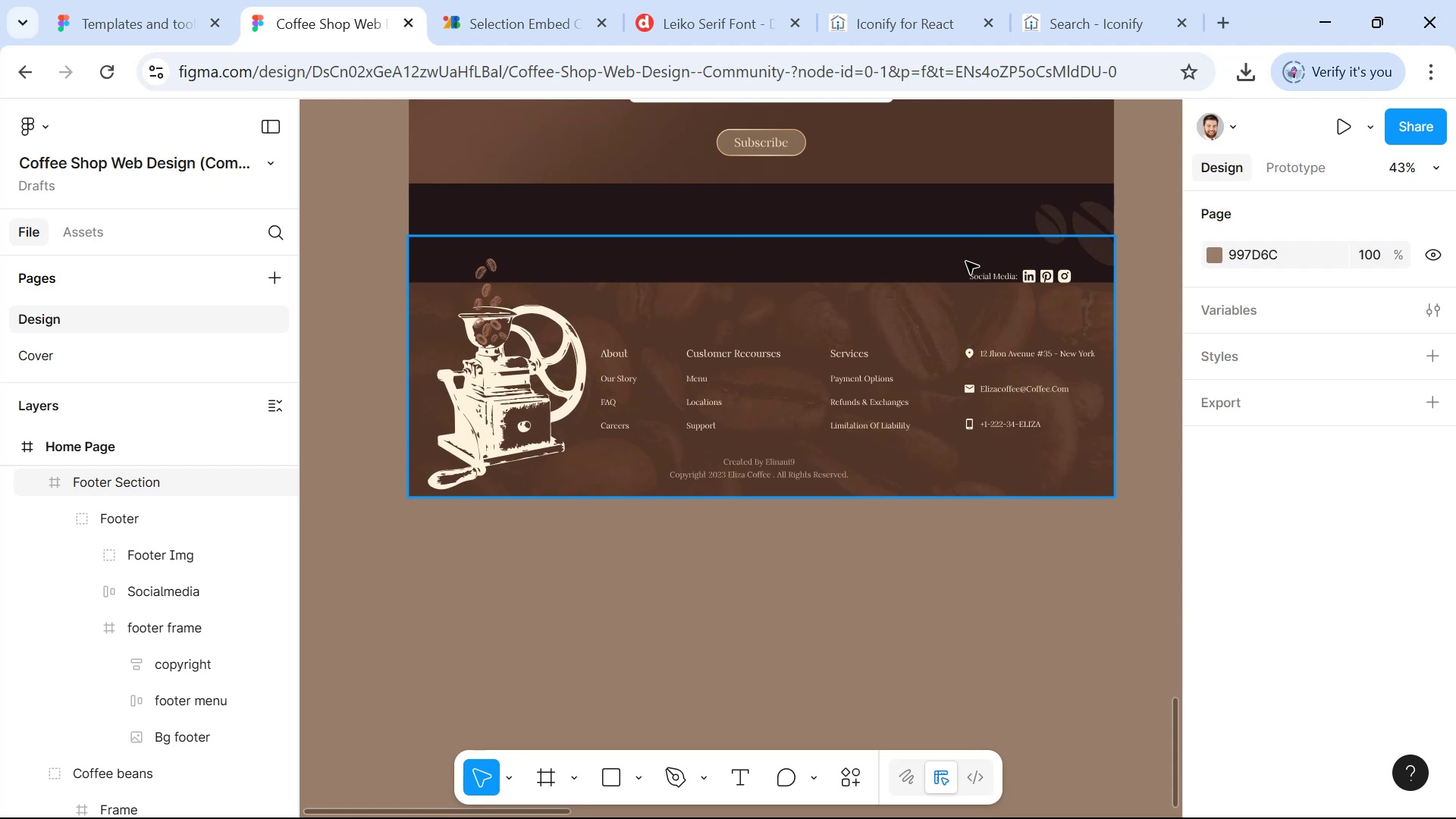 
wait(7.6)
 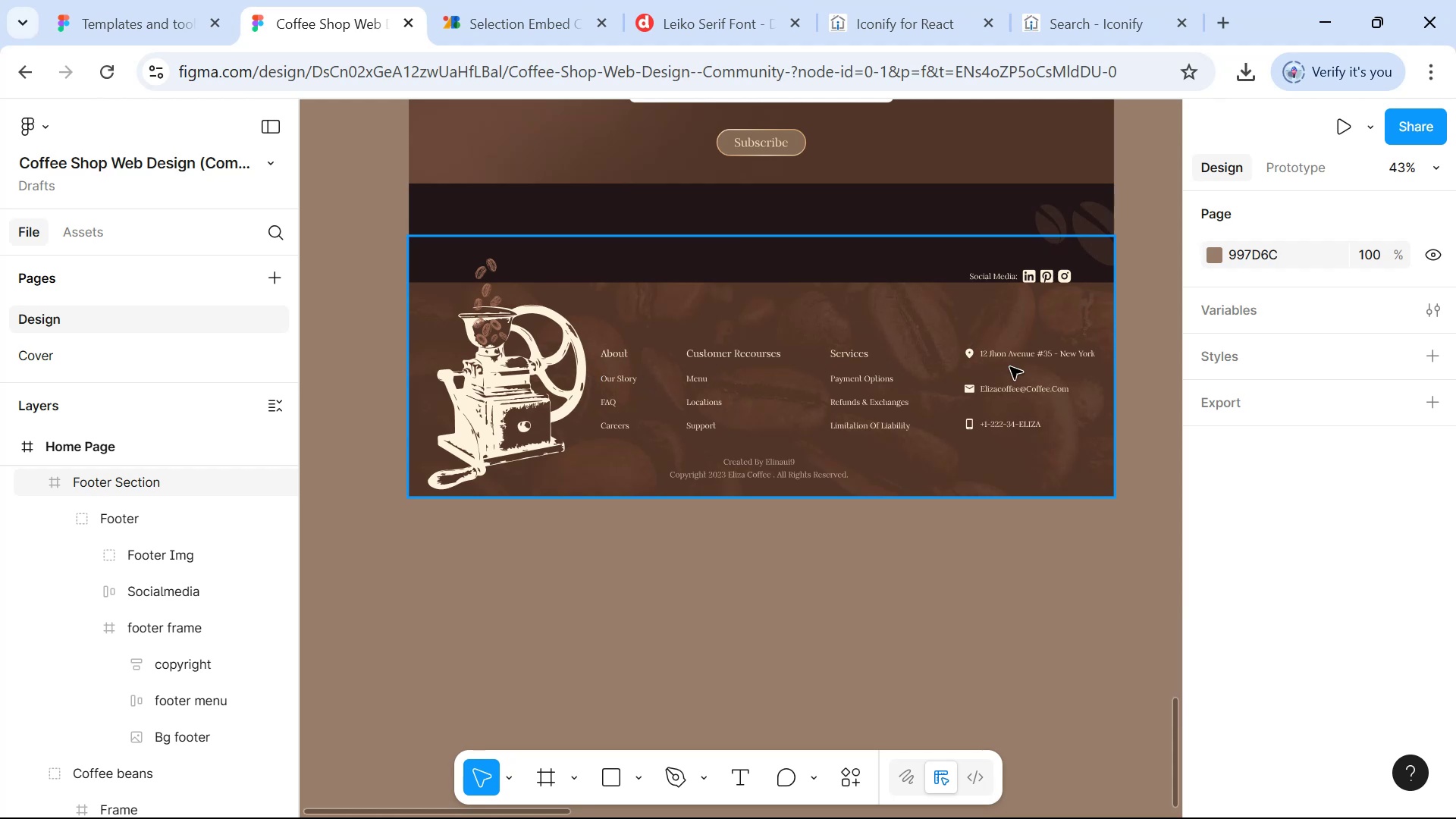 
hold_key(key=AltLeft, duration=1.22)
 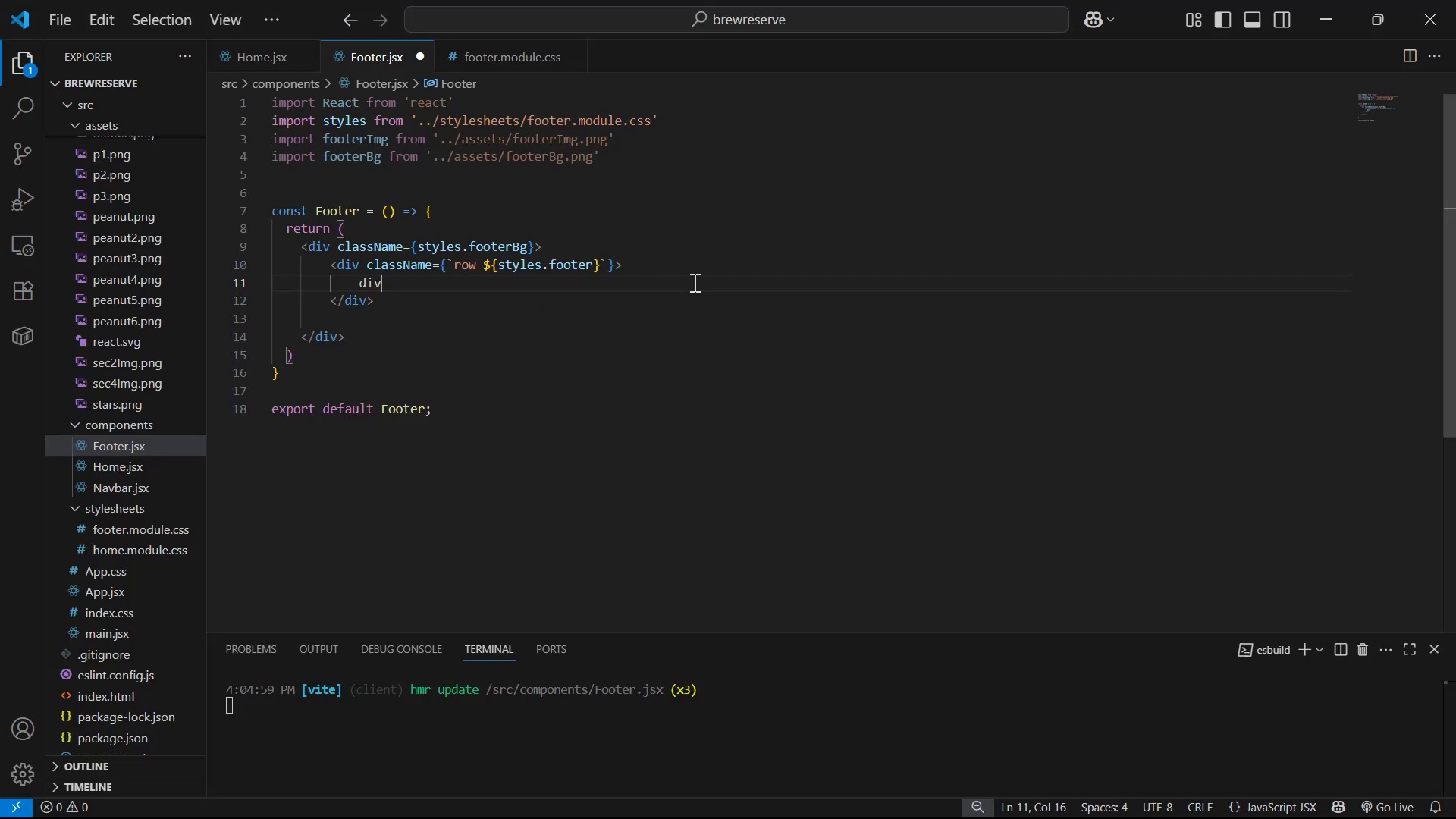 
key(Tab)
type(.col-lg-3)
 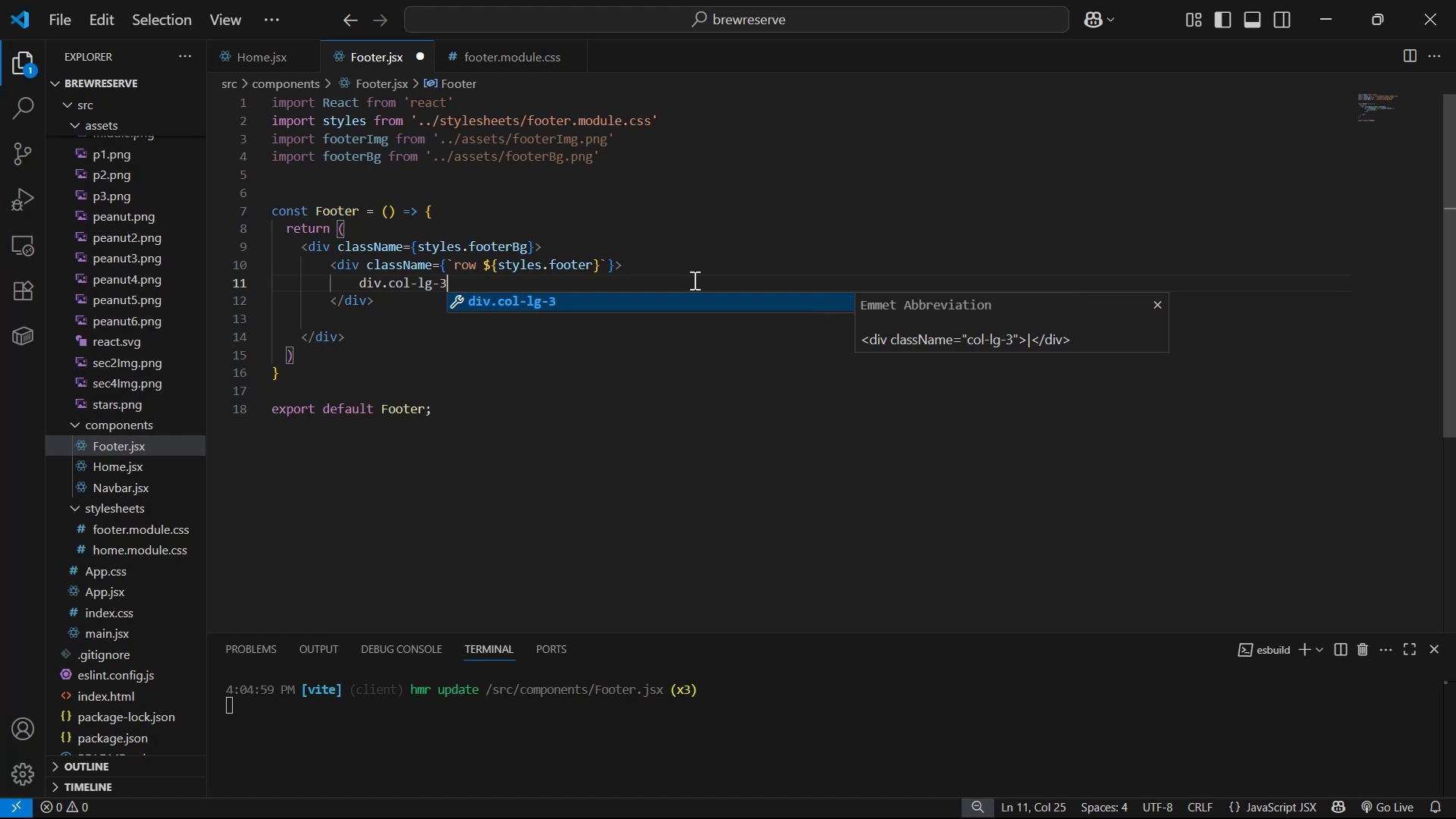 
key(Enter)
 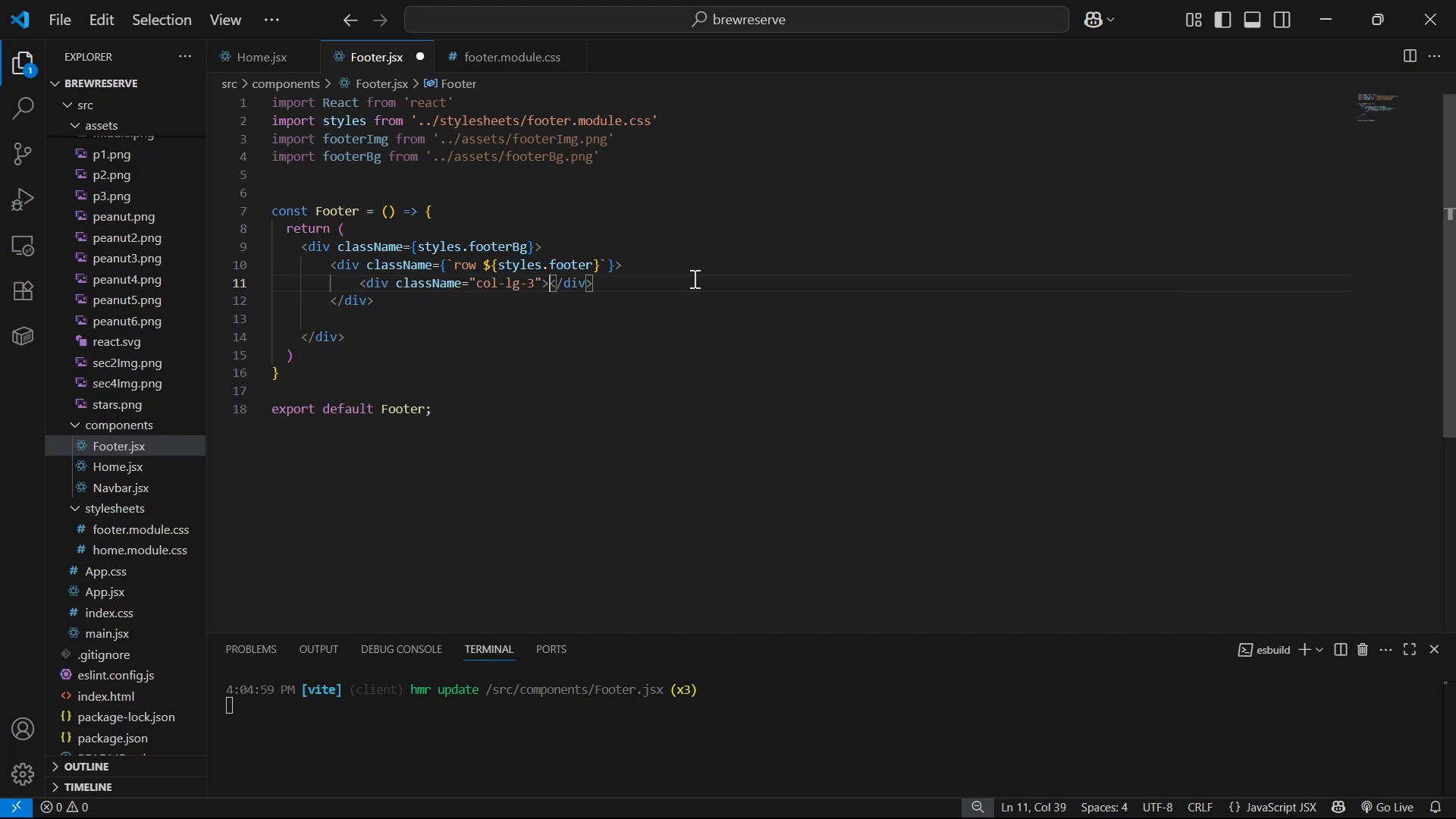 
key(Enter)
 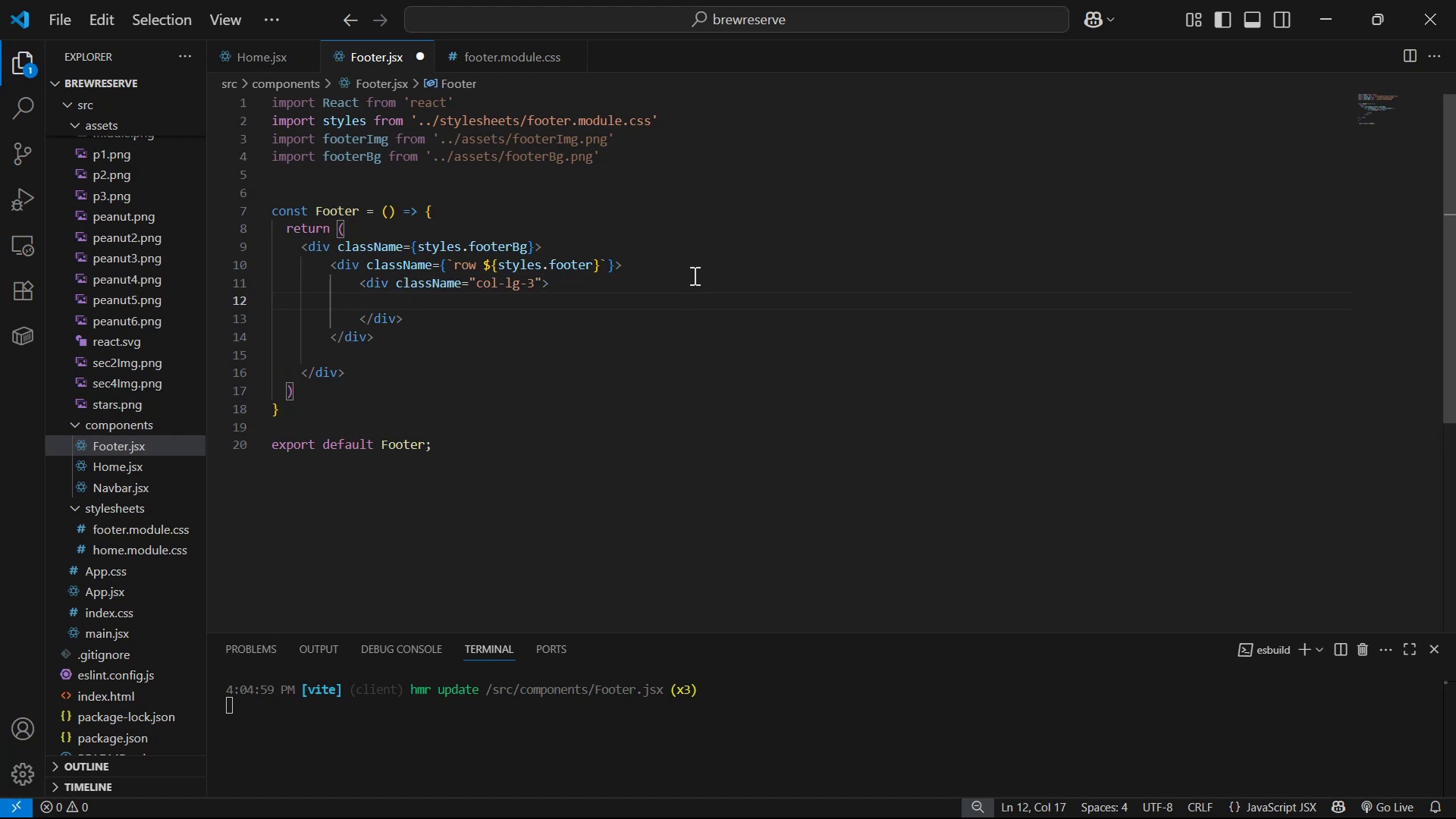 
type(div)
 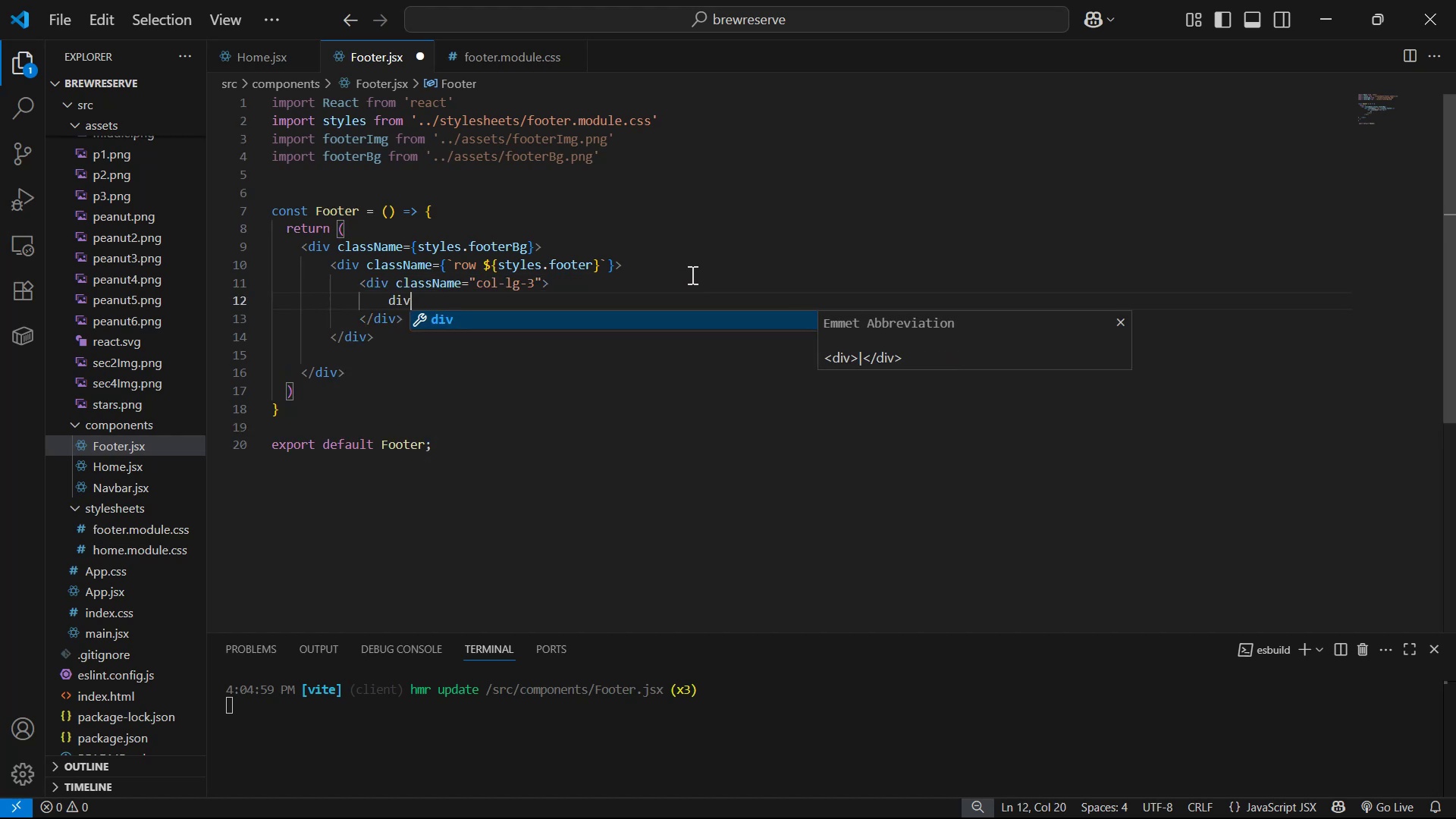 
key(Enter)
 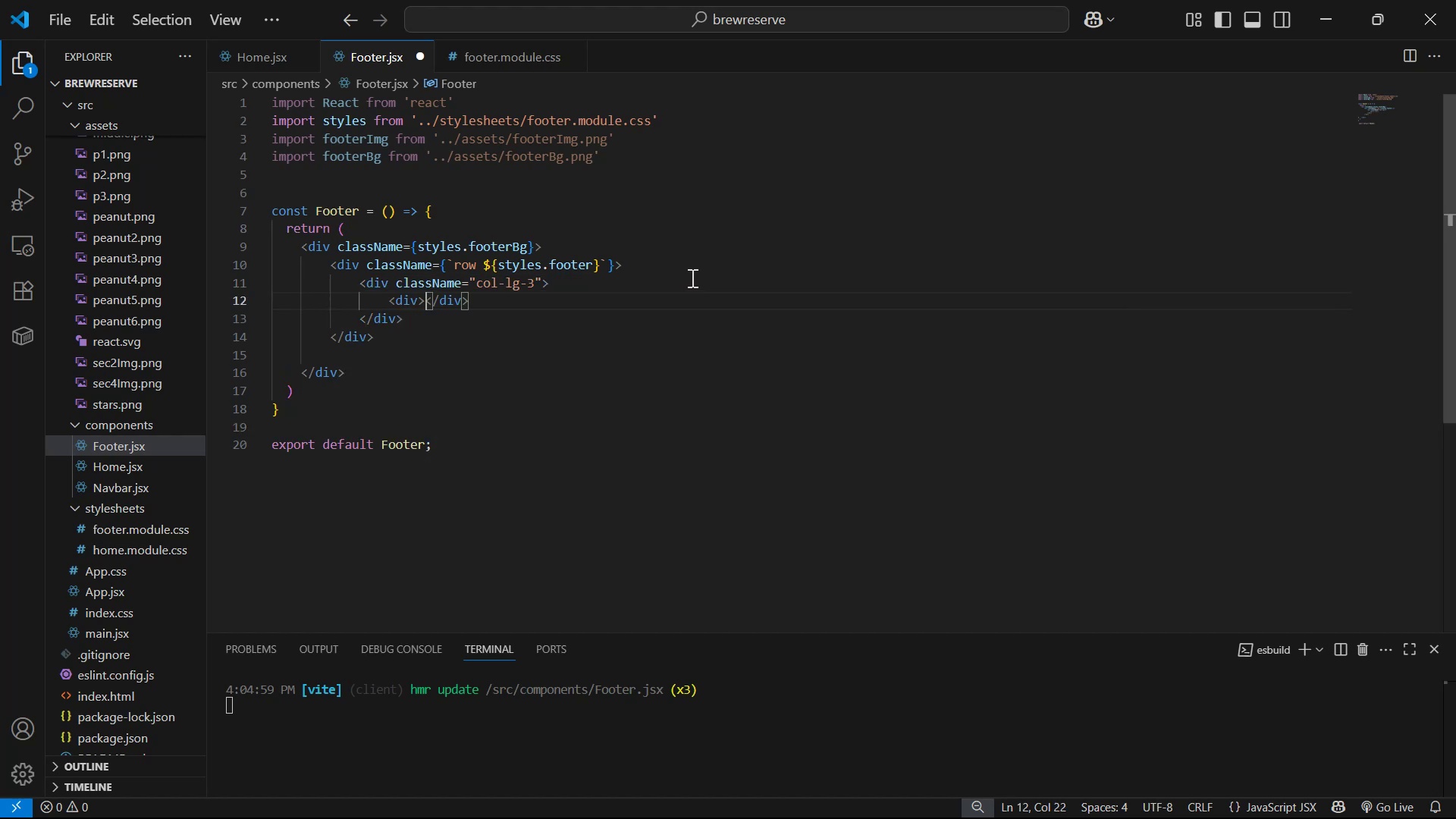 
key(Enter)
 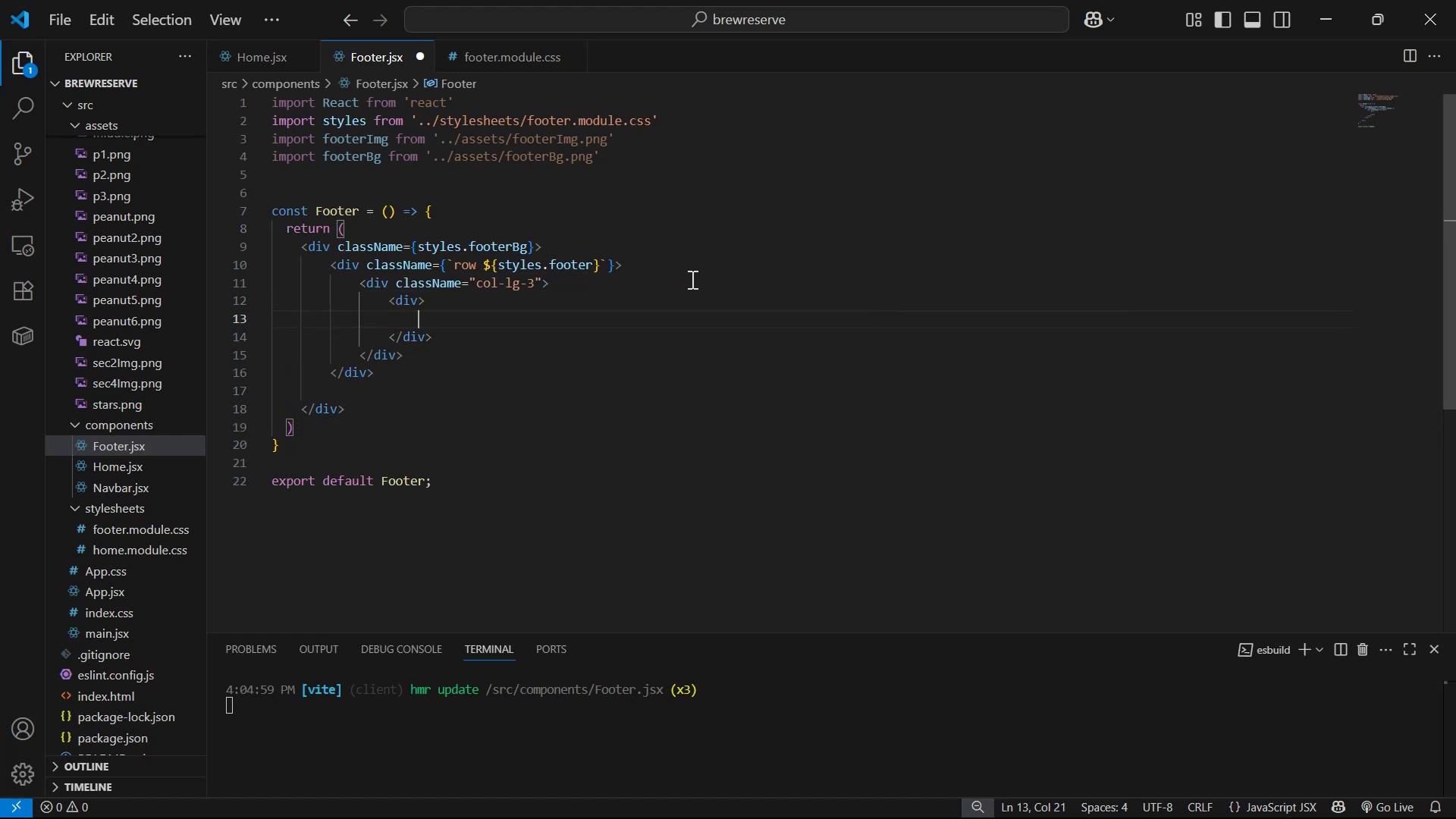 
key(ArrowUp)
 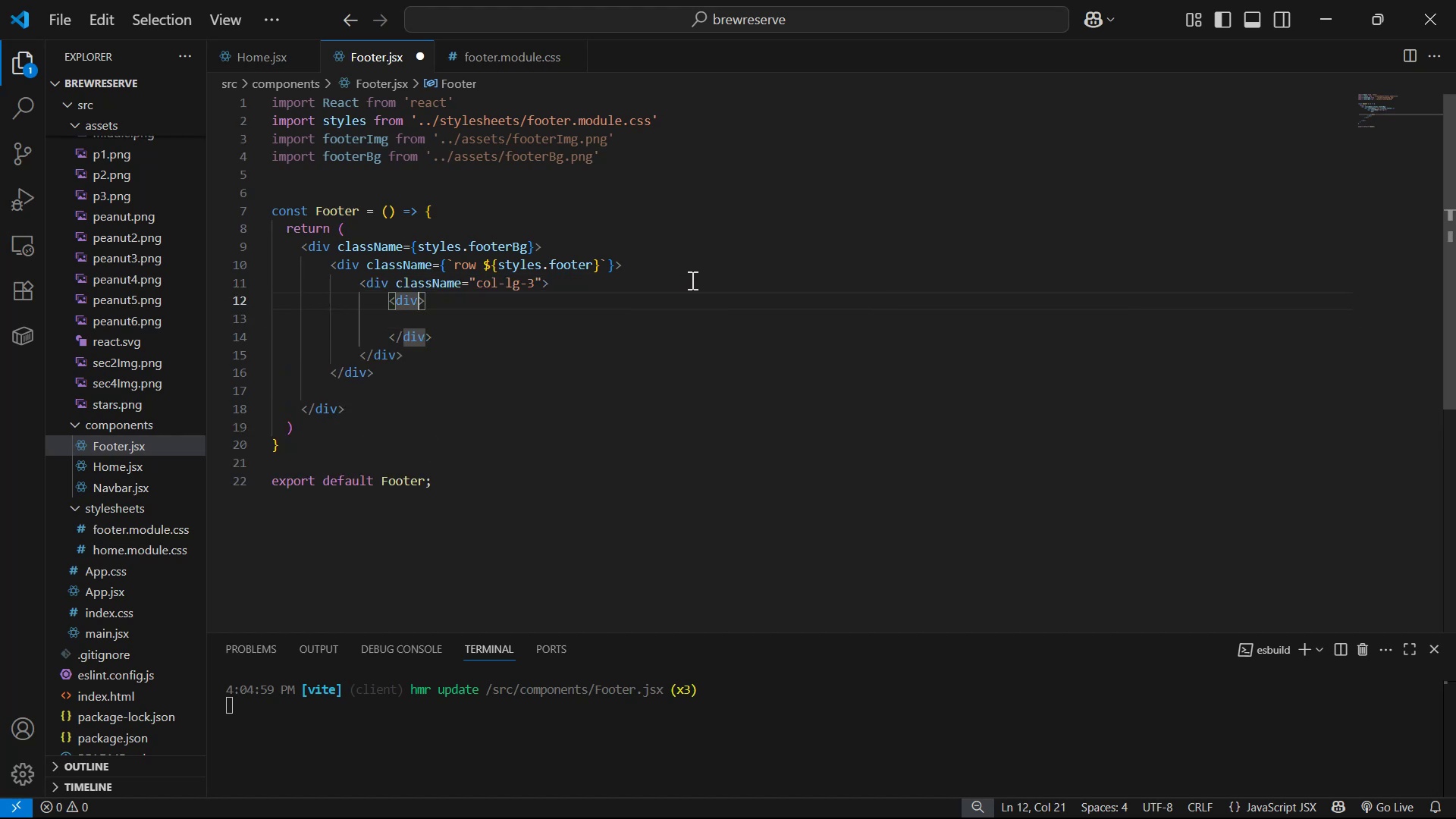 
type( cla)
 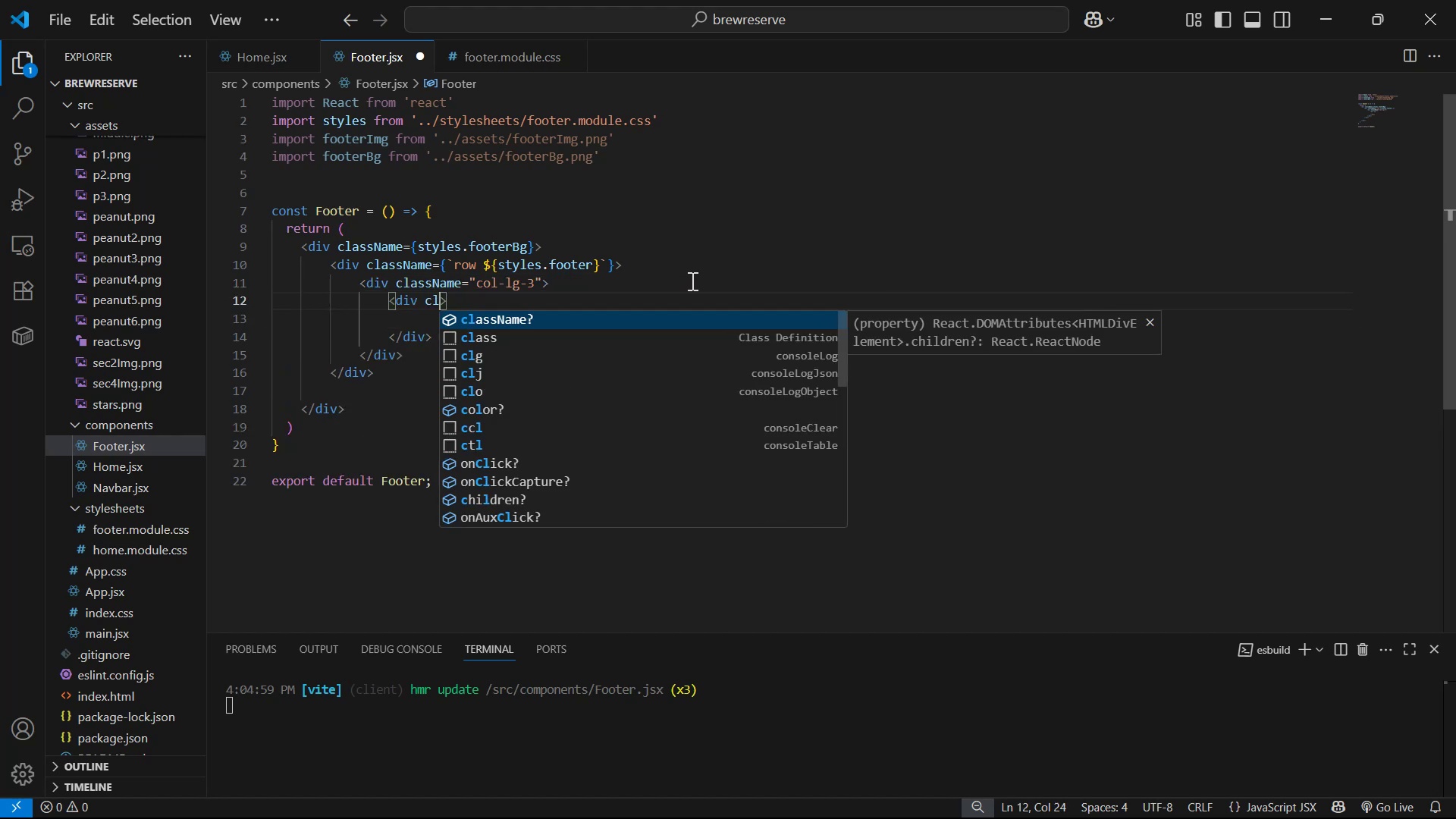 
key(Enter)
 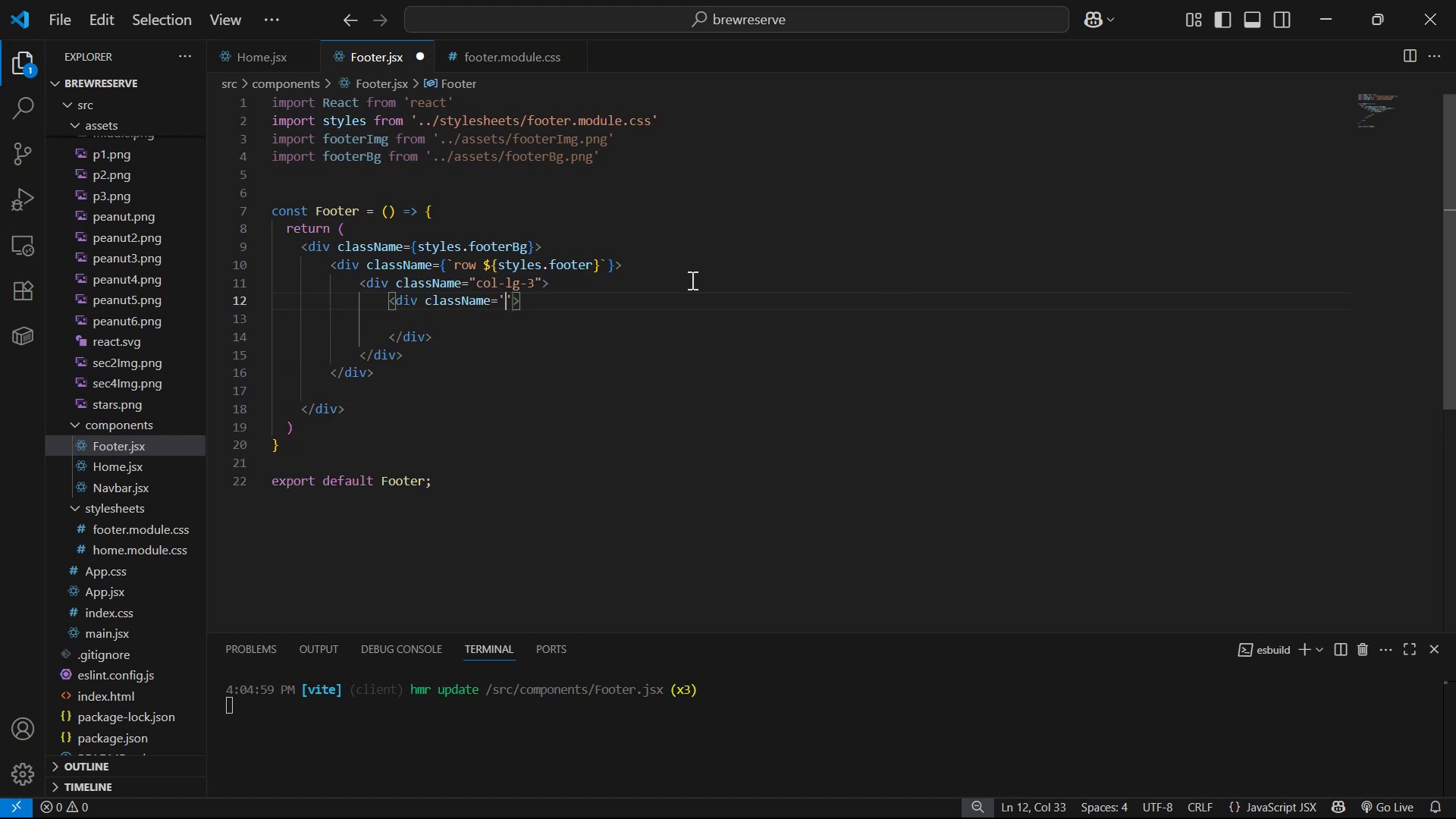 
key(ArrowRight)
 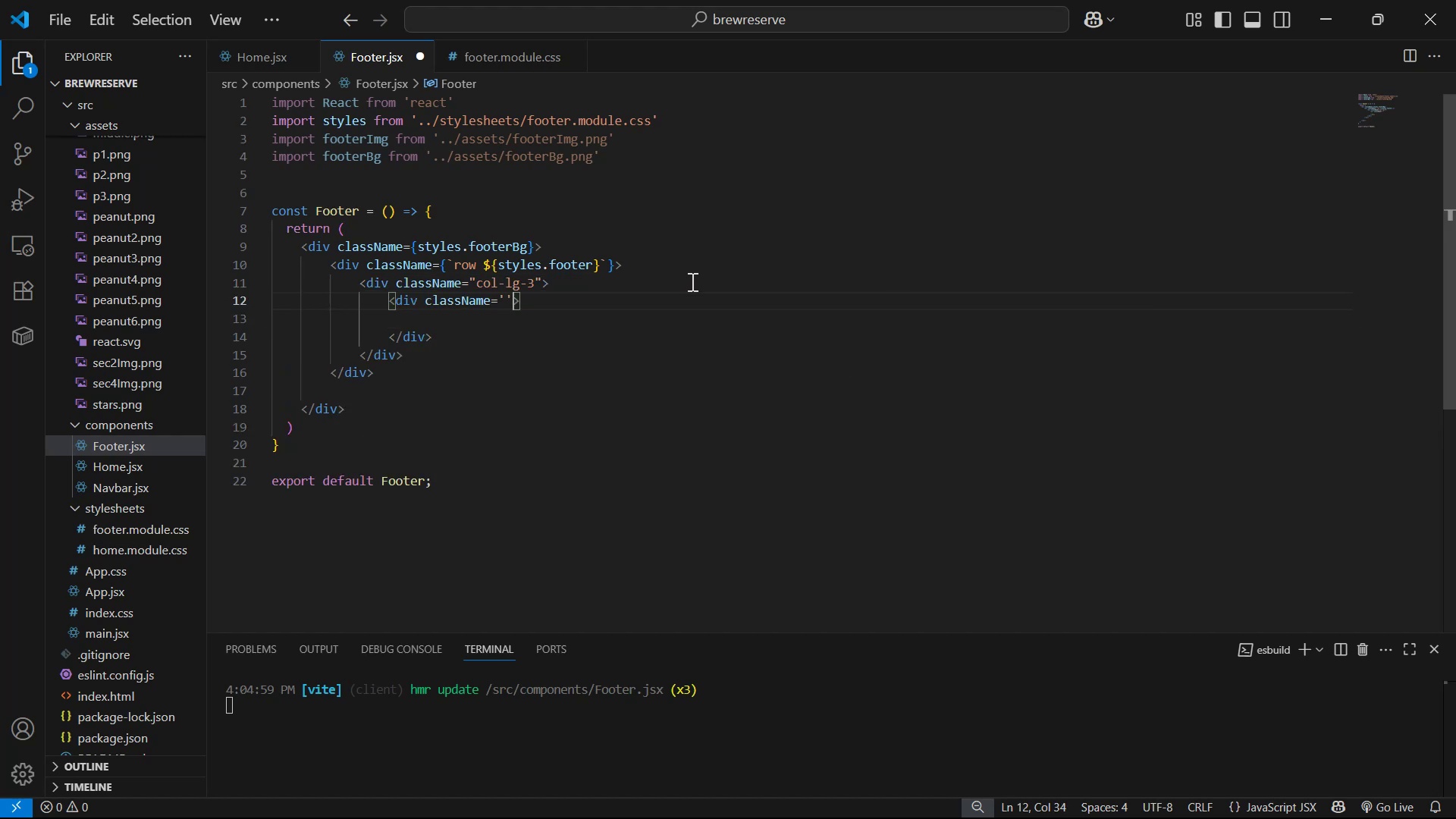 
key(Backspace)
key(Backspace)
type({sty)
 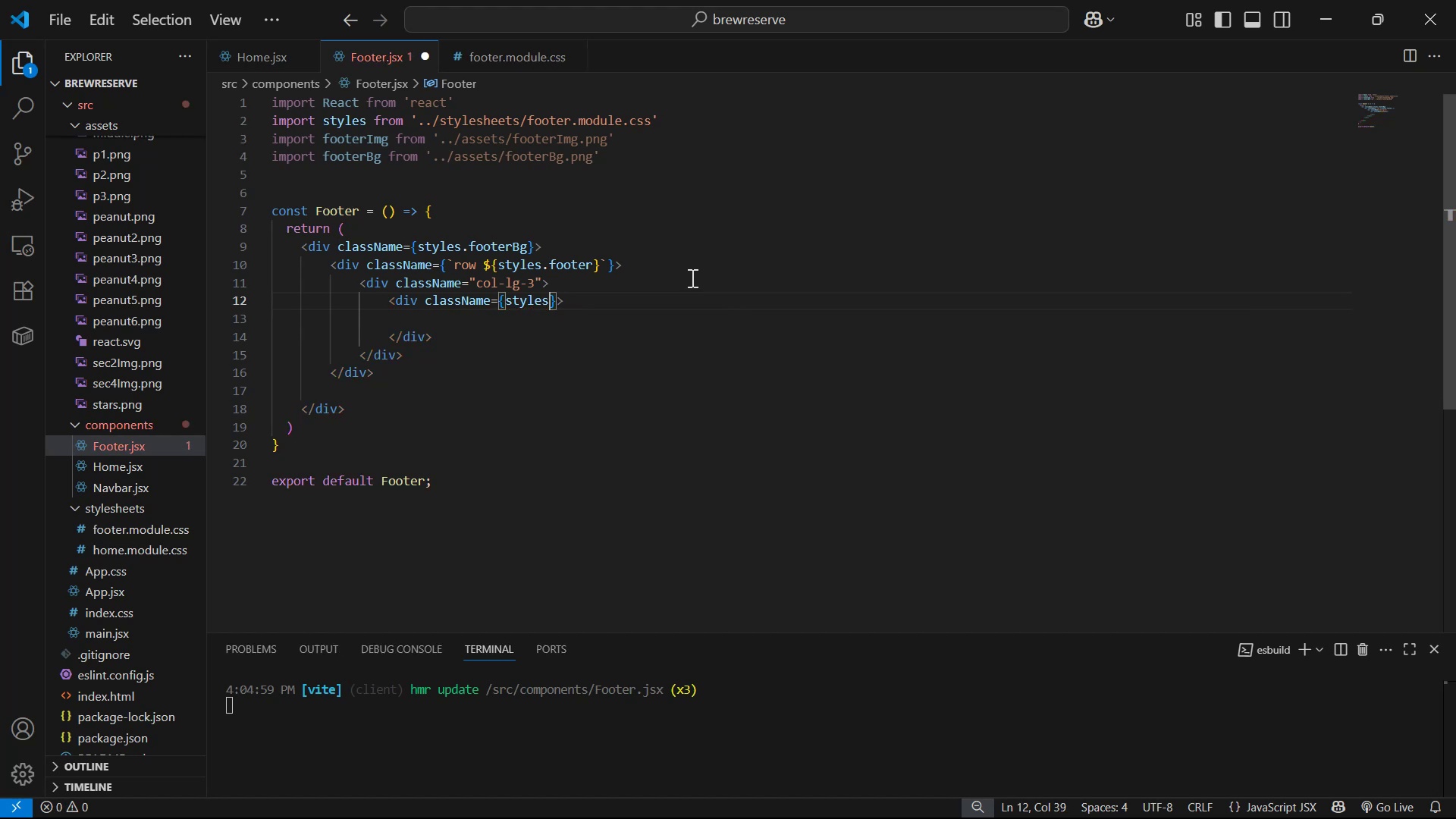 
 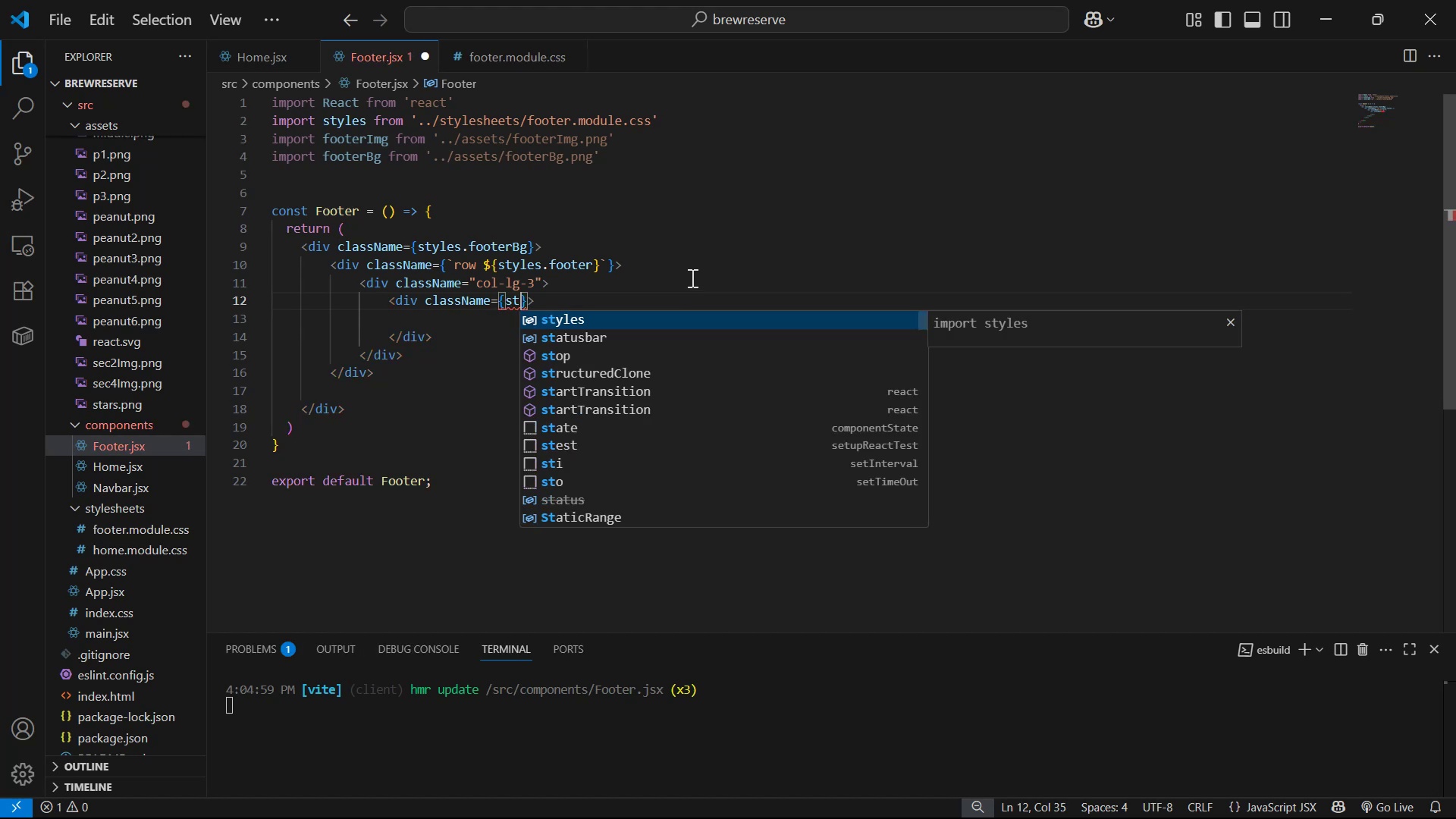 
key(Enter)
 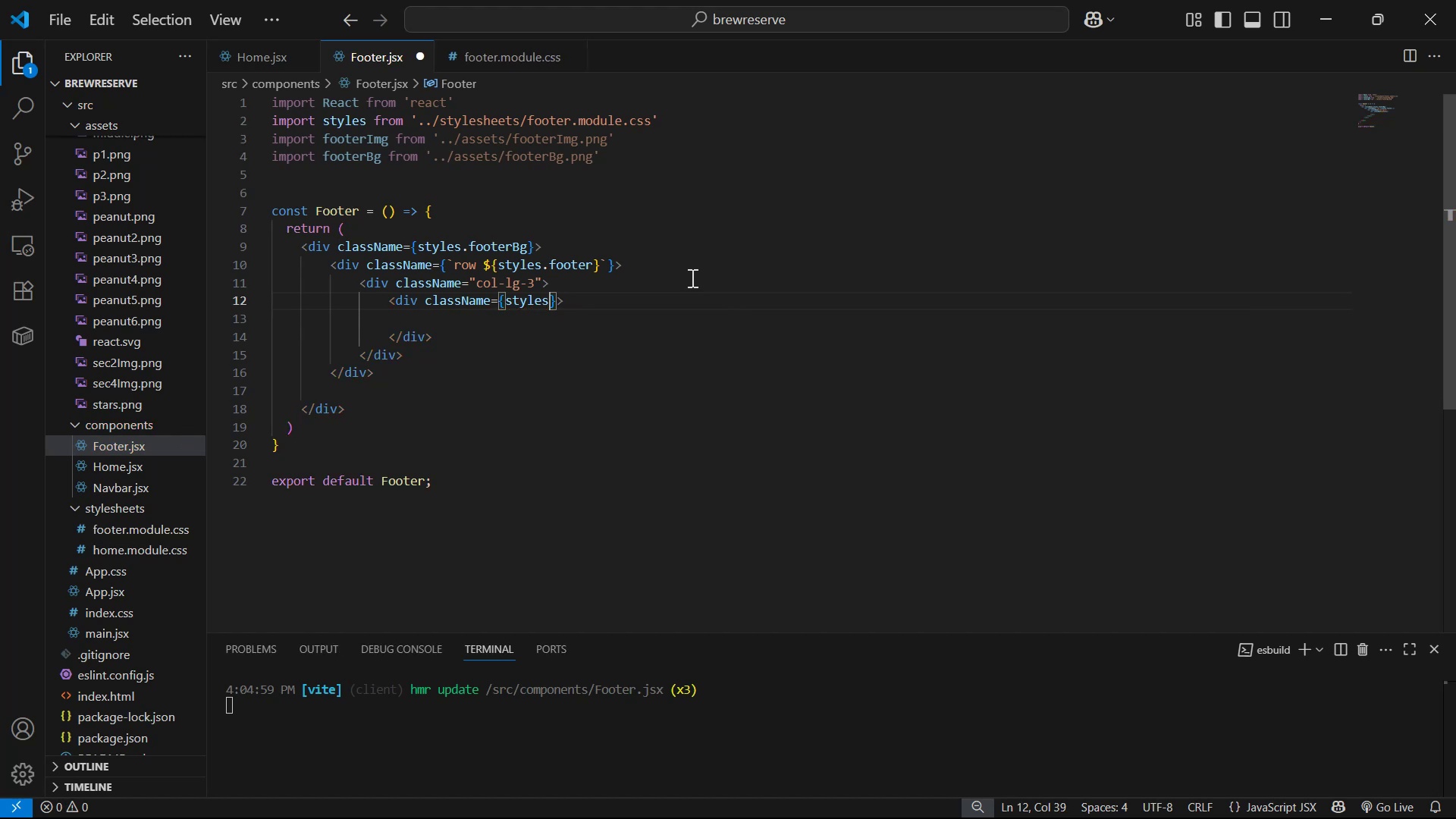 
type(.footer )
key(Backspace)
type(Img )
key(Backspace)
type(Bg )
key(Backspace)
 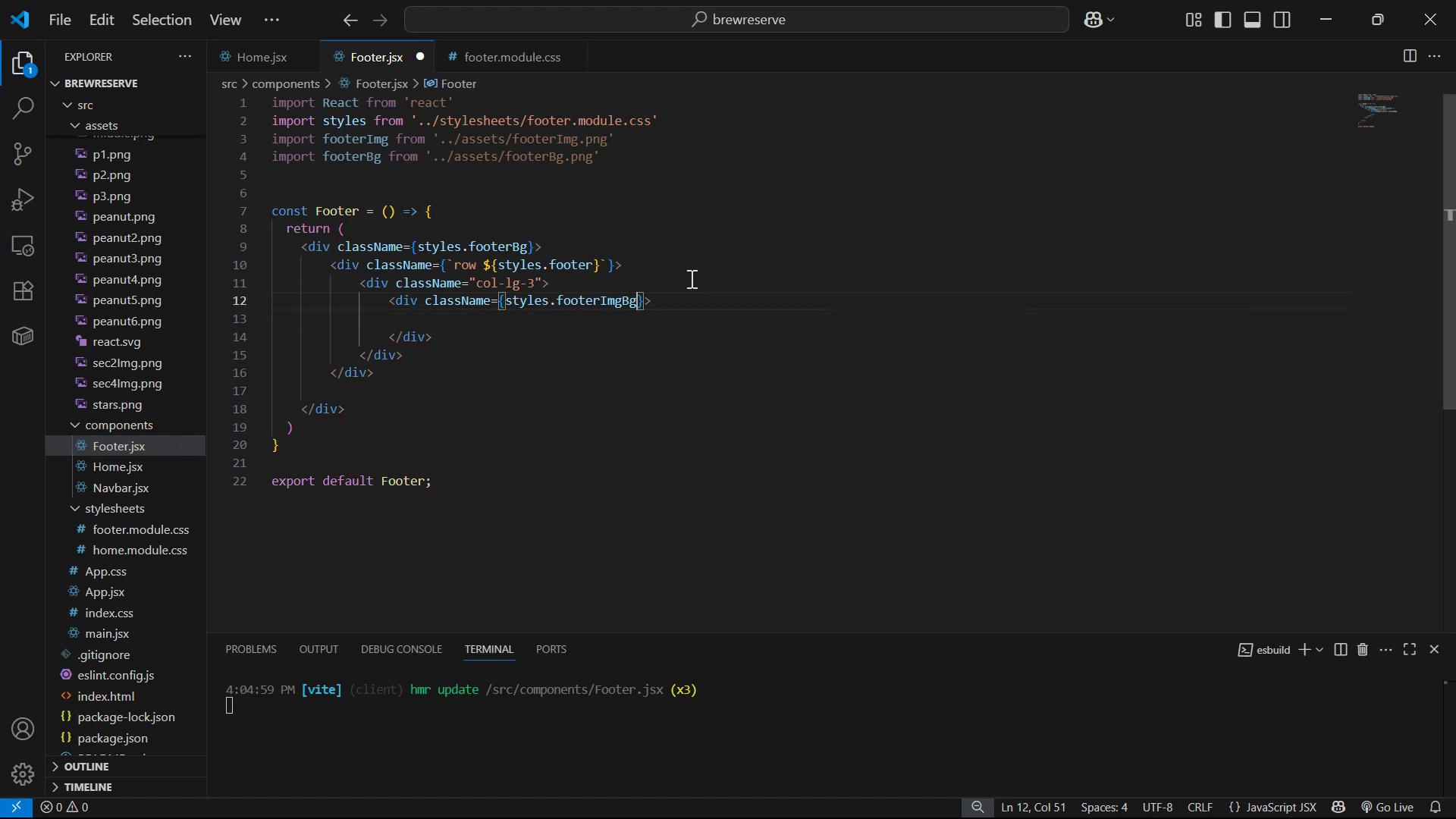 
key(ArrowRight)
 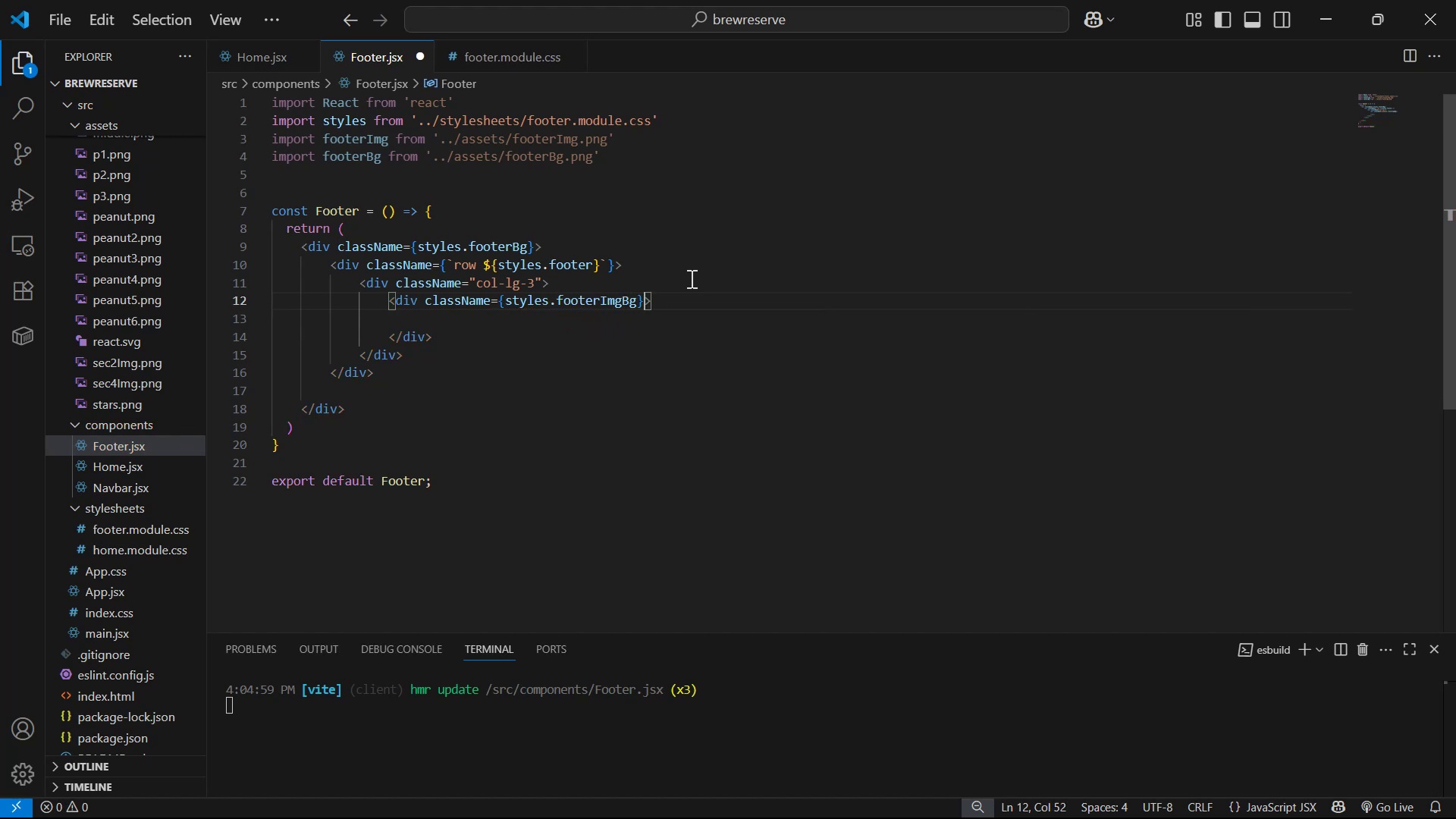 
key(ArrowRight)
 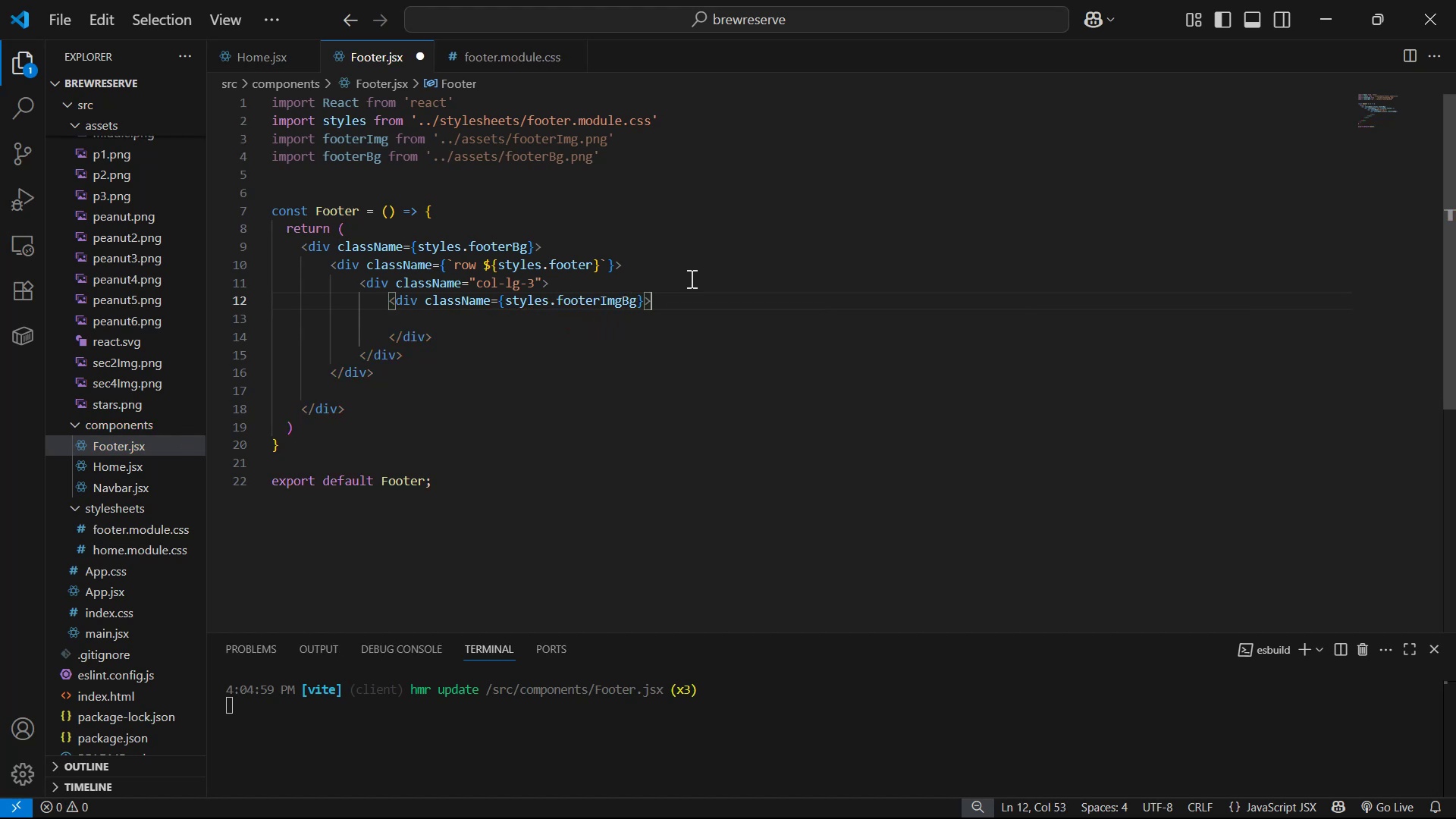 
key(ArrowDown)
 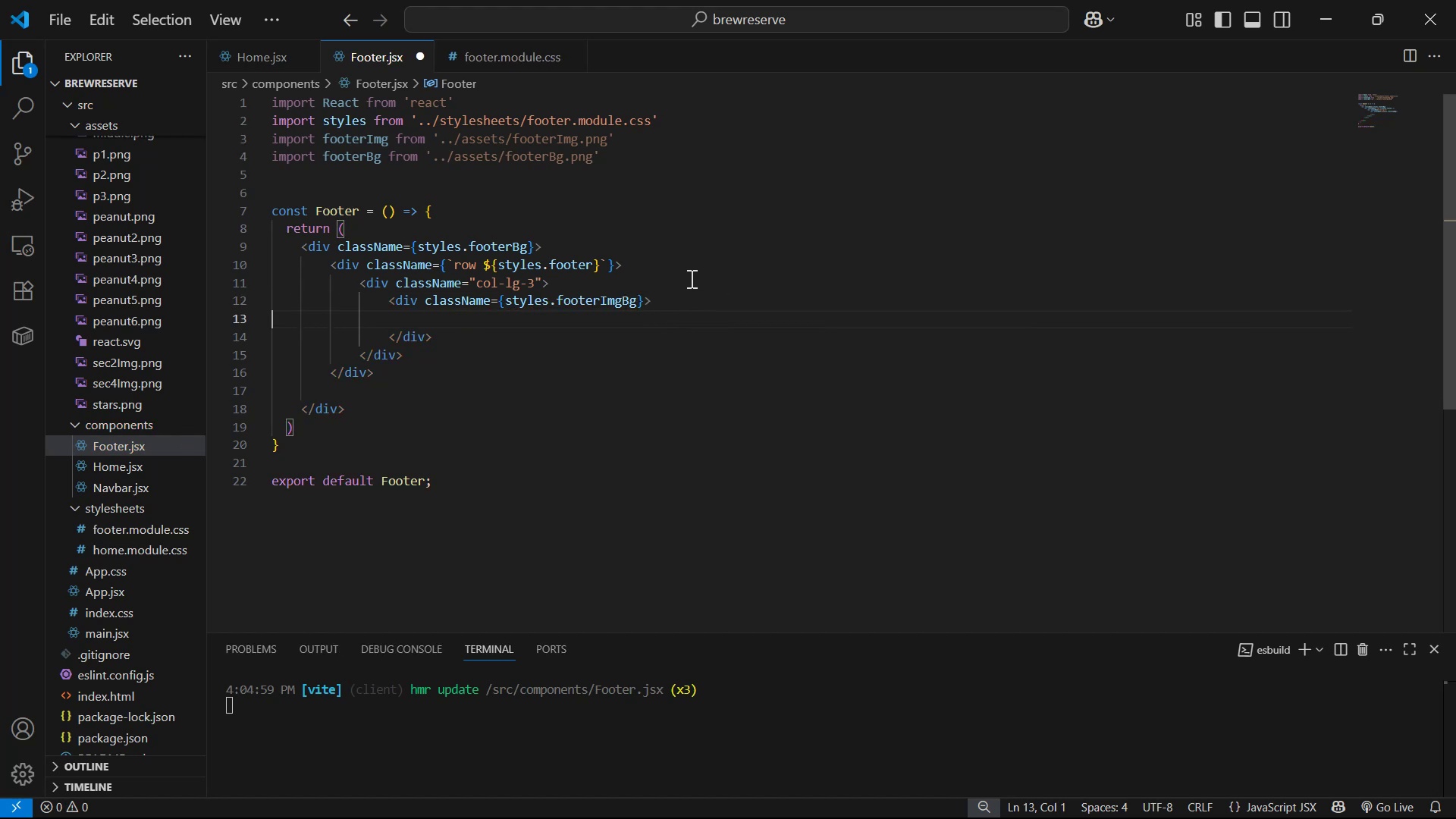 
key(Backspace)
 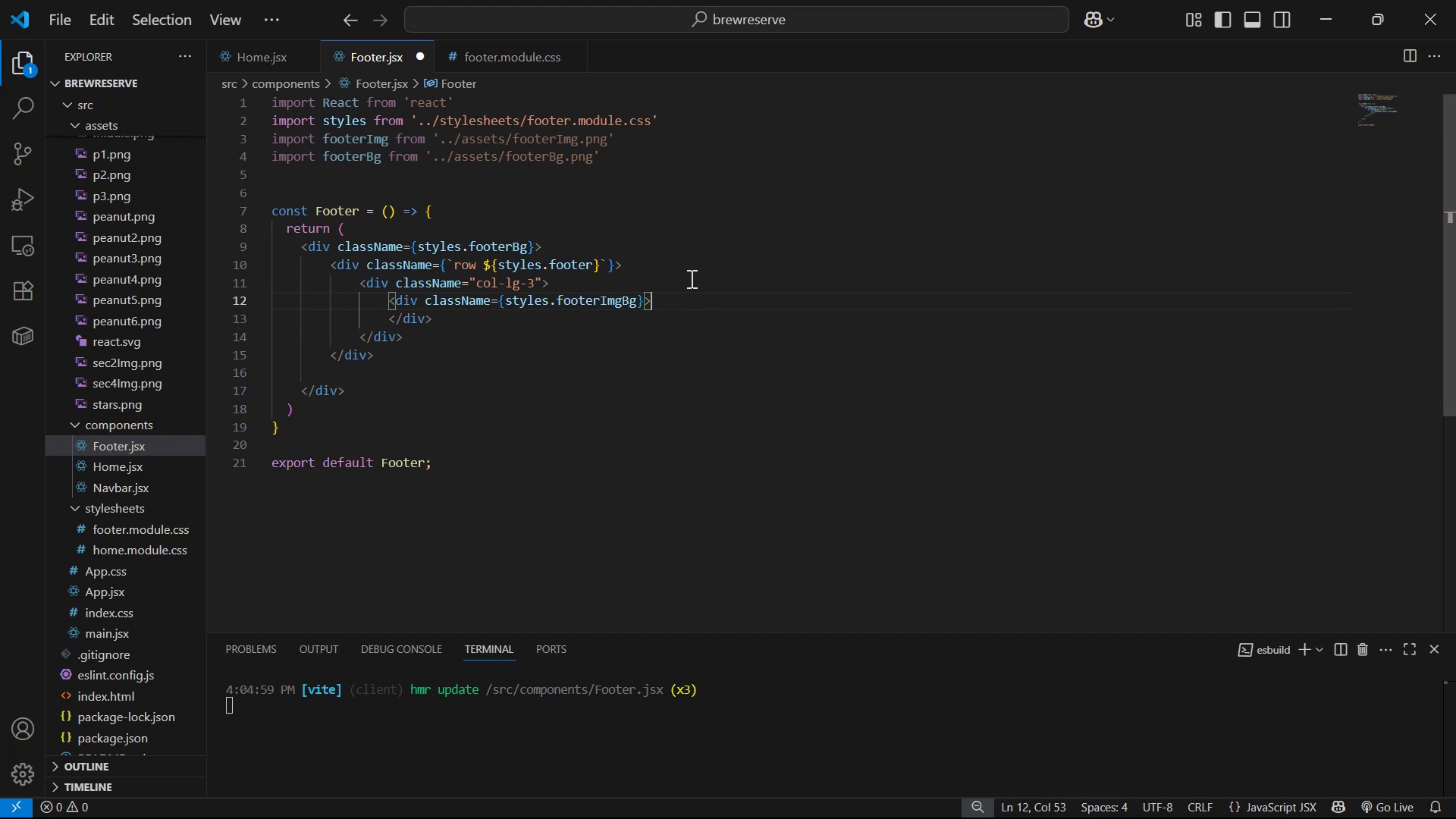 
key(Enter)
 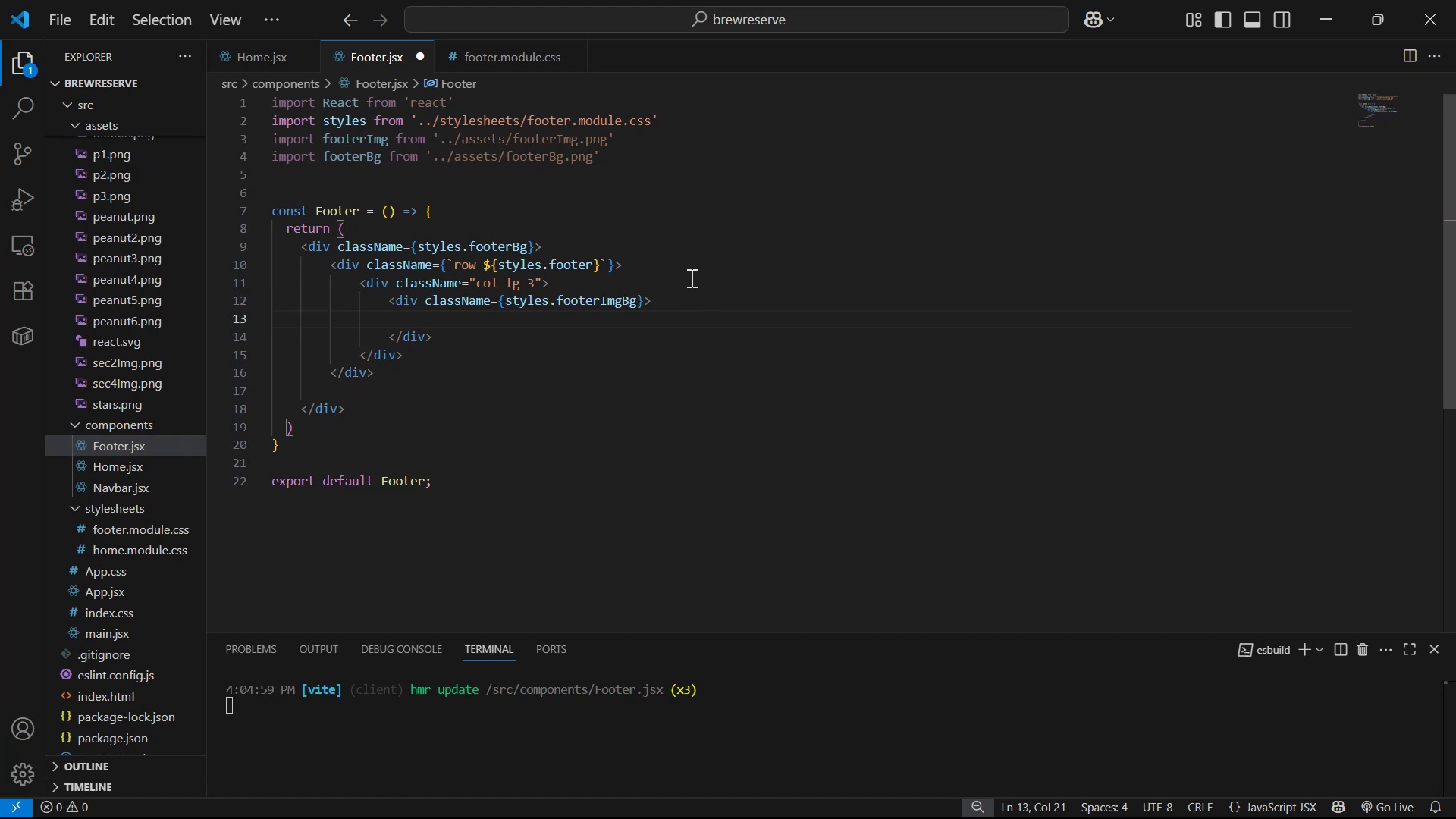 
type(img)
 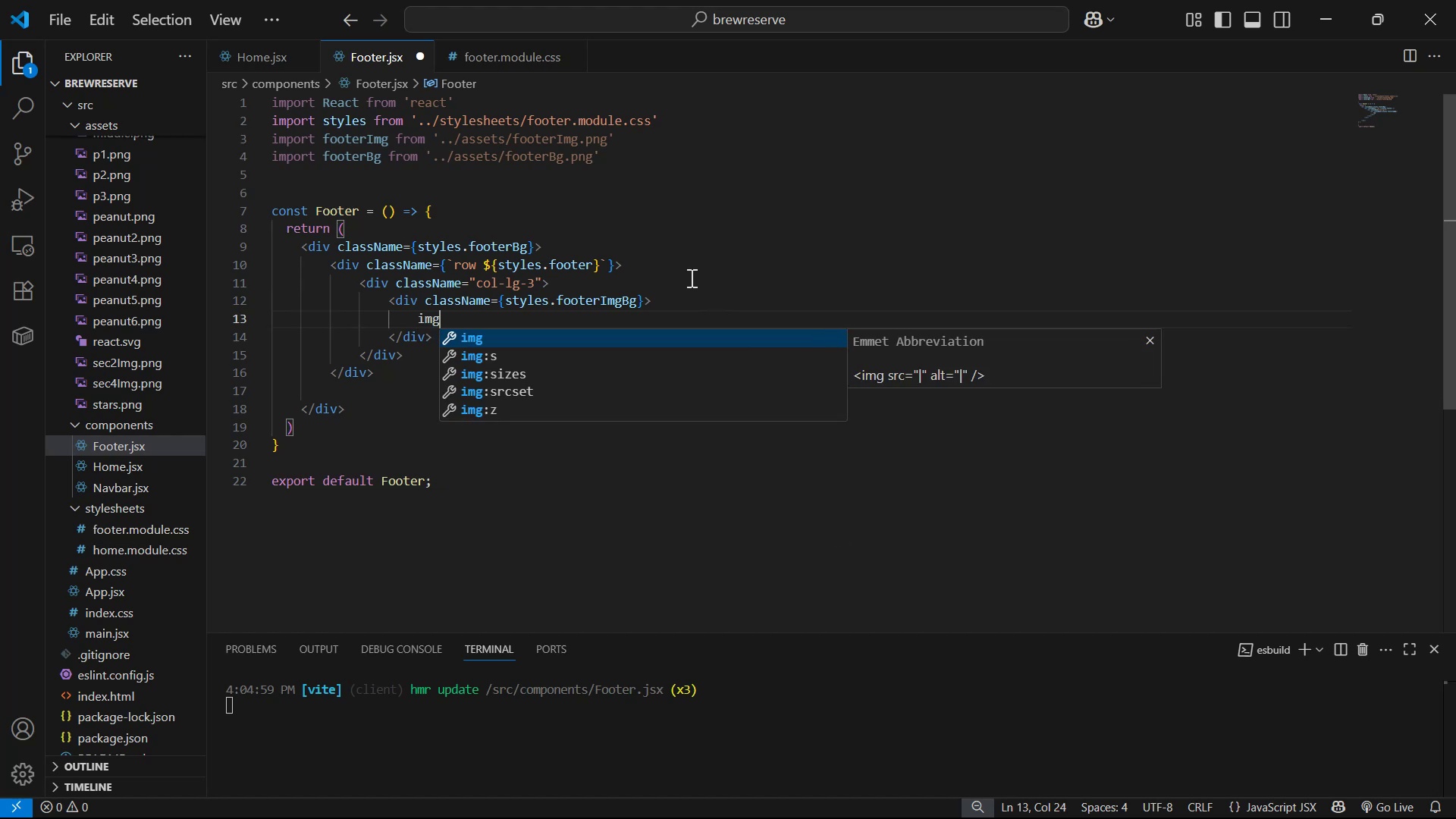 
key(Enter)
 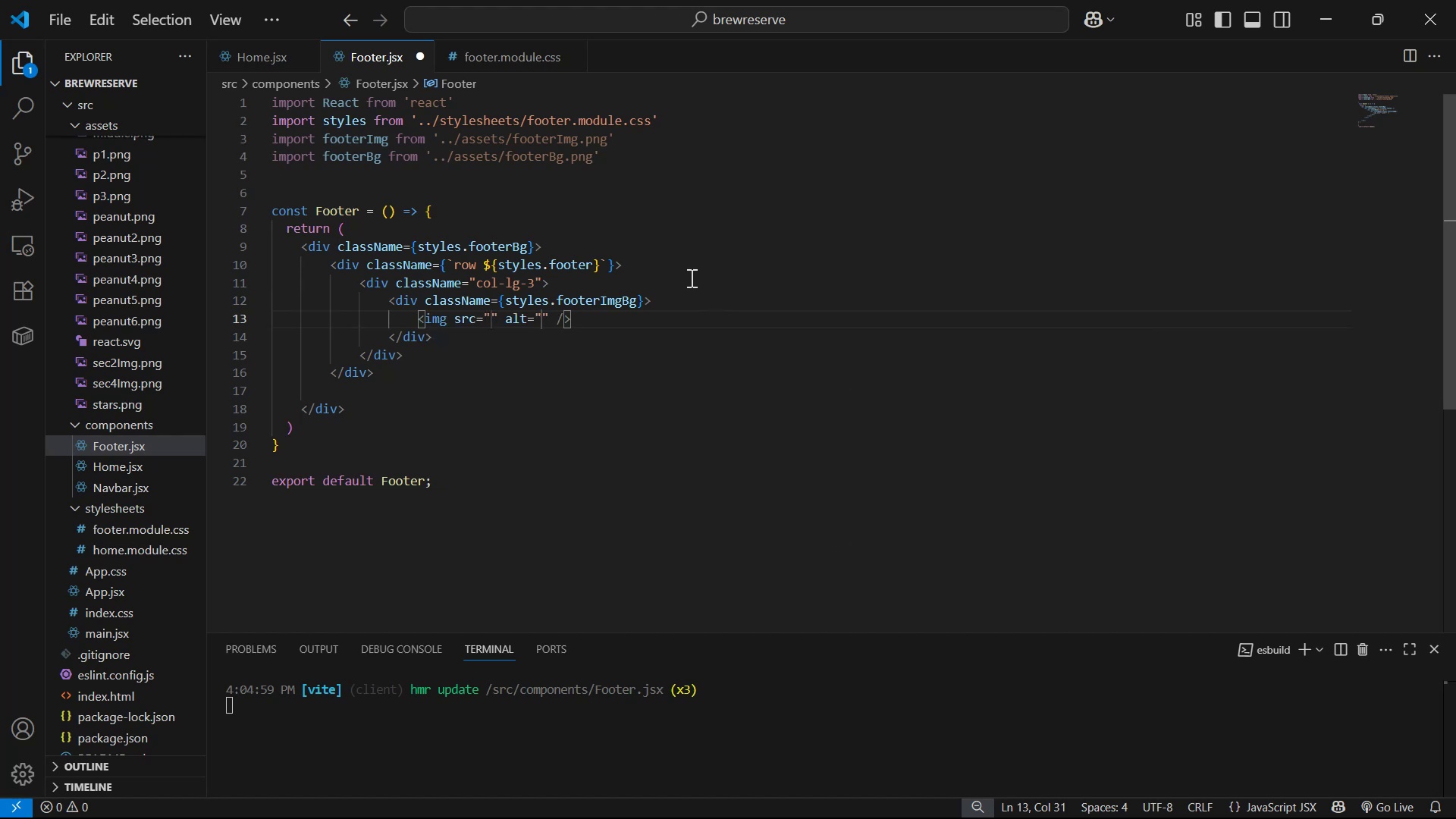 
key(ArrowRight)
 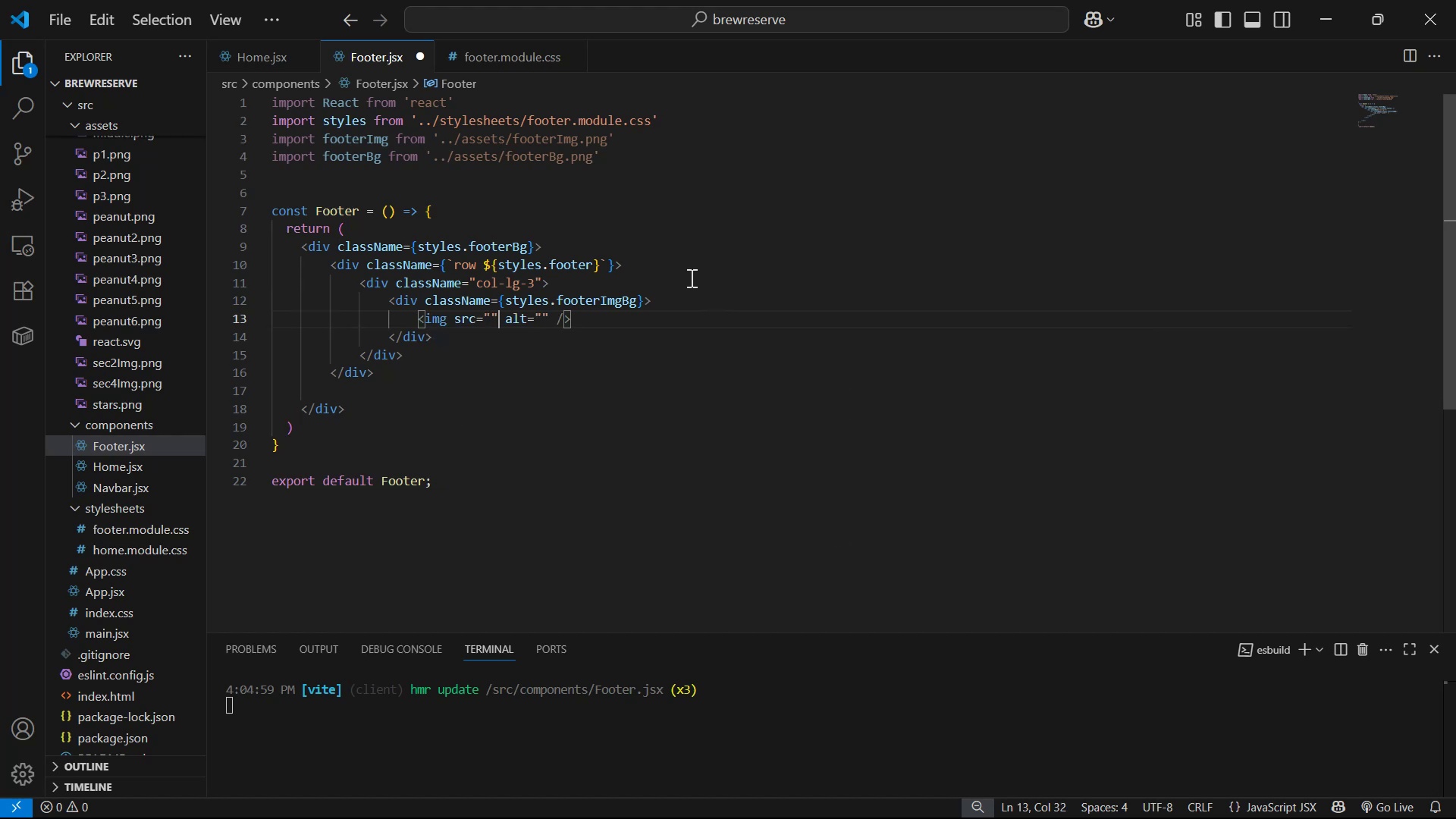 
key(Backspace)
key(Backspace)
type({foo)
 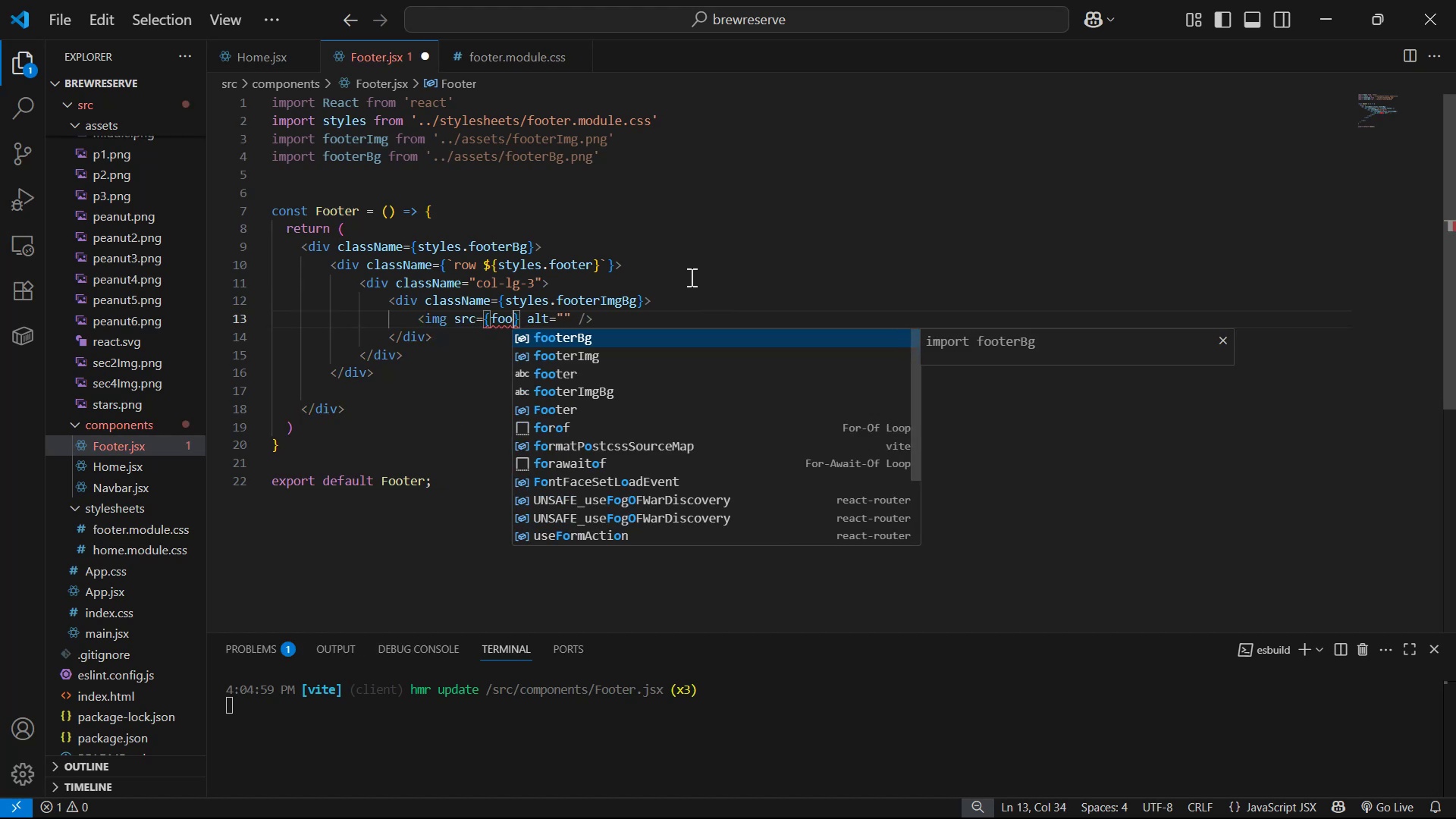 
 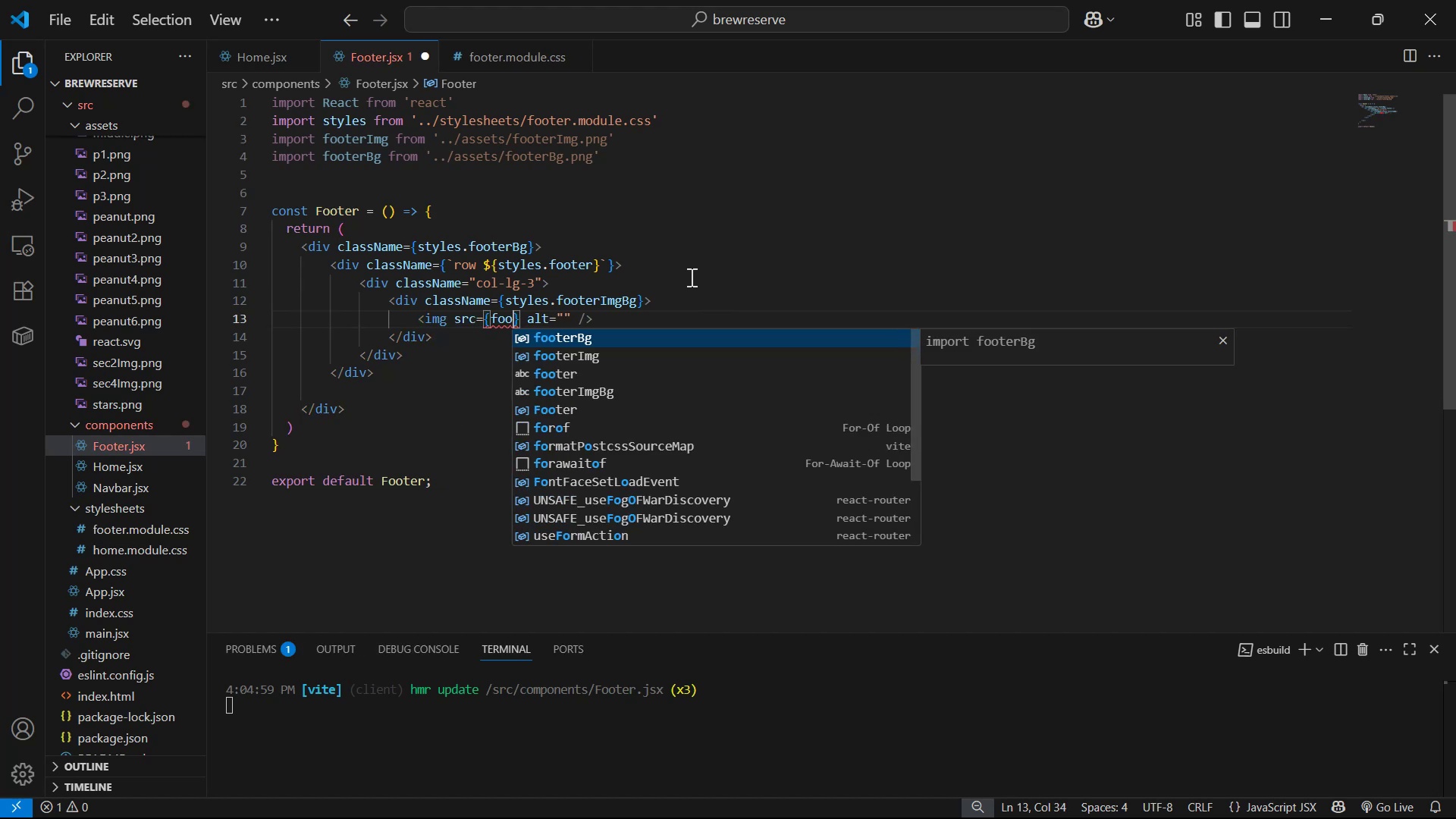 
key(ArrowDown)
 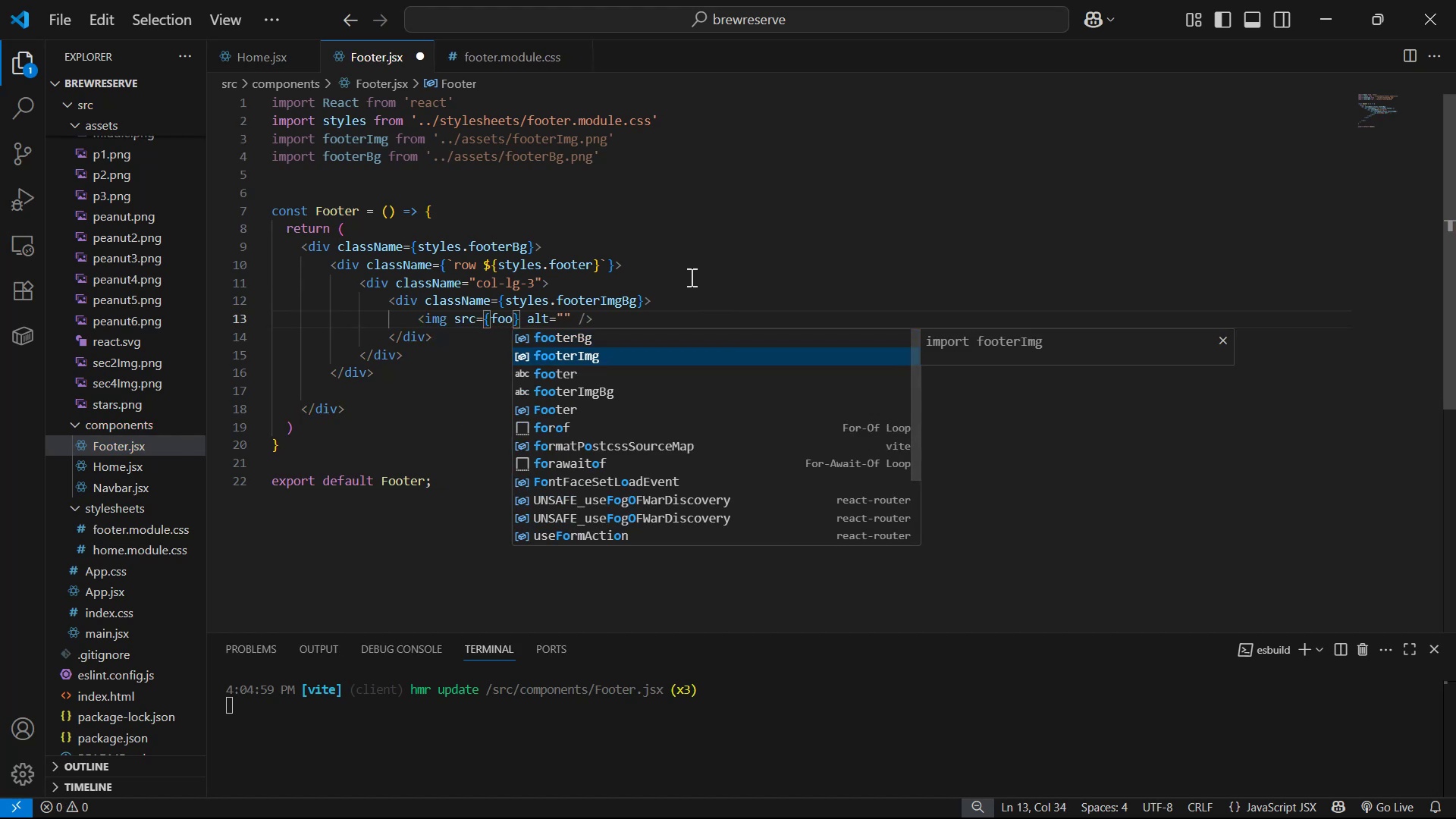 
key(Enter)
 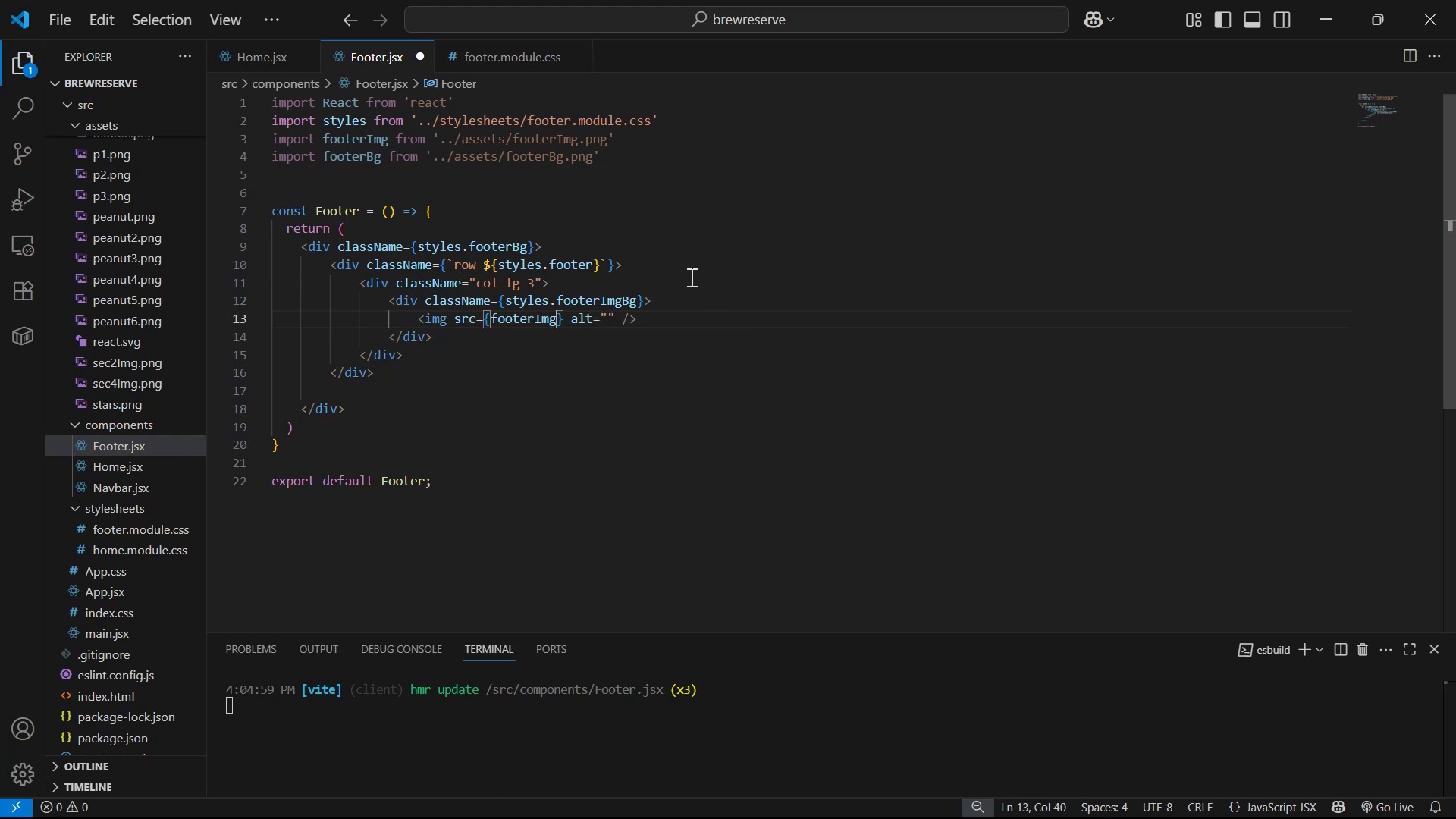 
hold_key(key=ArrowRight, duration=0.65)
 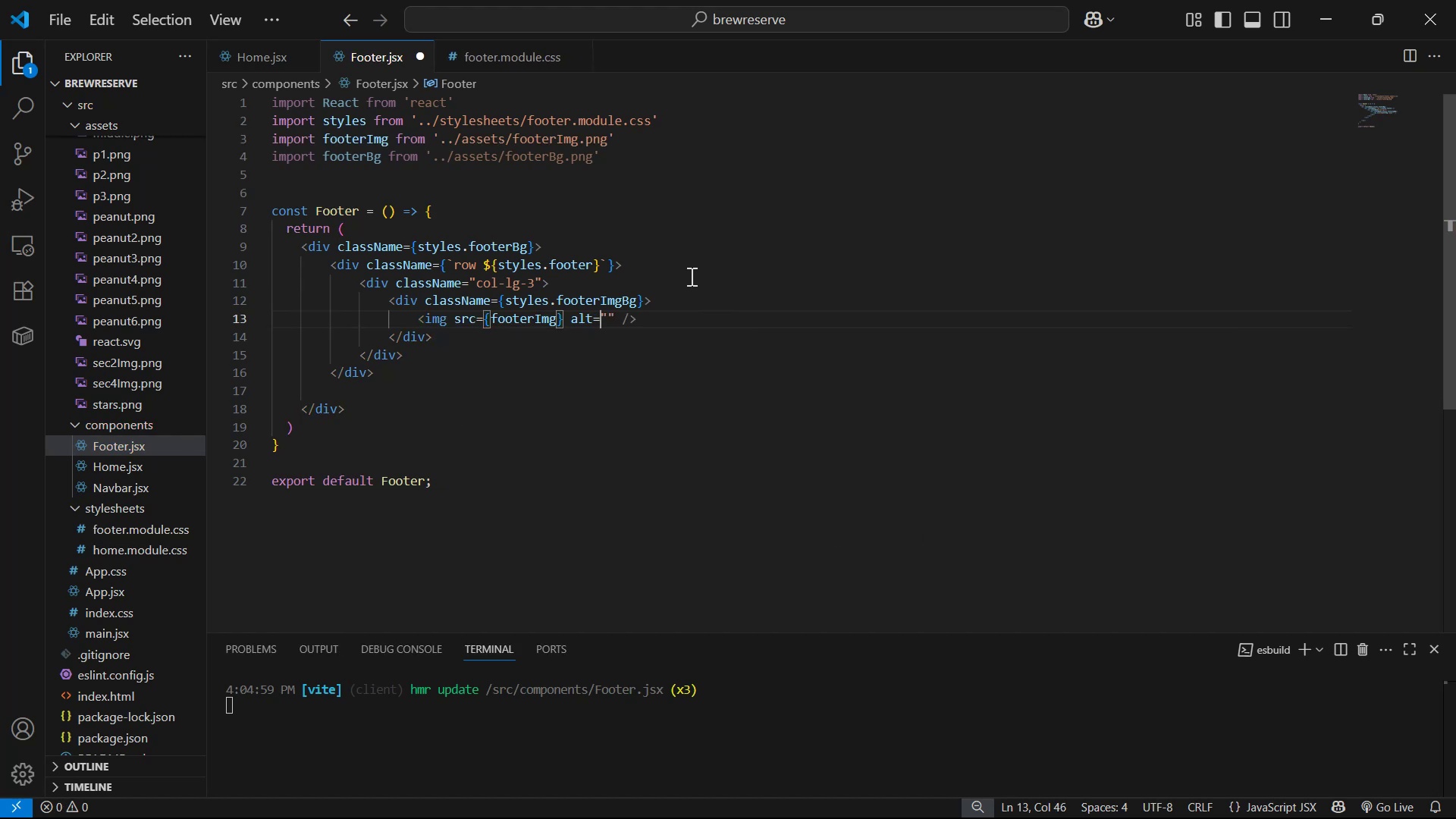 
key(ArrowRight)
 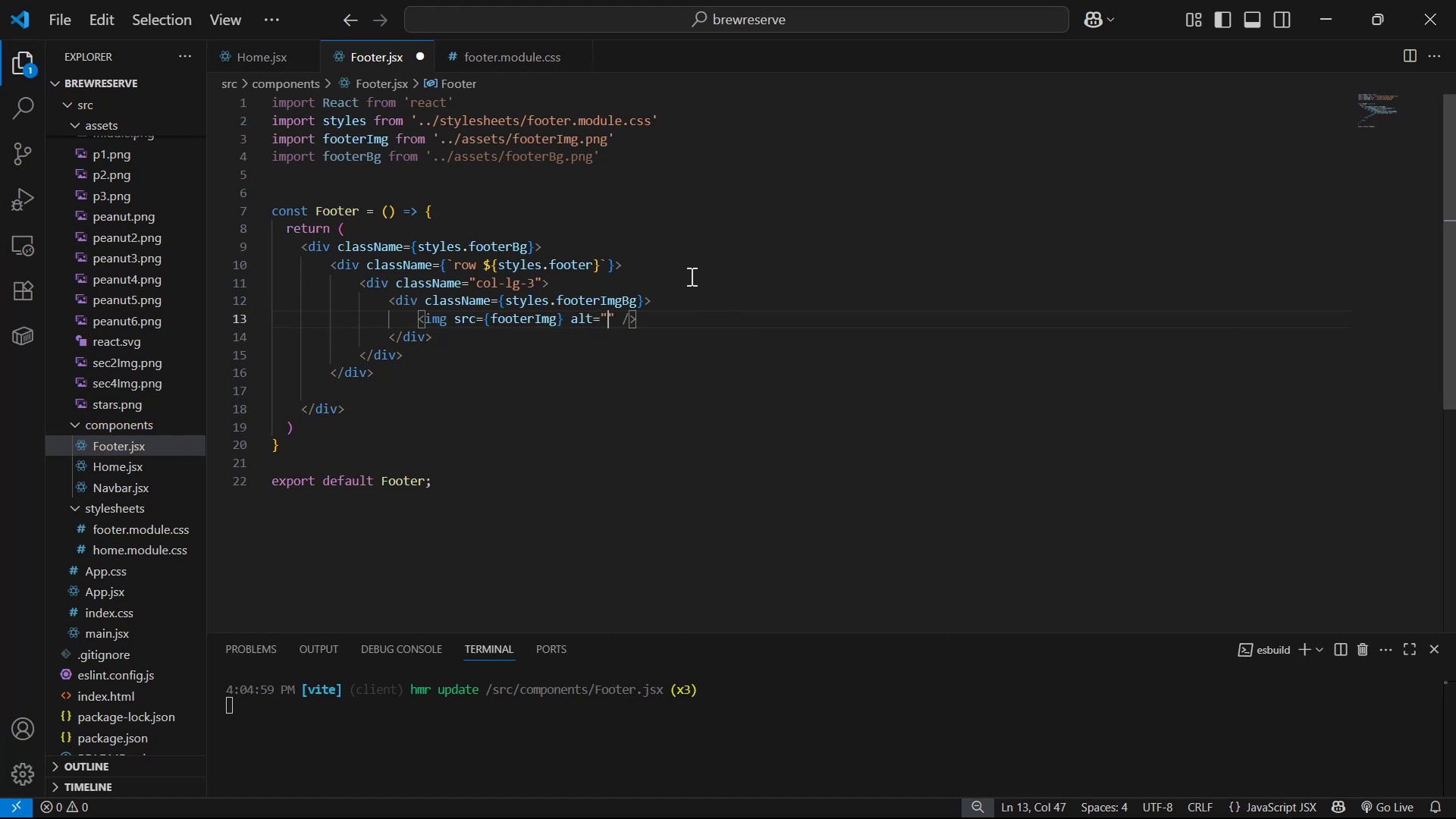 
key(ArrowRight)
 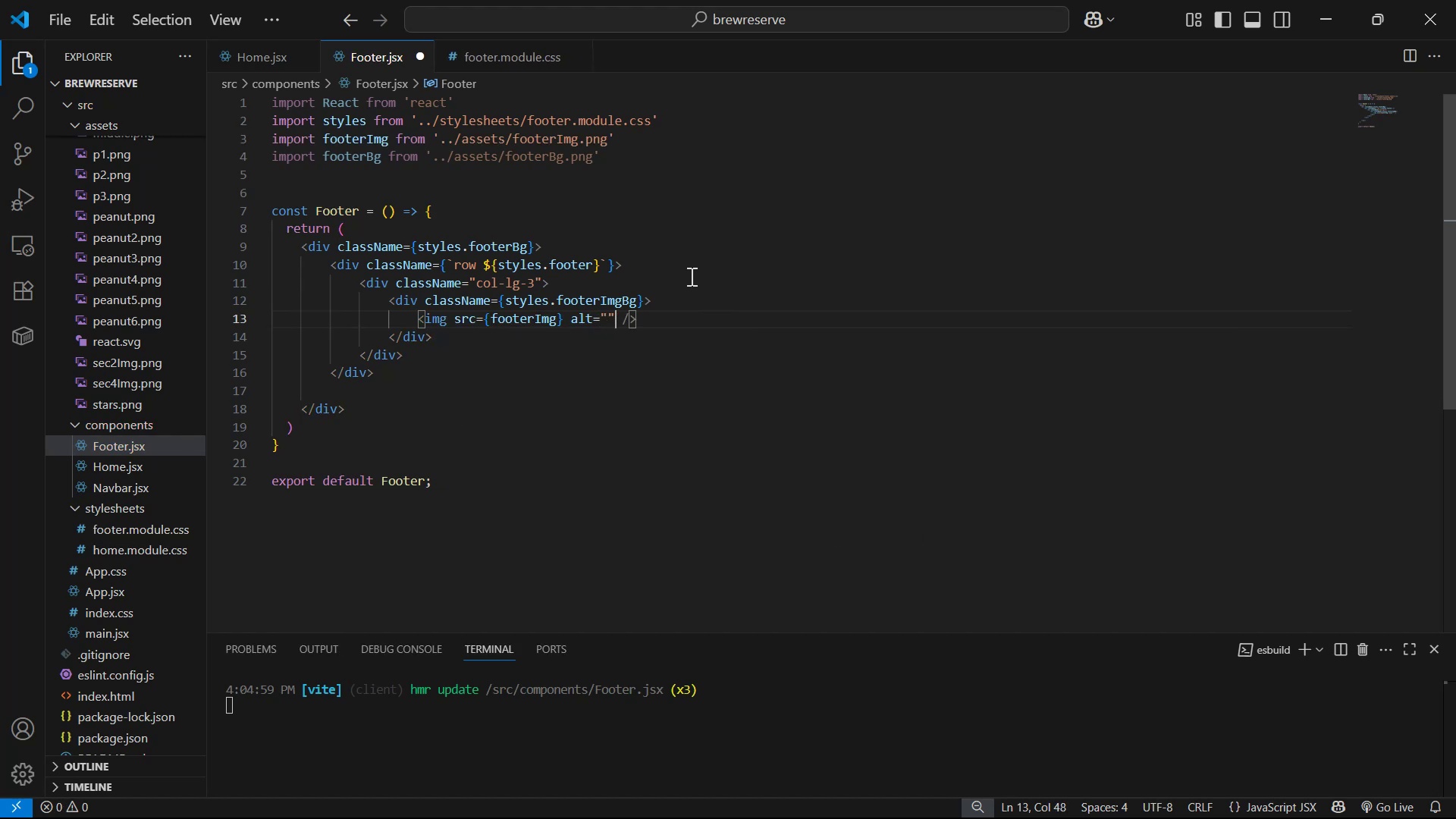 
type( cla)
 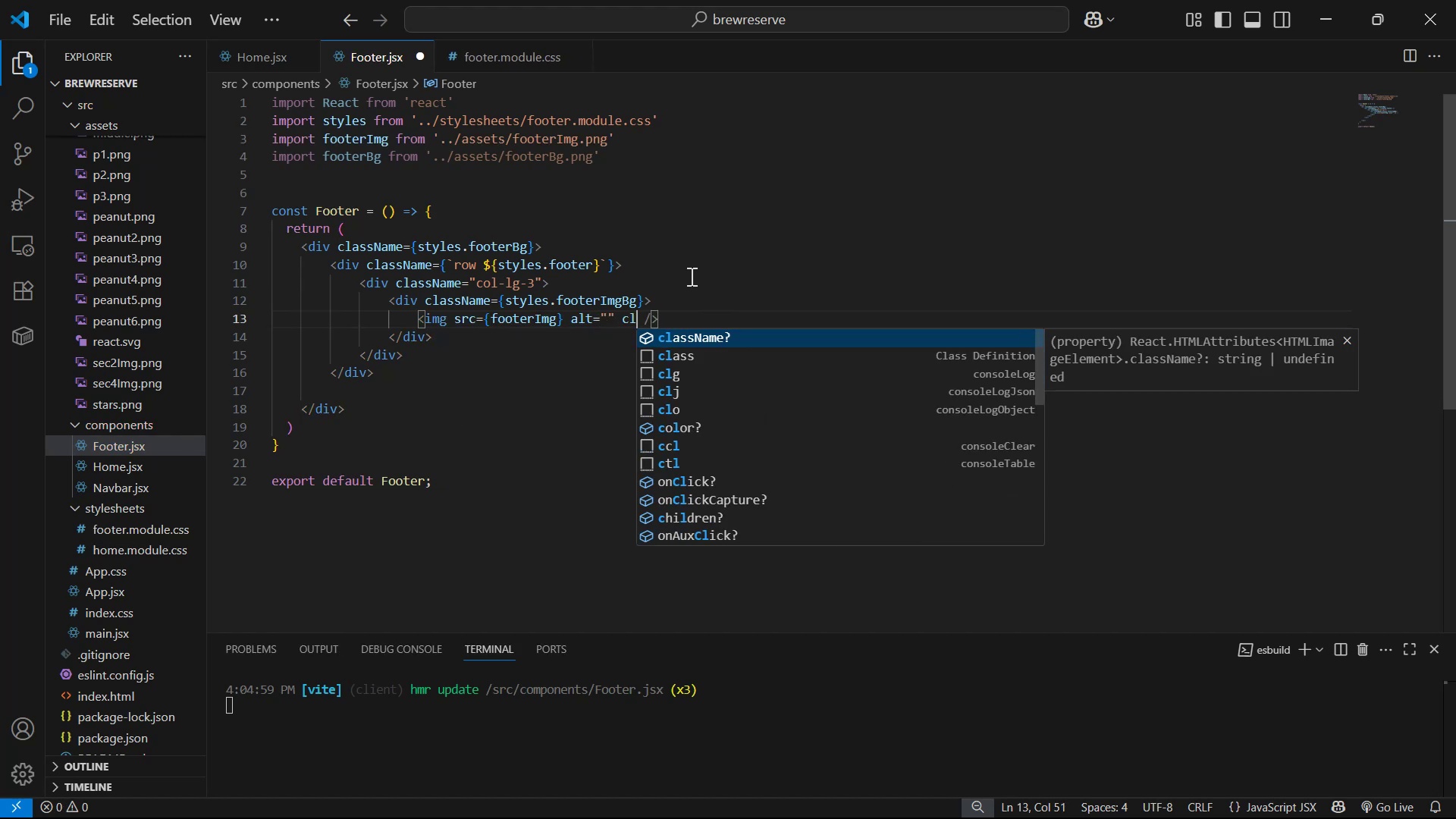 
key(Enter)
 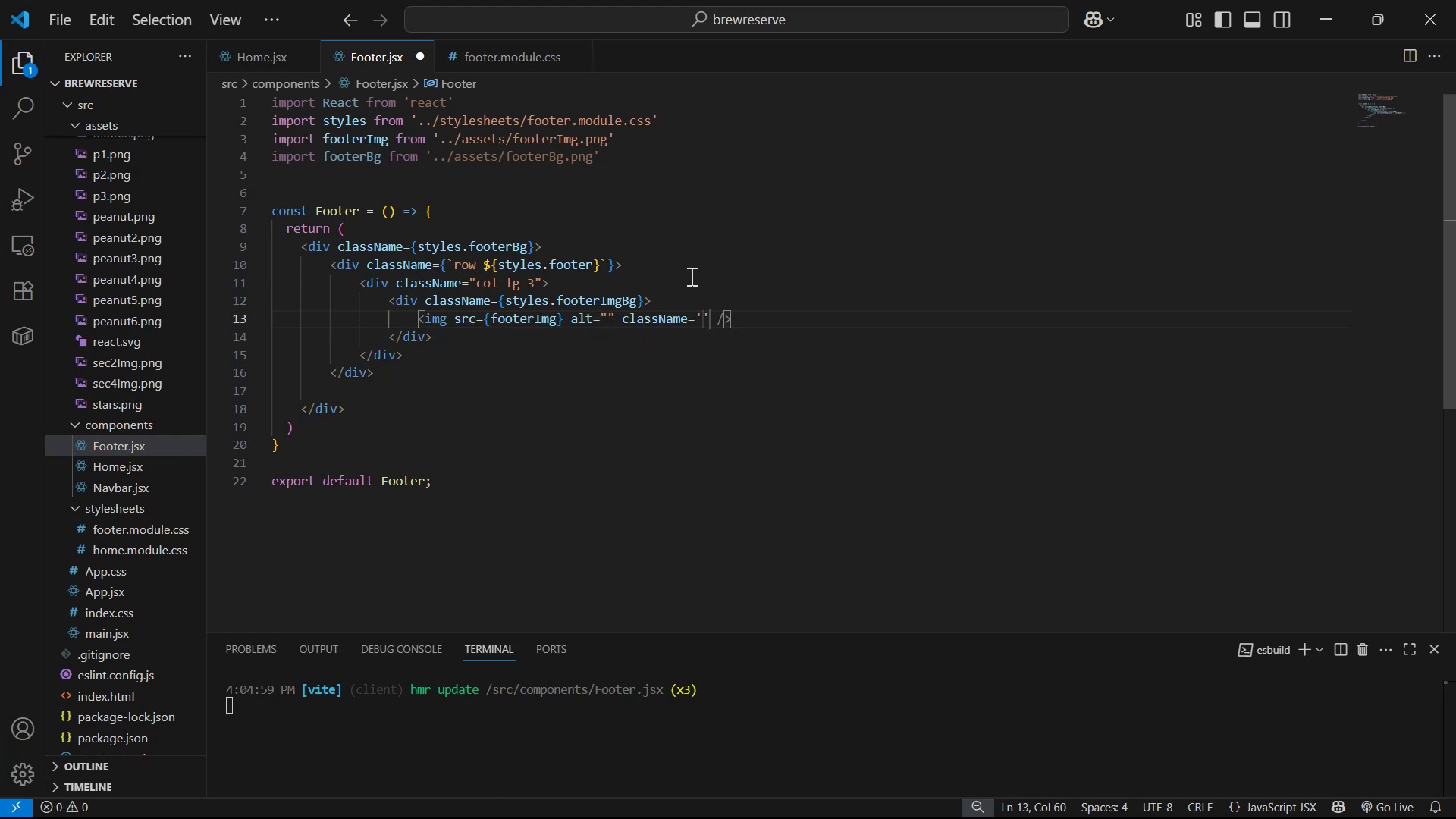 
key(ArrowRight)
 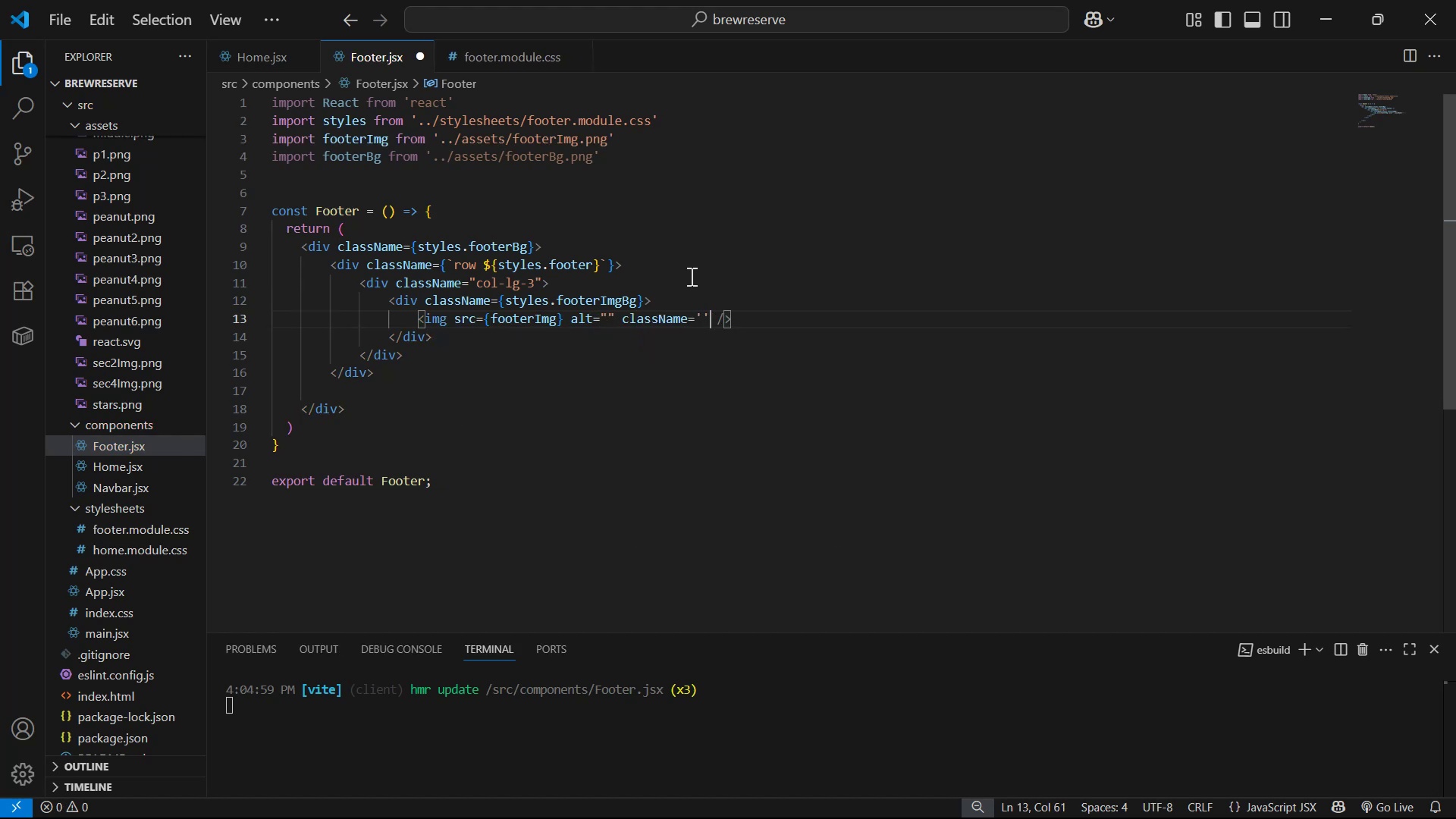 
key(Backspace)
key(Backspace)
type({sty)
 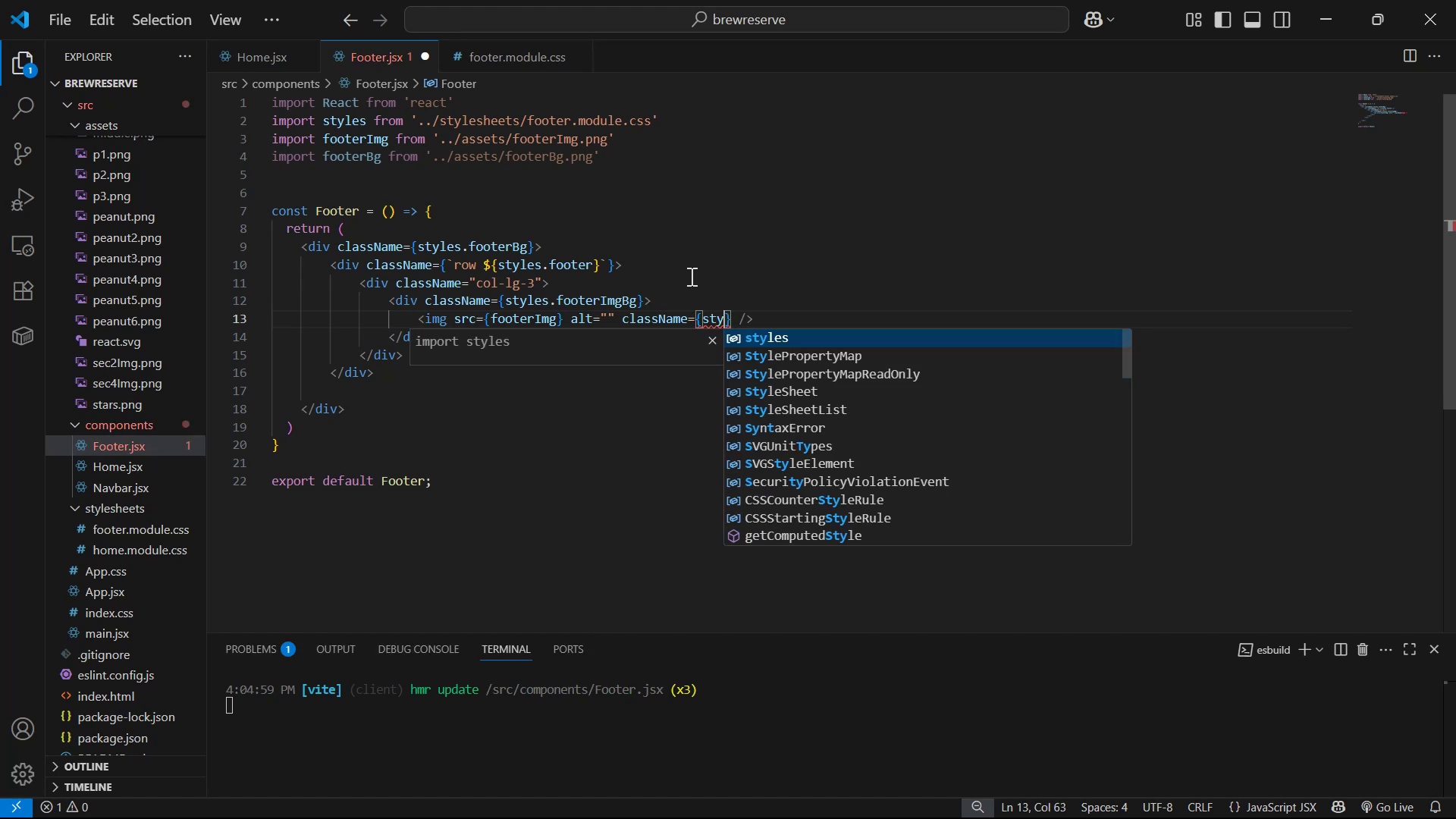 
key(Enter)
 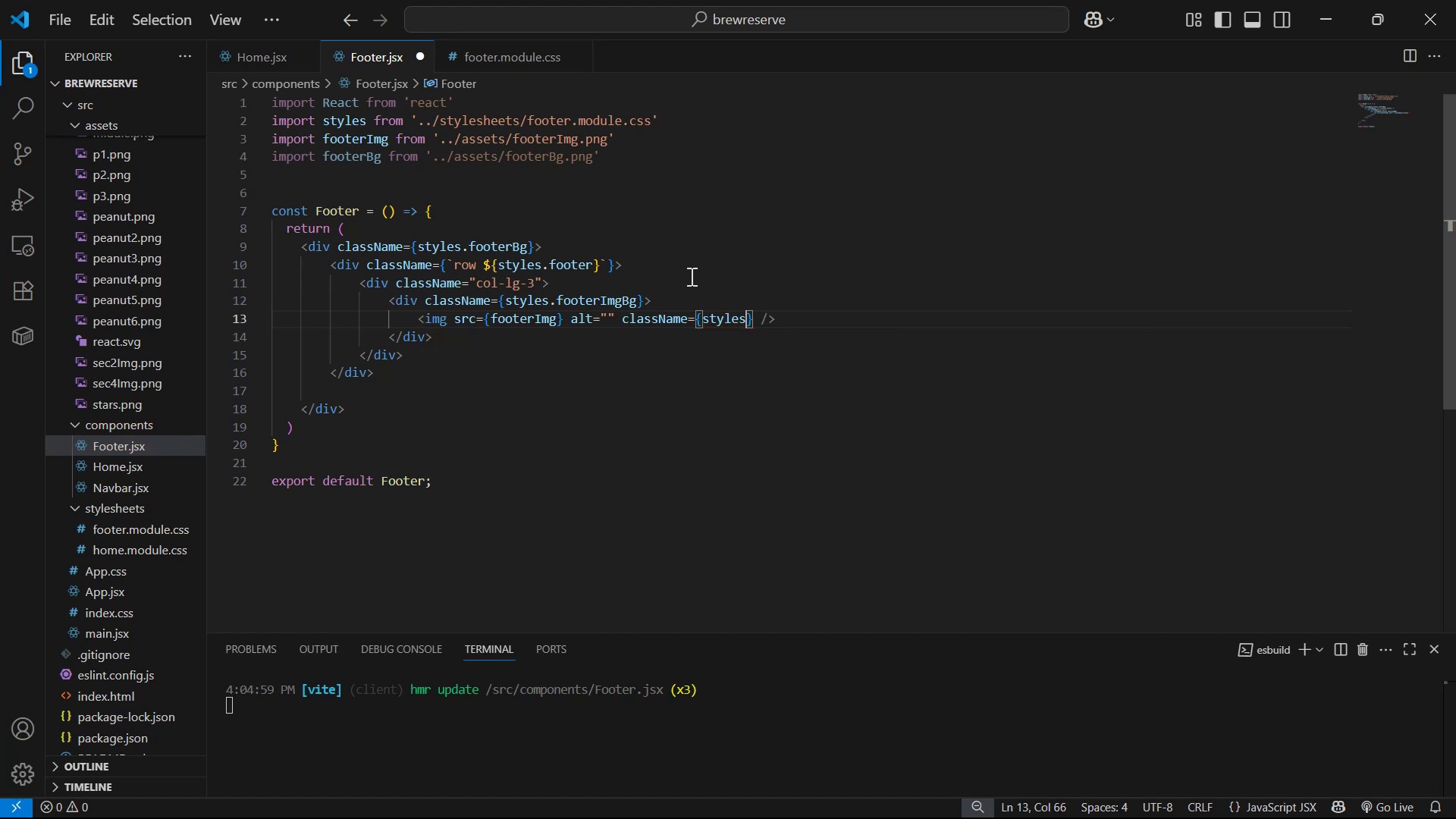 
type(.footerImg )
key(Backspace)
 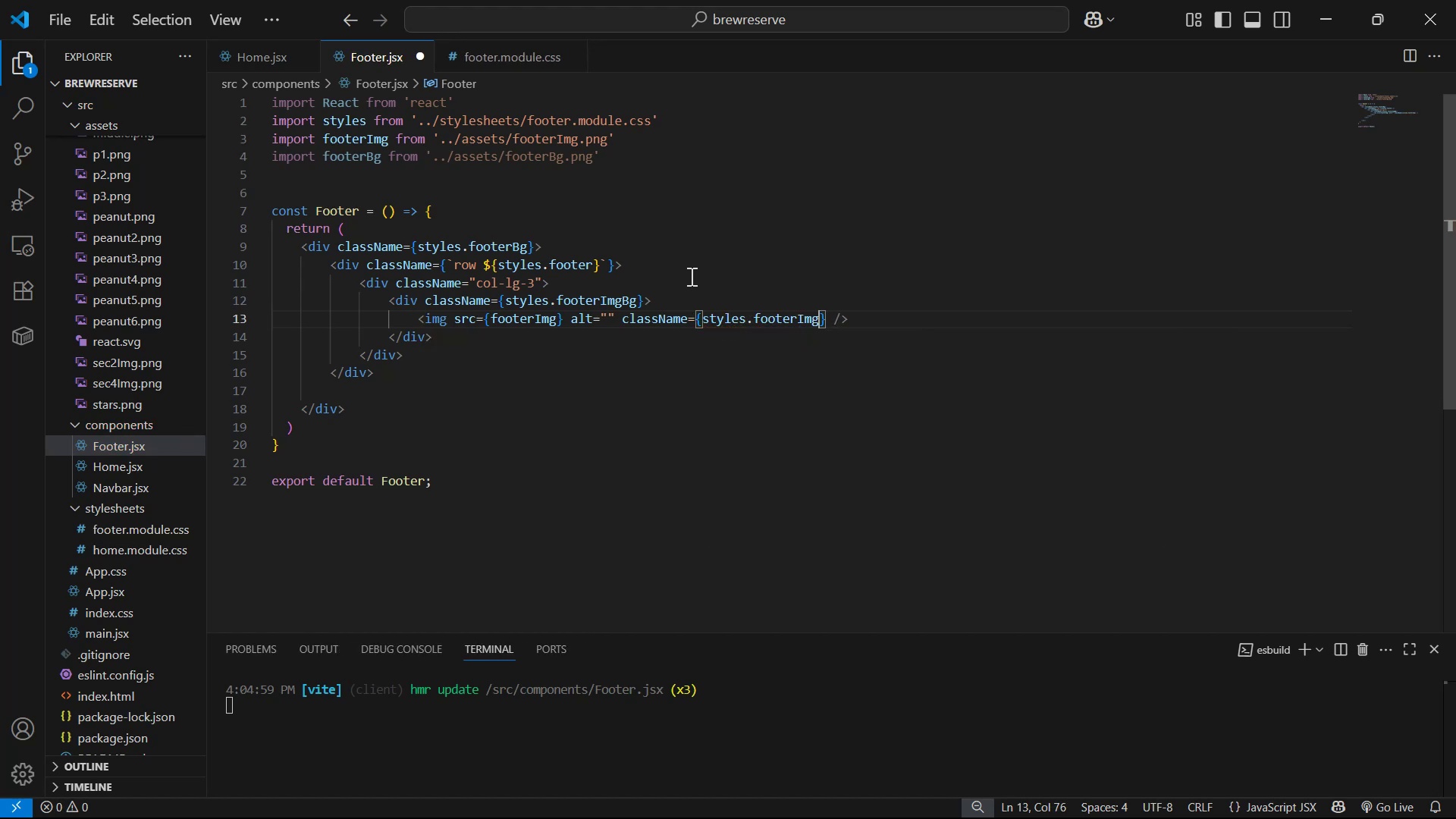 
key(Control+S)
 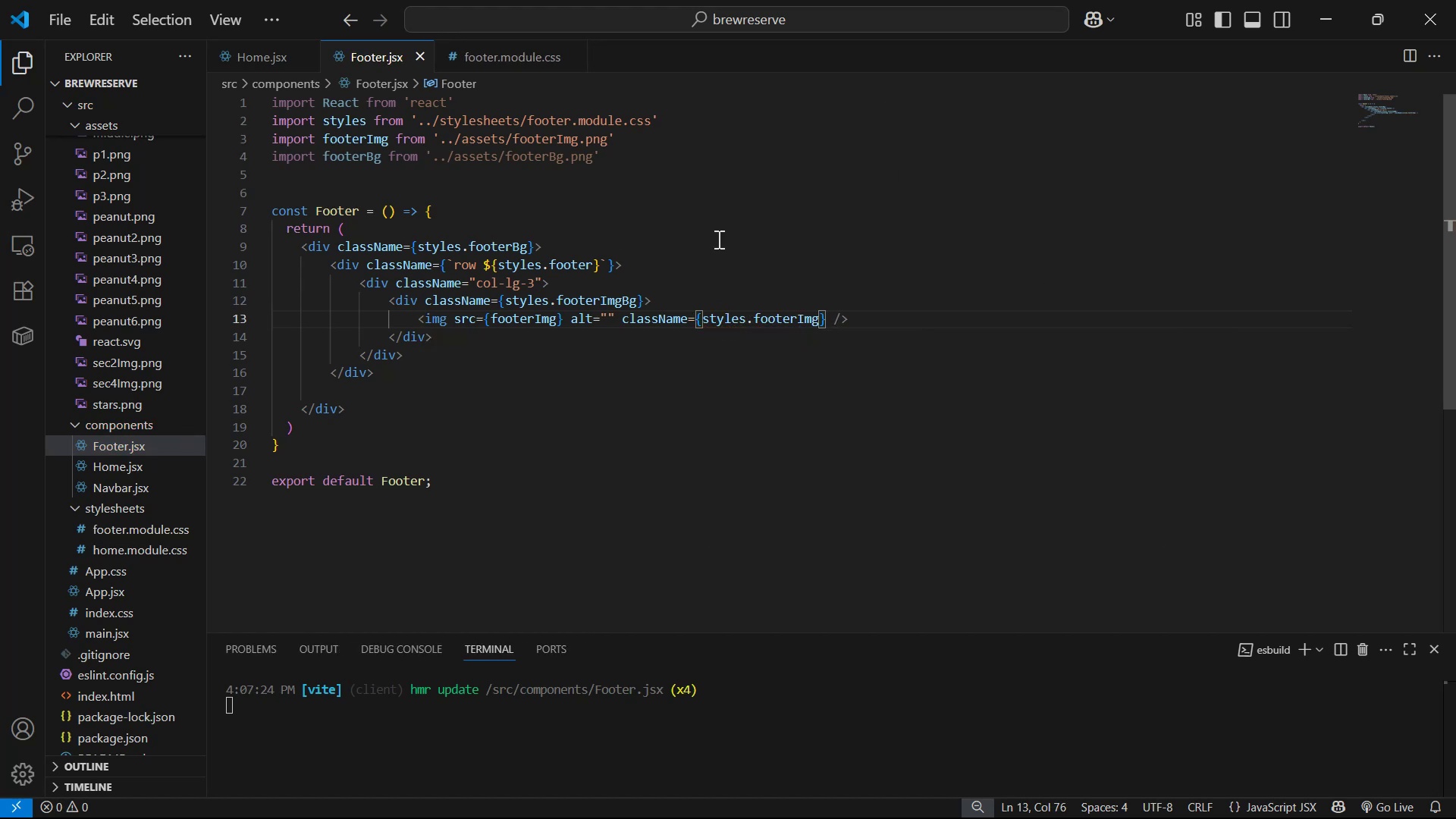 
wait(9.56)
 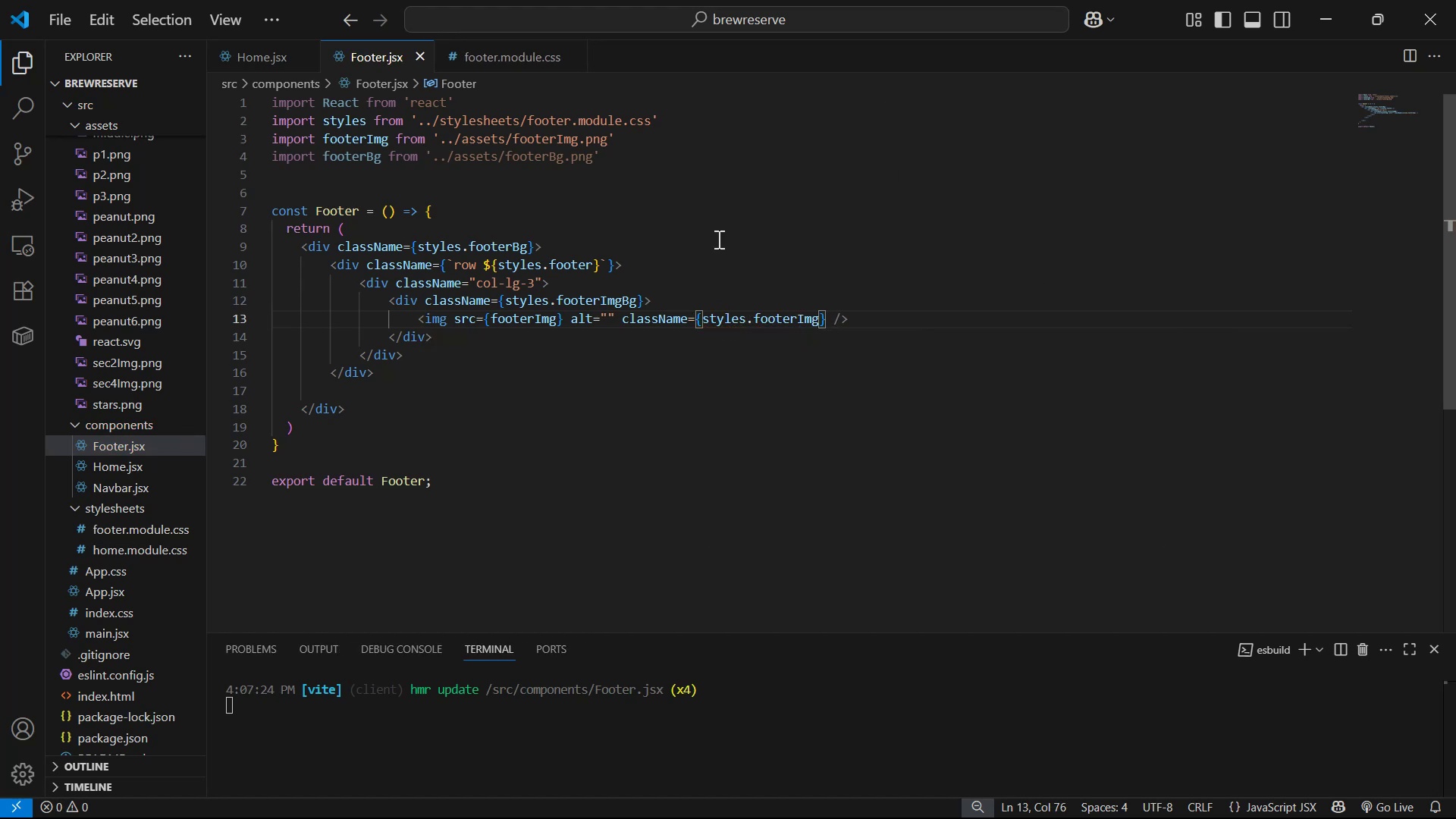 
double_click([354, 265])
 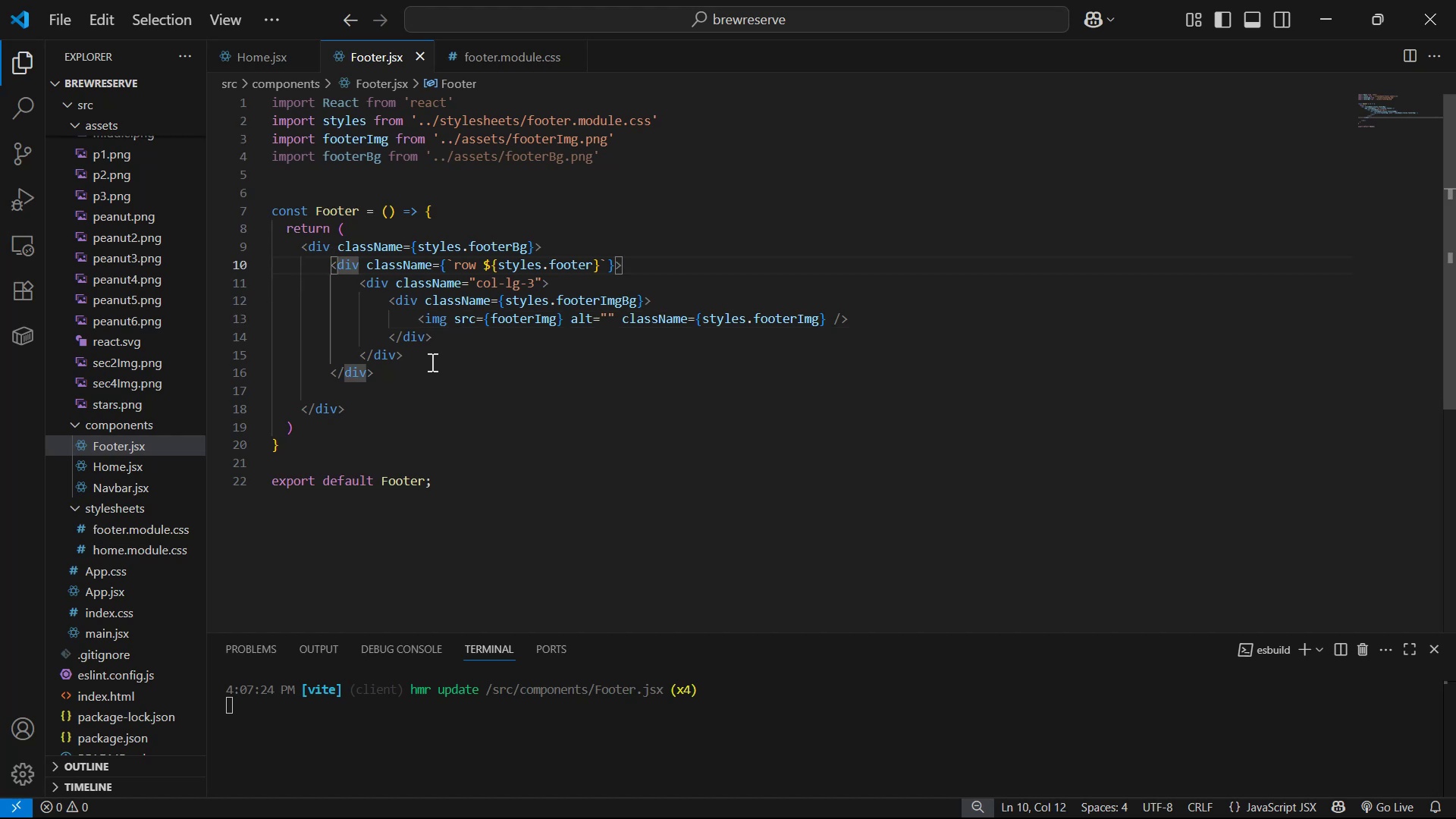 
key(Alt+Tab)
 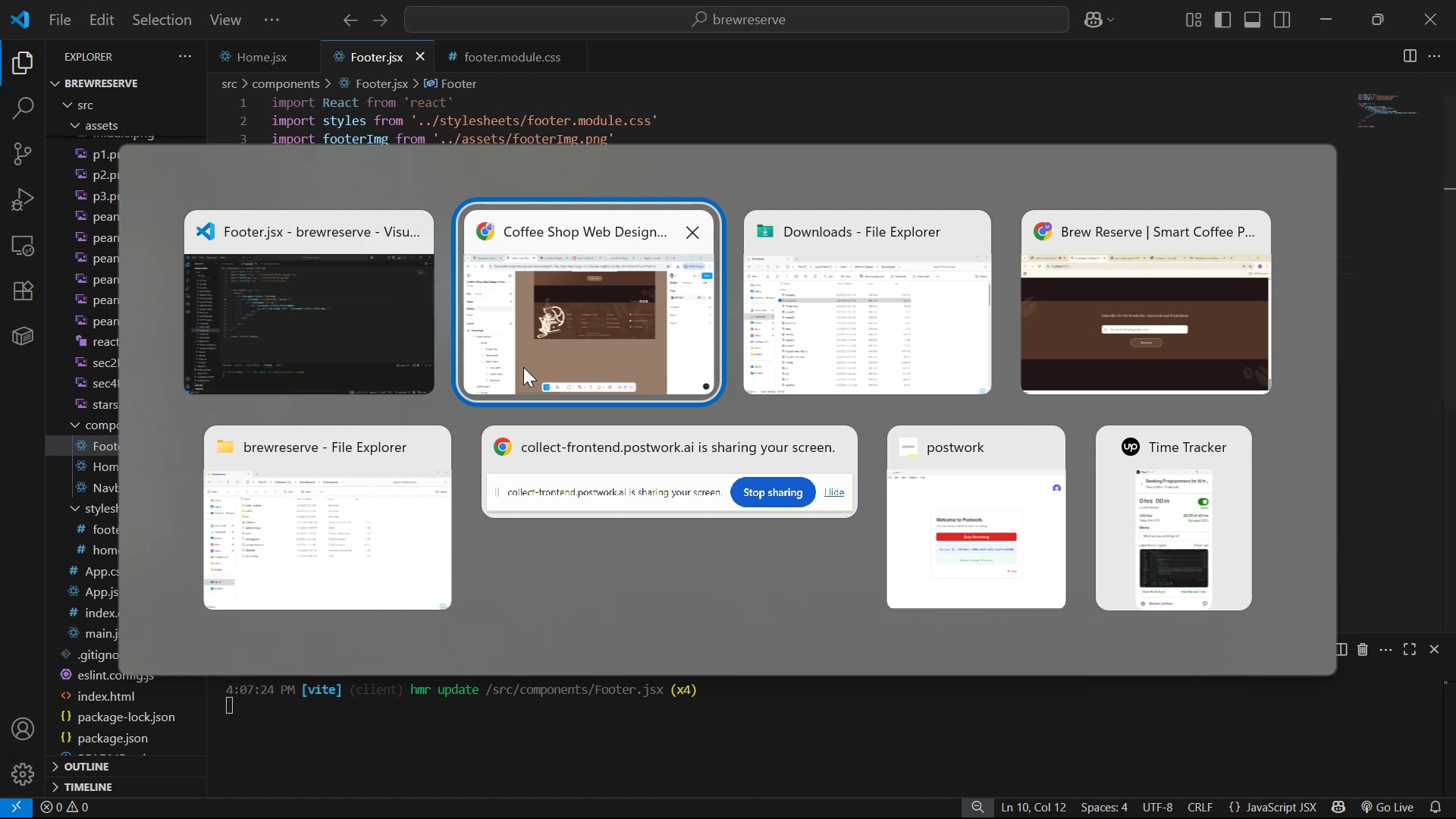 
key(Alt+Tab)
 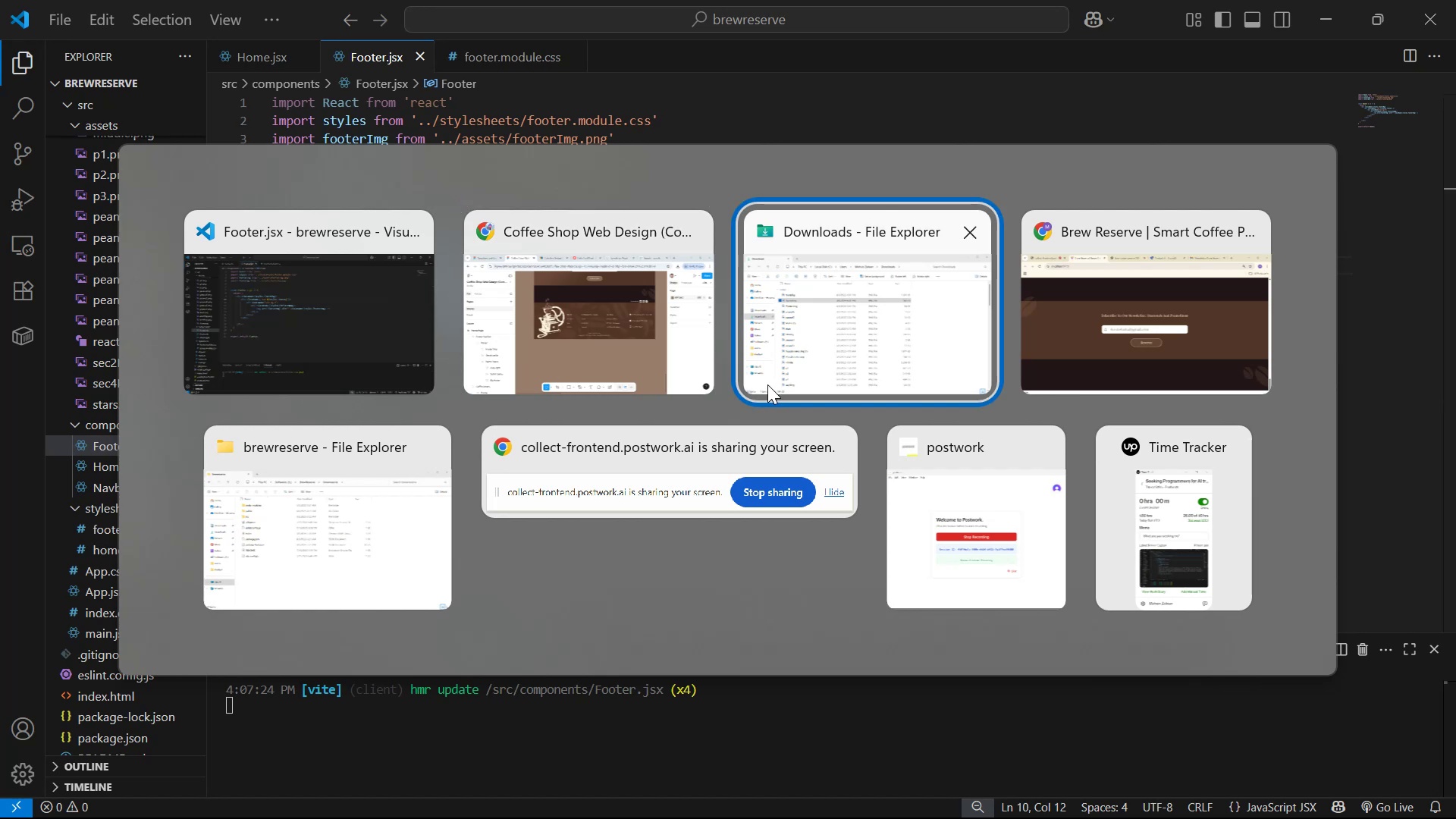 
key(Alt+Tab)
 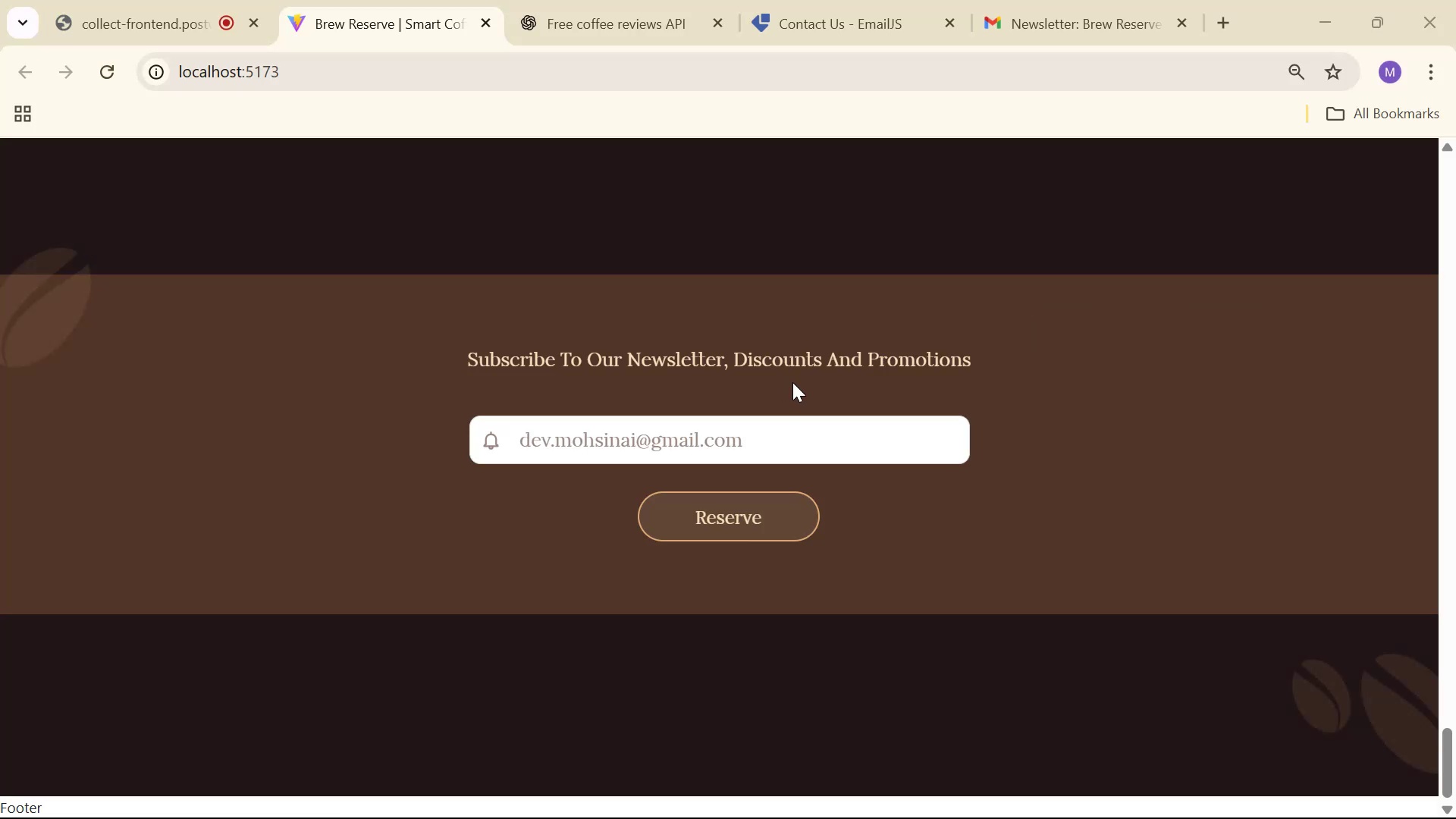 
scroll: coordinate [785, 412], scroll_direction: down, amount: 13.0
 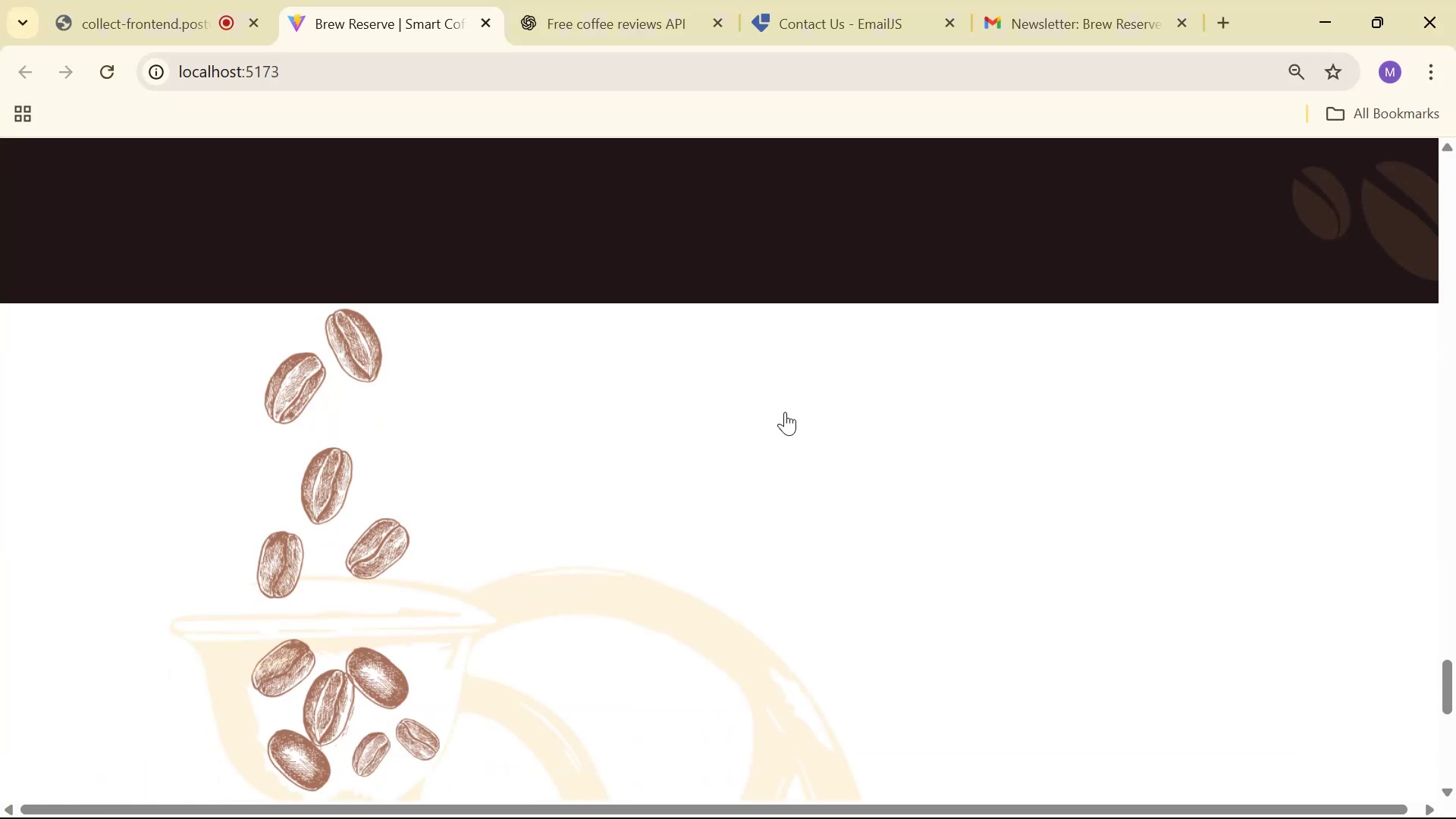 
key(Alt+Tab)
 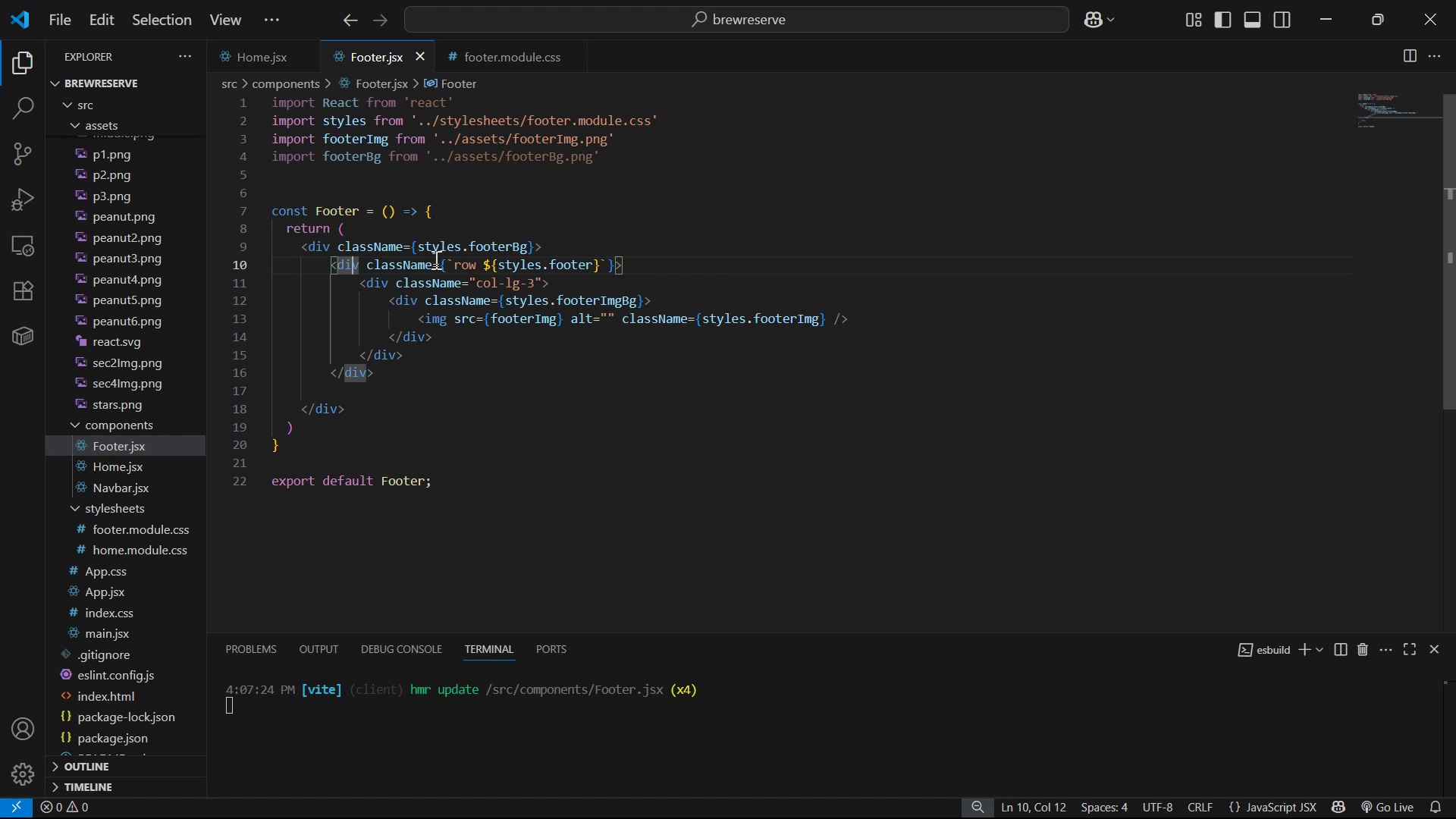 
wait(6.49)
 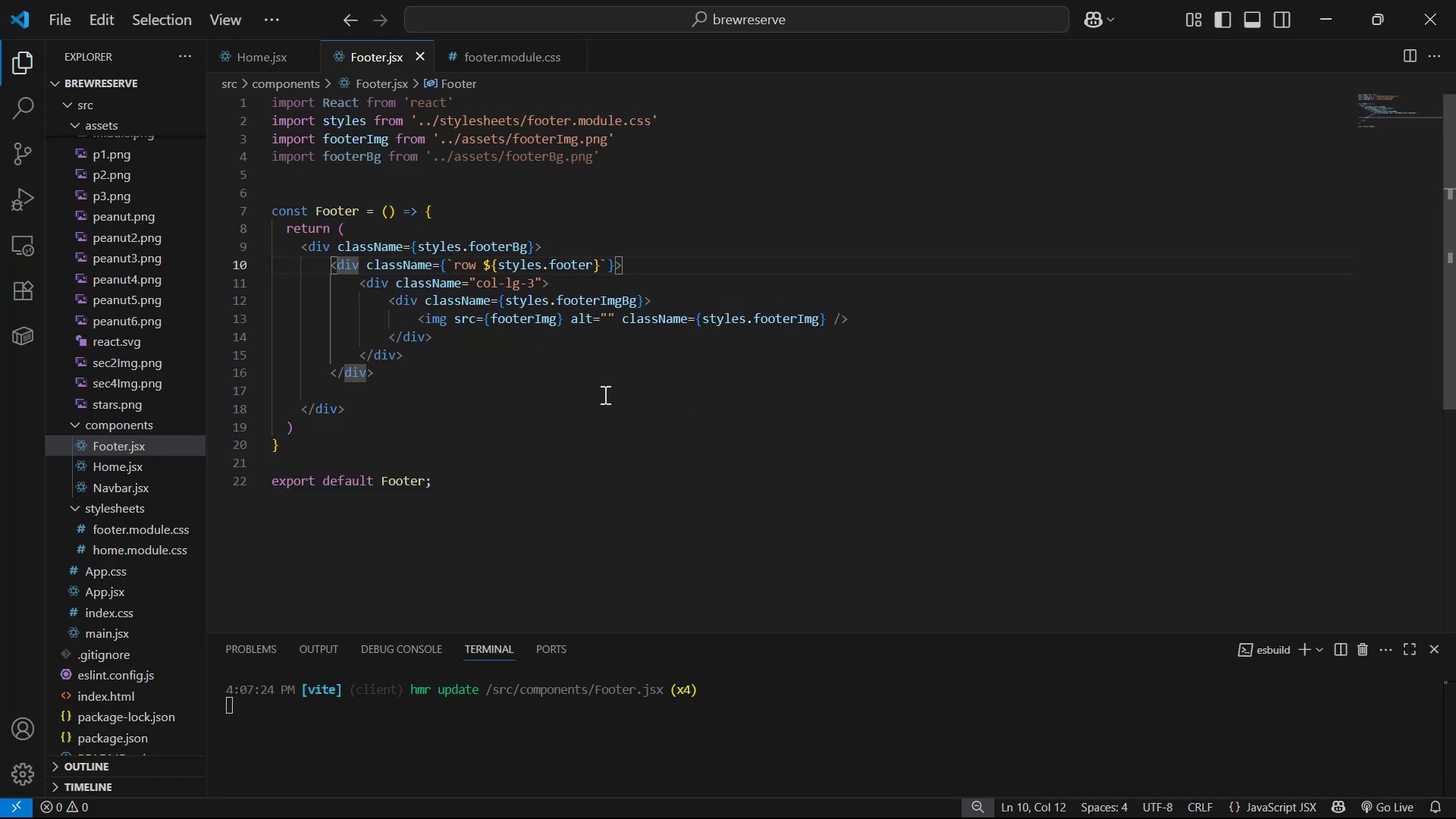 
left_click_drag(start_coordinate=[463, 243], to_coordinate=[526, 243])
 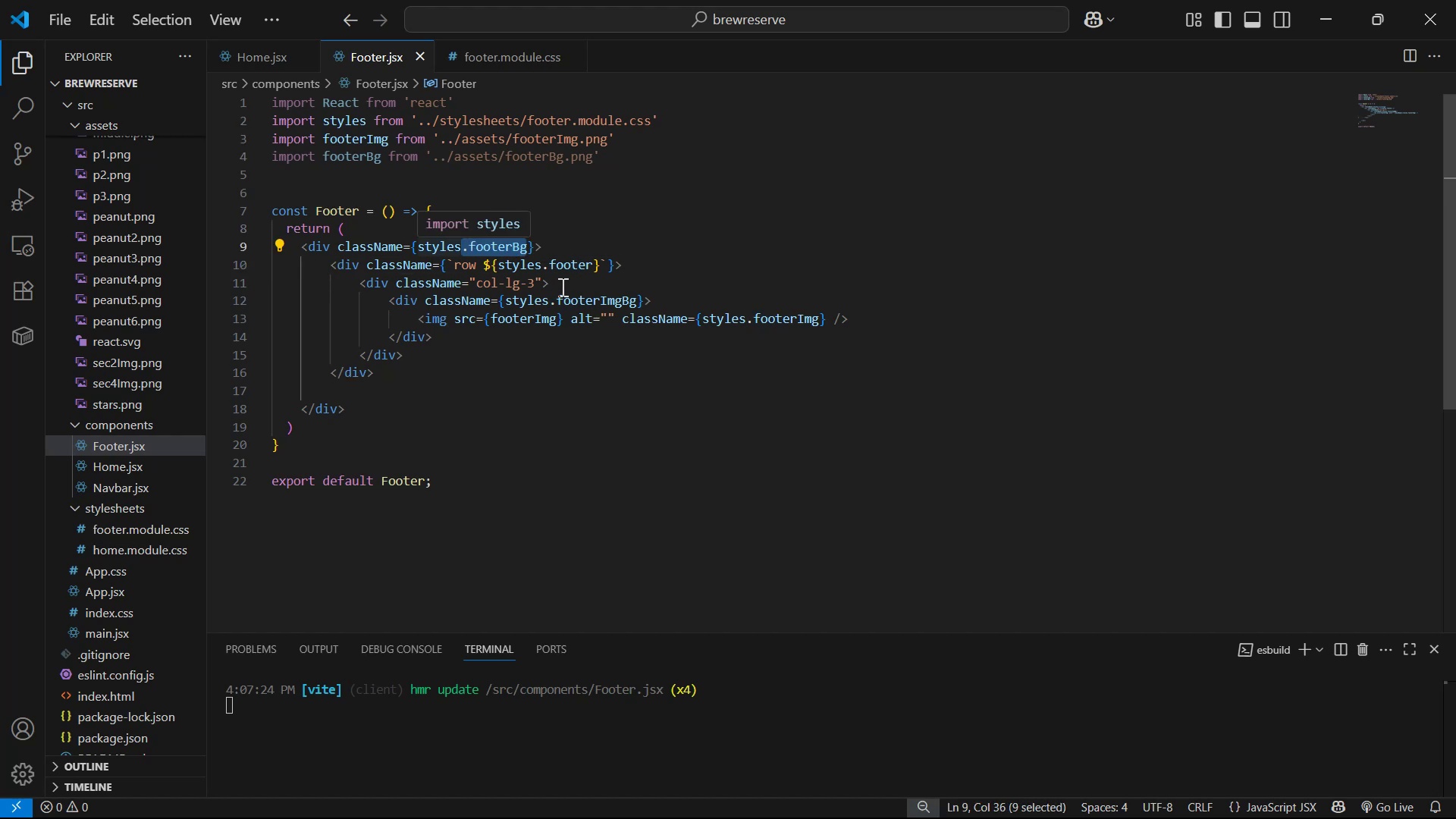 
key(Control+C)
 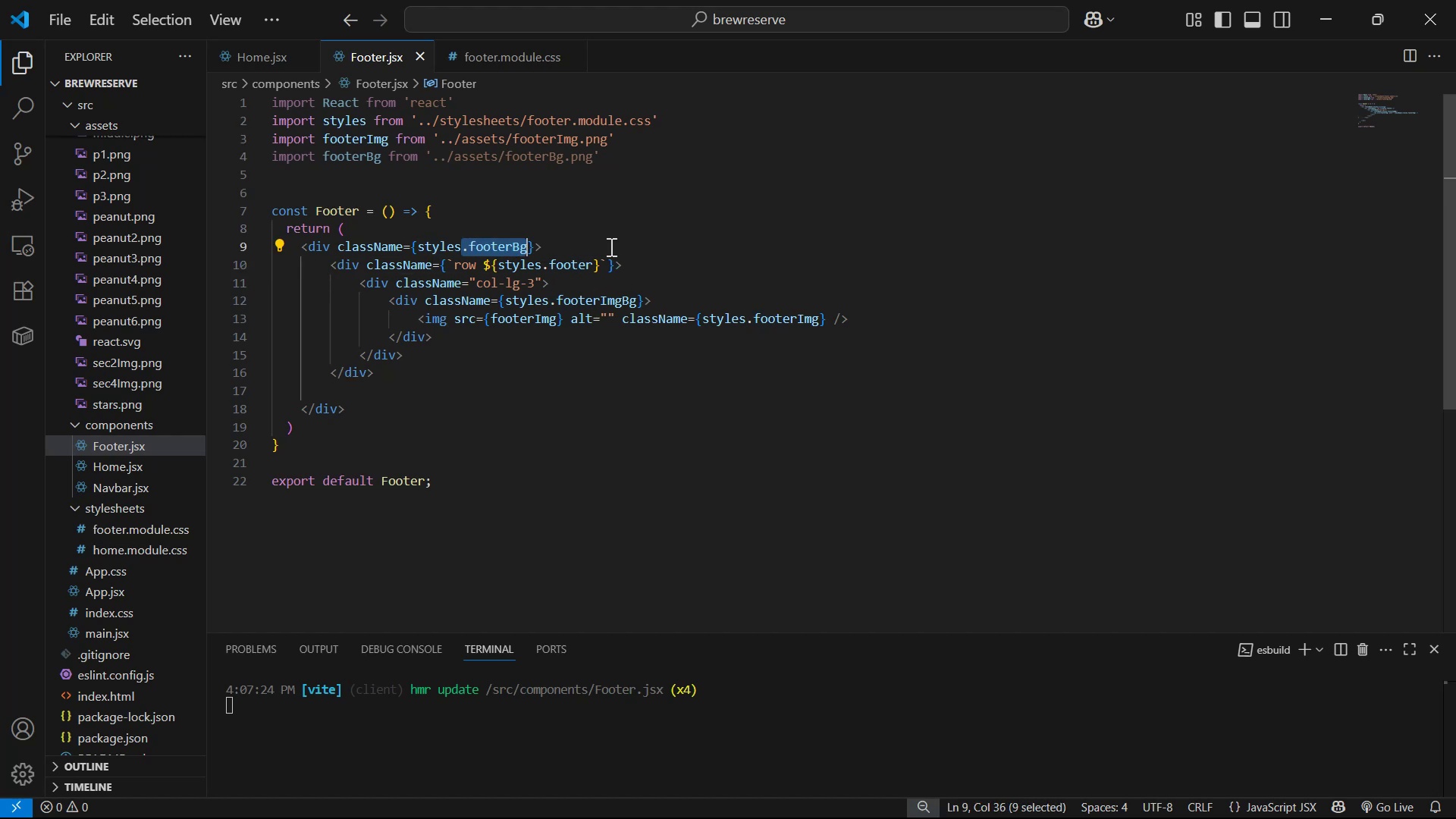 
key(Control+C)
 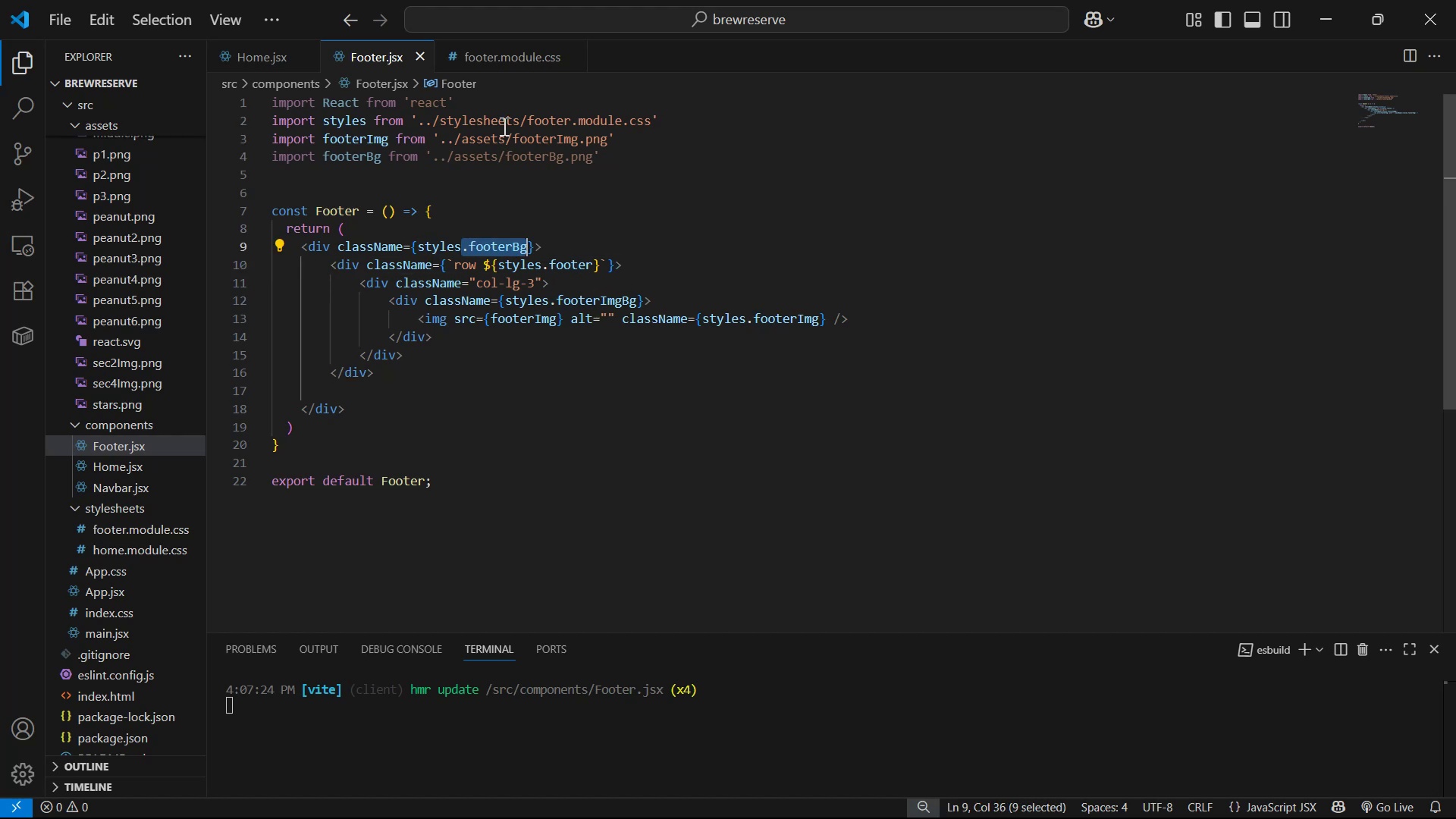 
key(Control+C)
 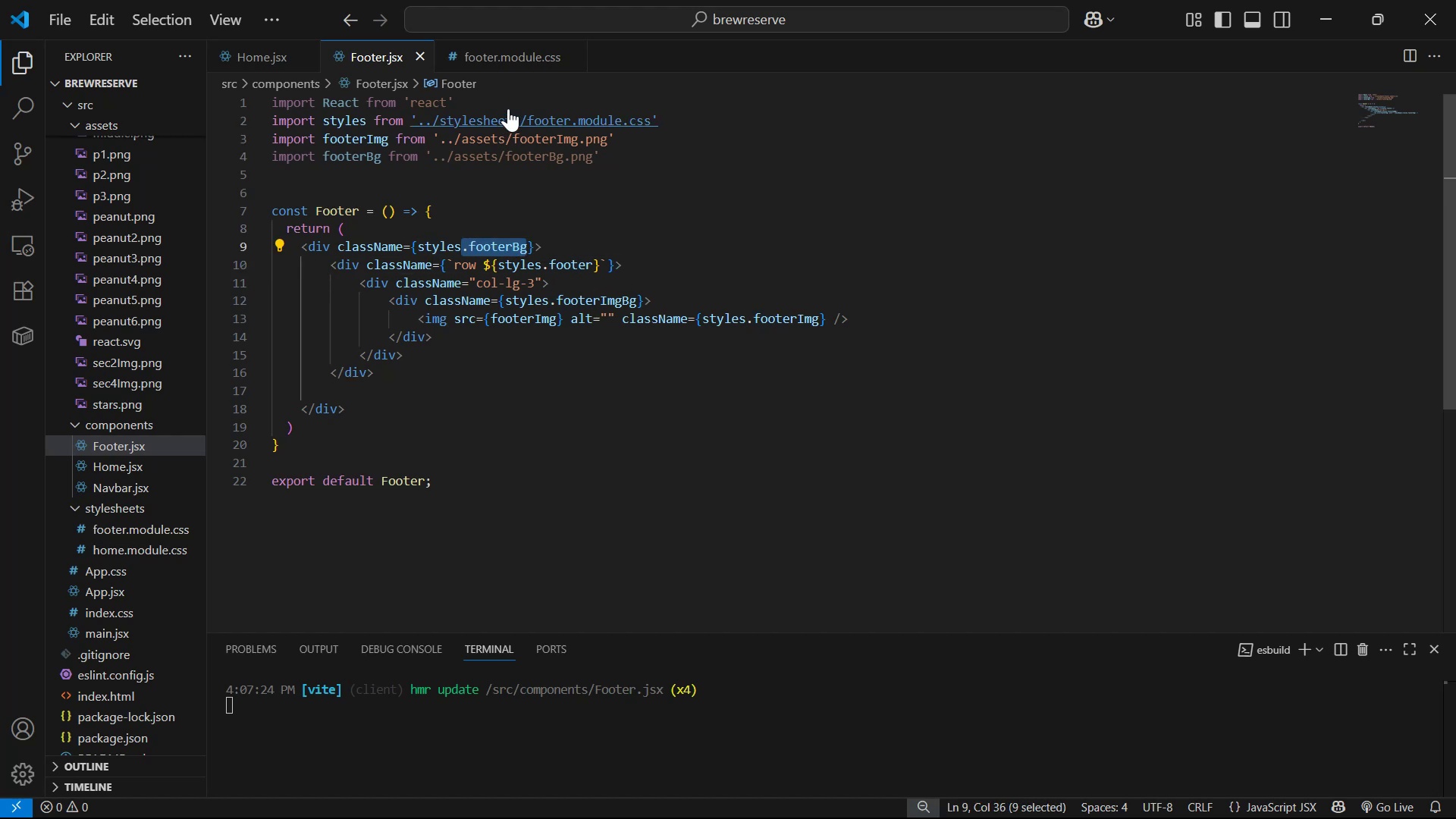 
key(Control+C)
 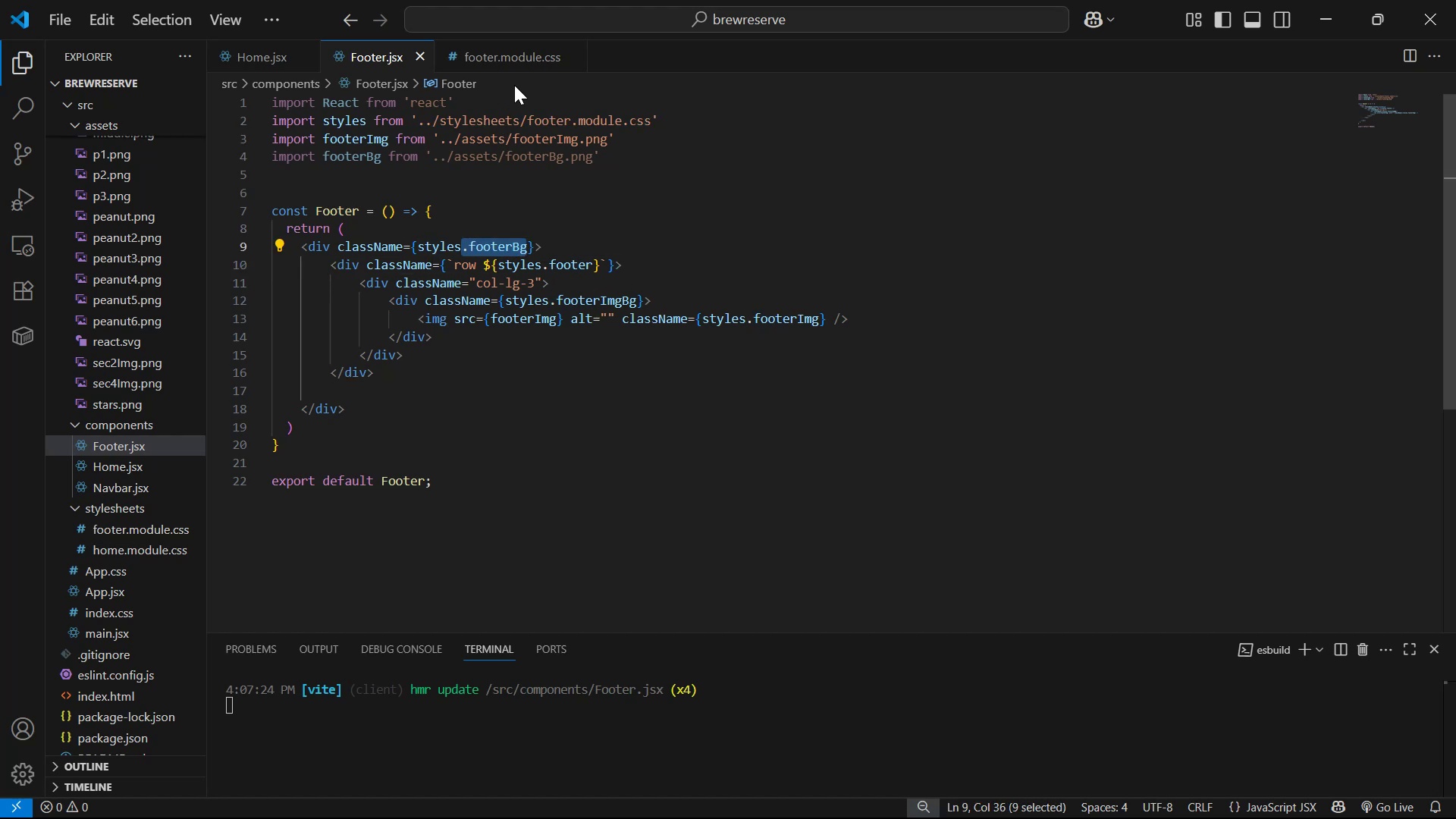 
key(Control+C)
 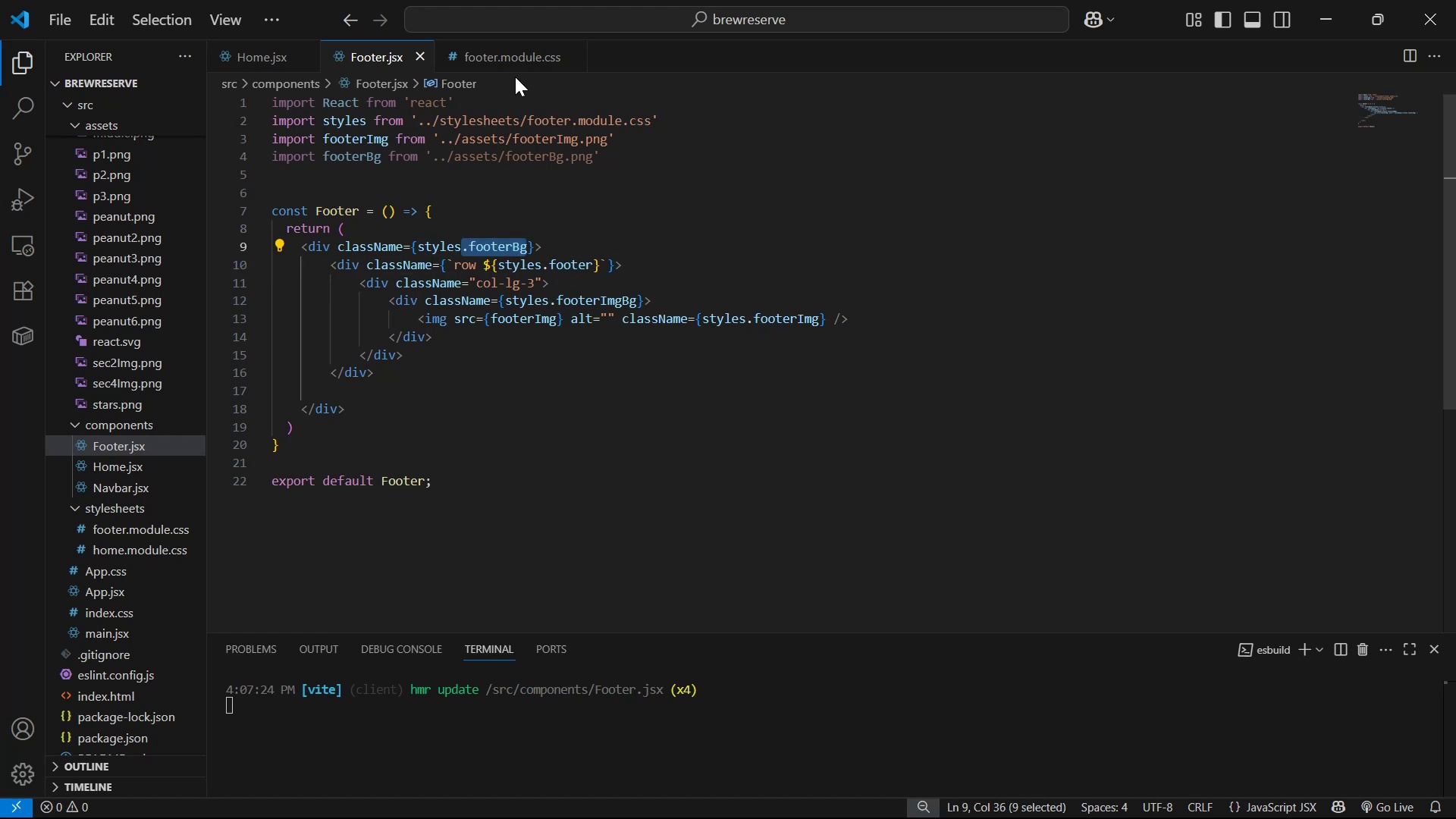 
key(Control+C)
 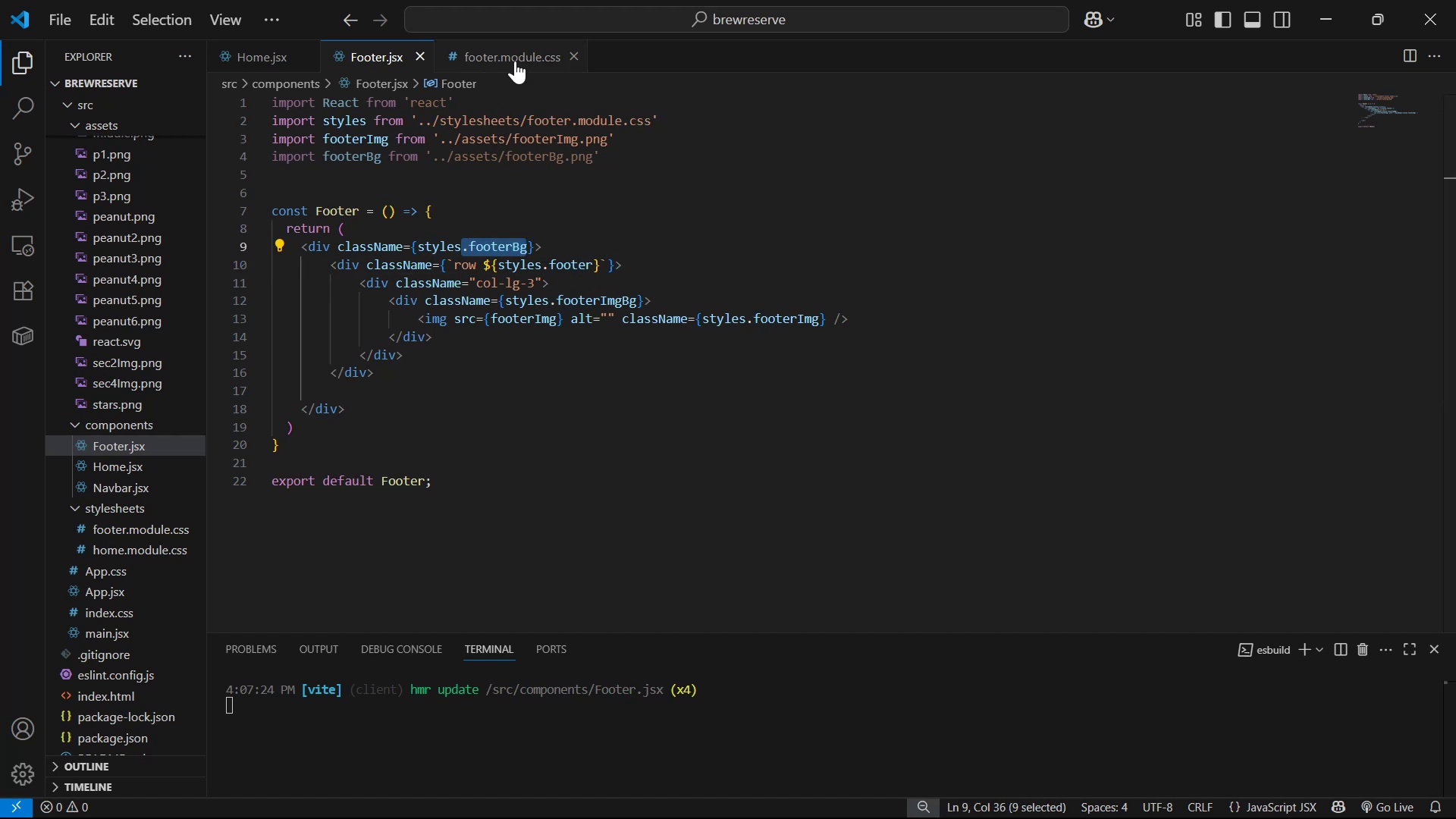 
left_click([515, 61])
 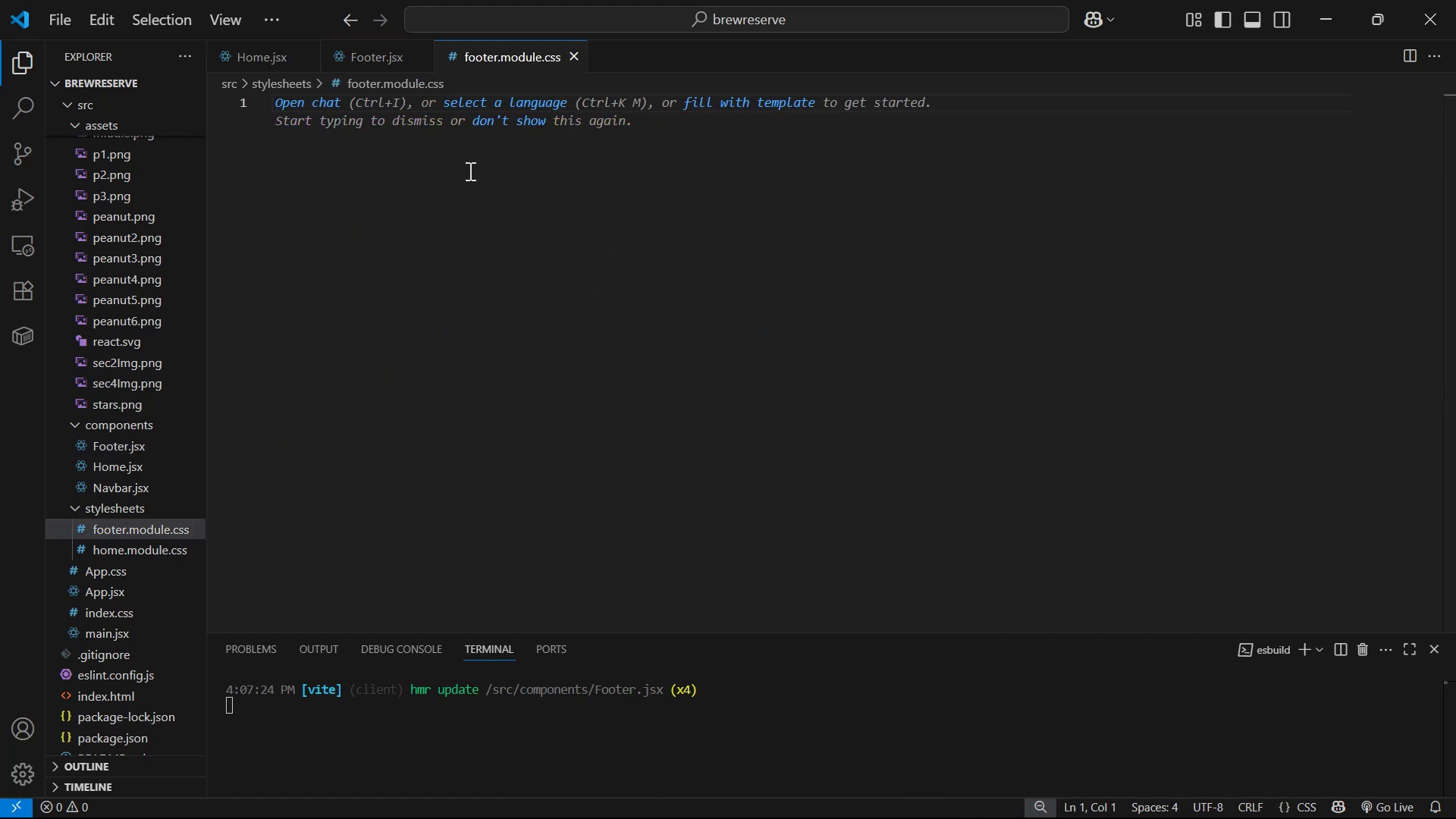 
key(Control+V)
 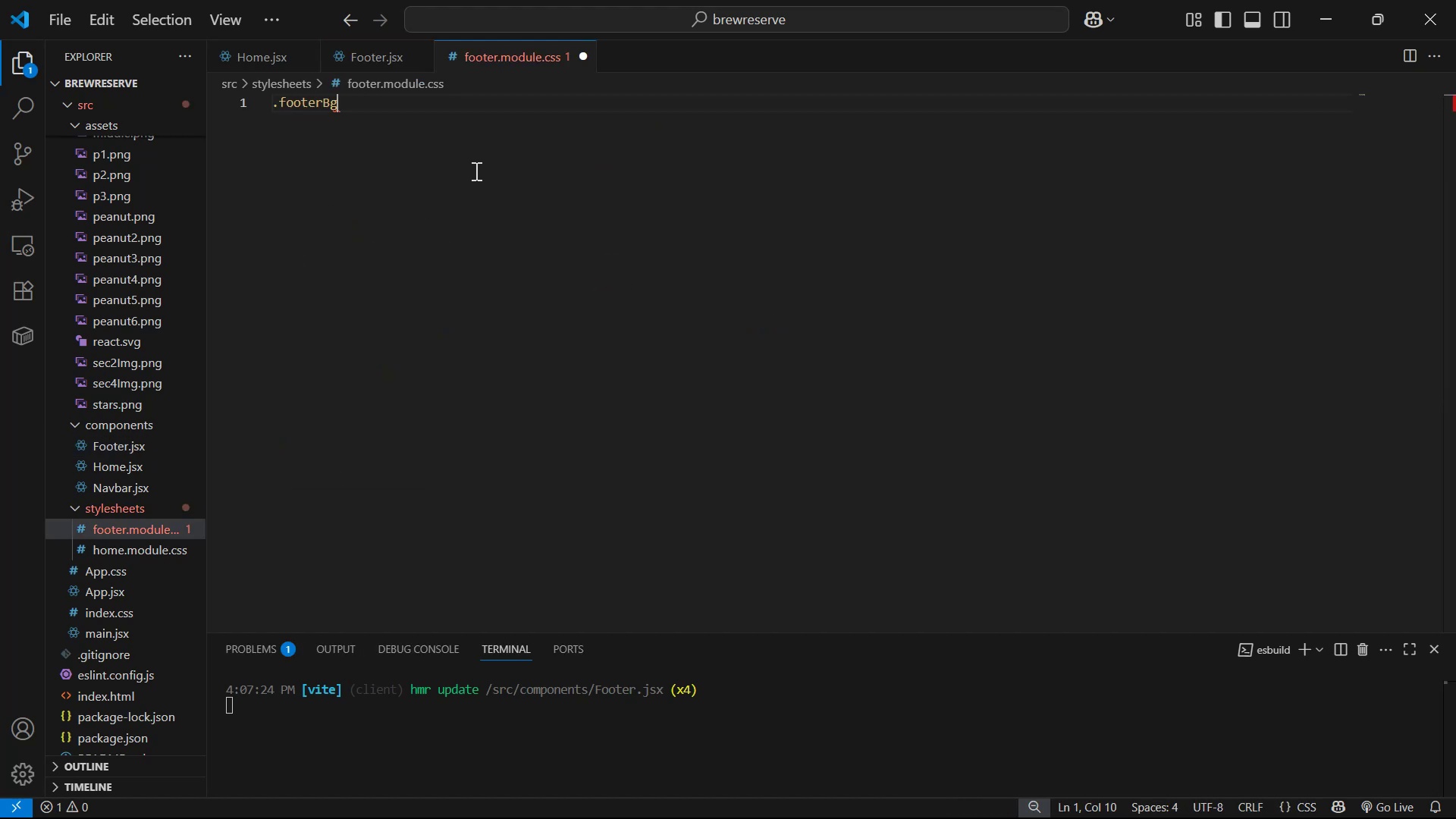 
key(Shift+BracketLeft)
 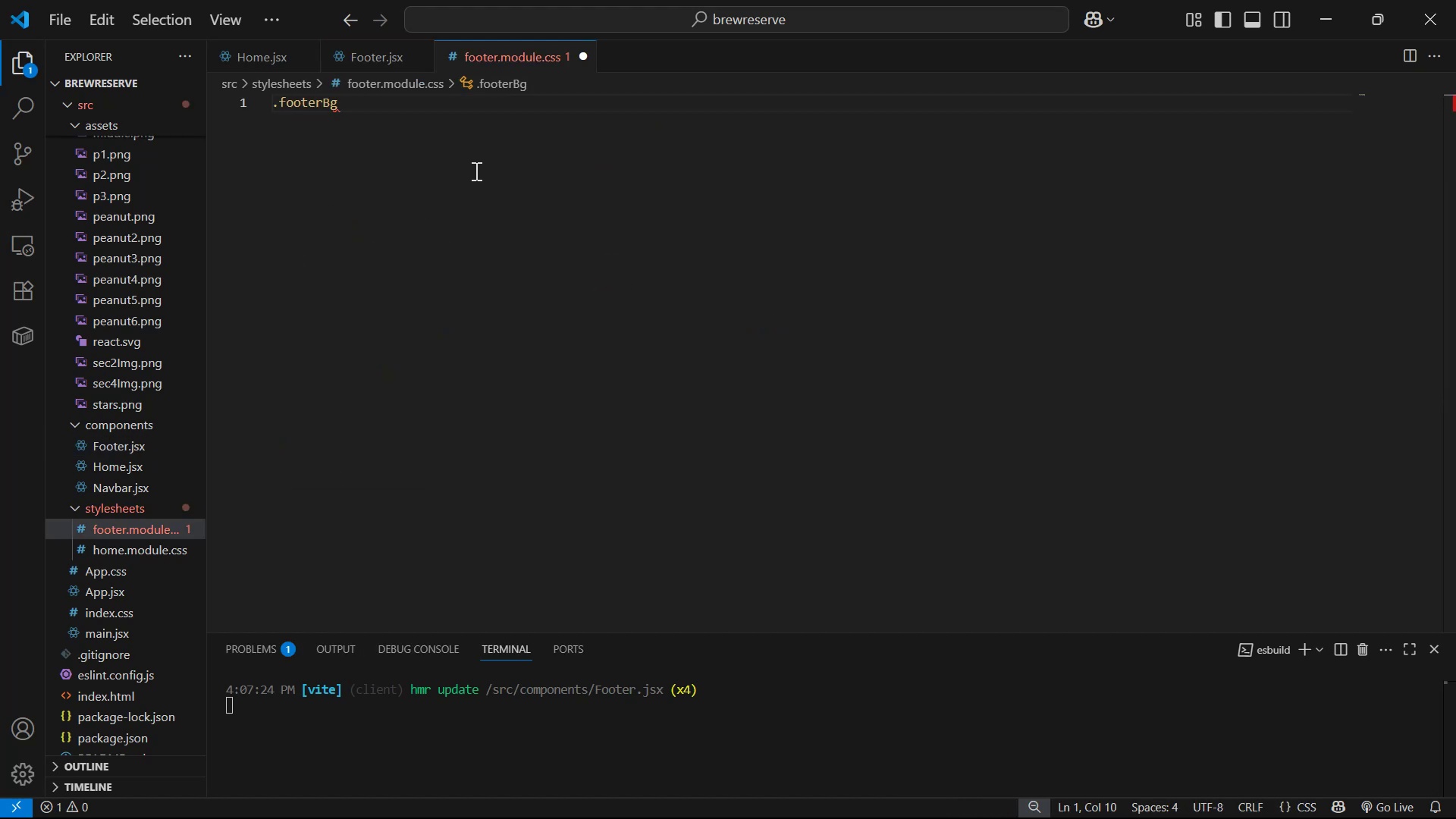 
key(Shift+Enter)
 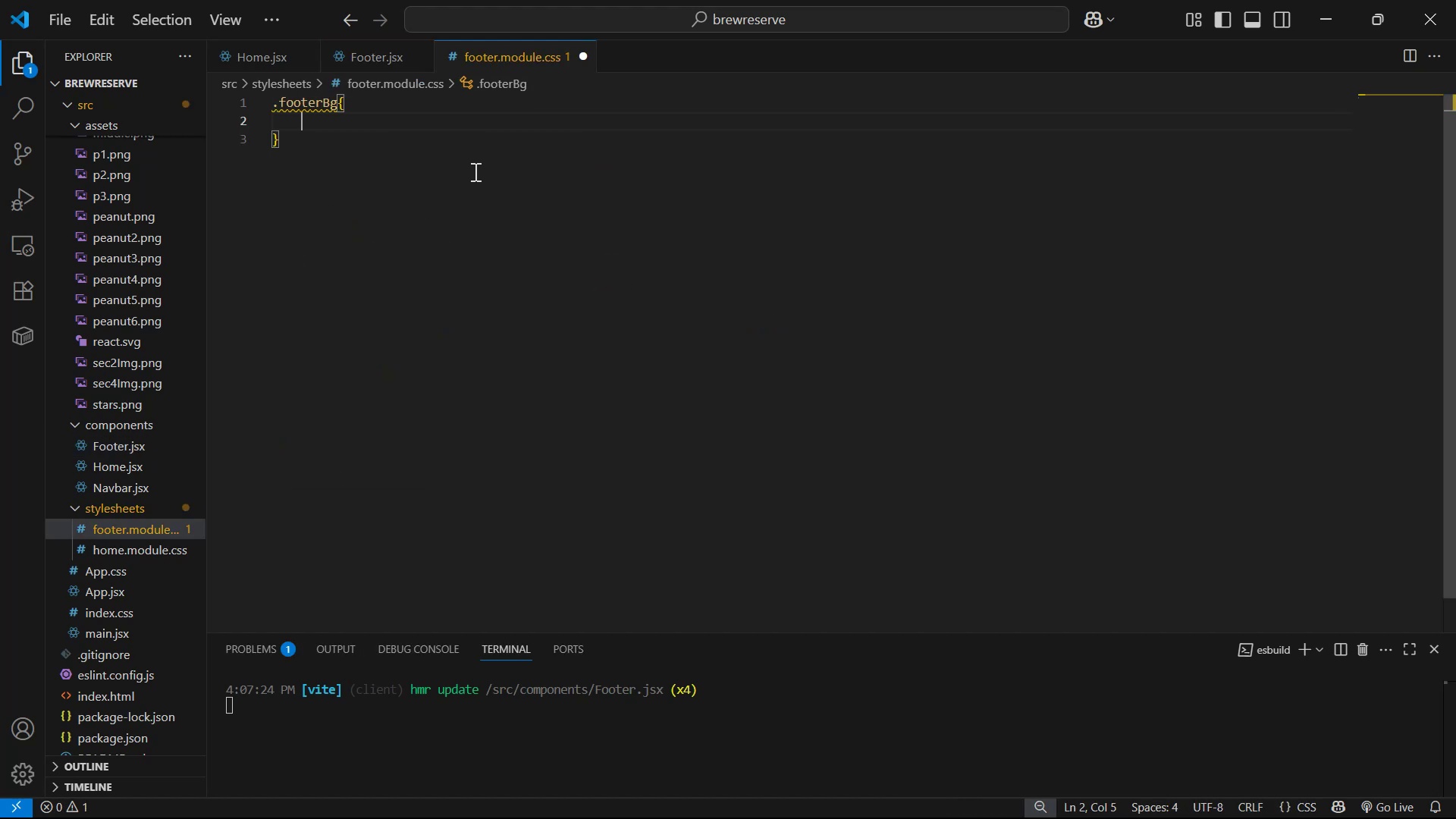 
type(ba)
 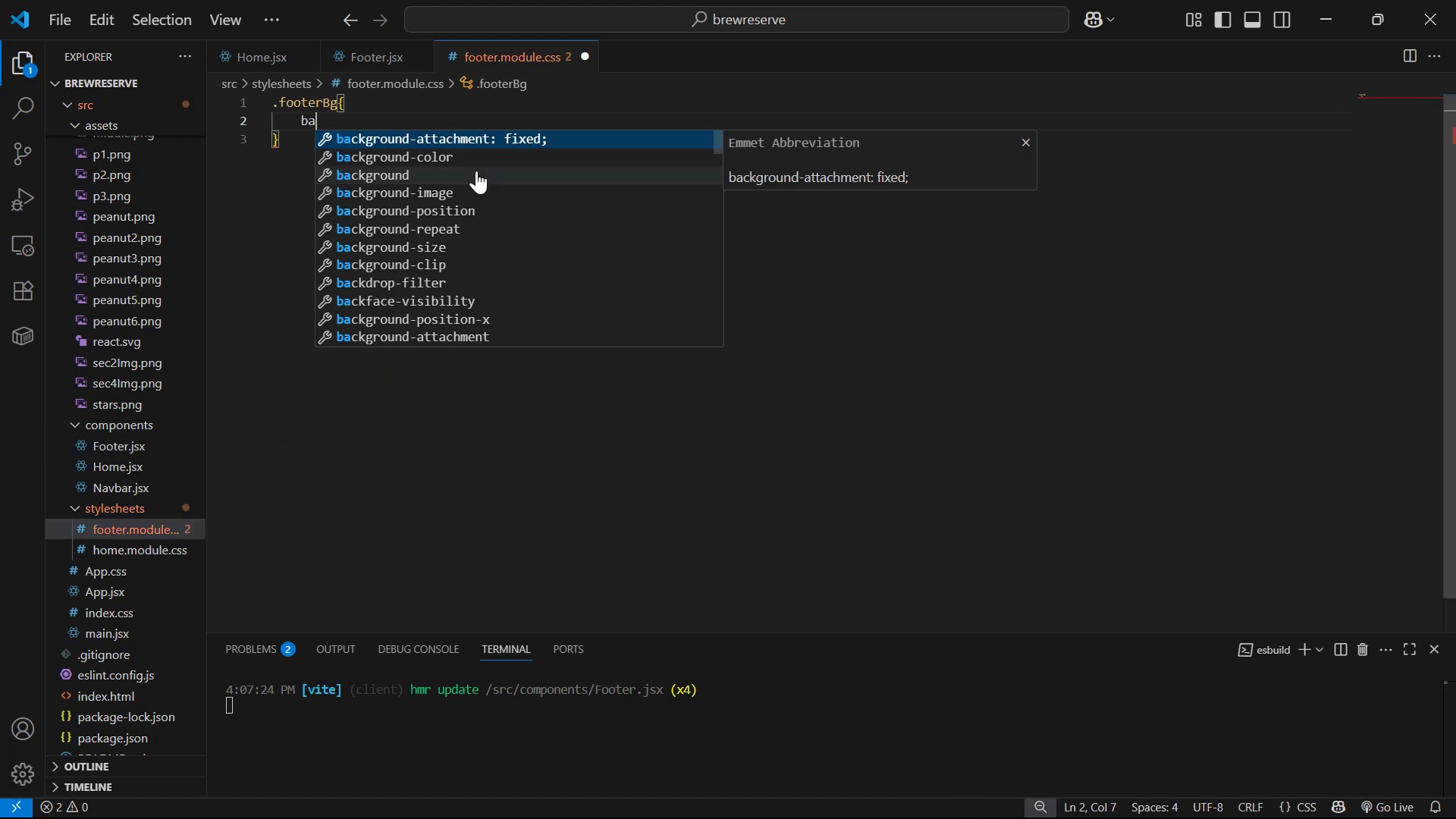 
key(ArrowDown)
 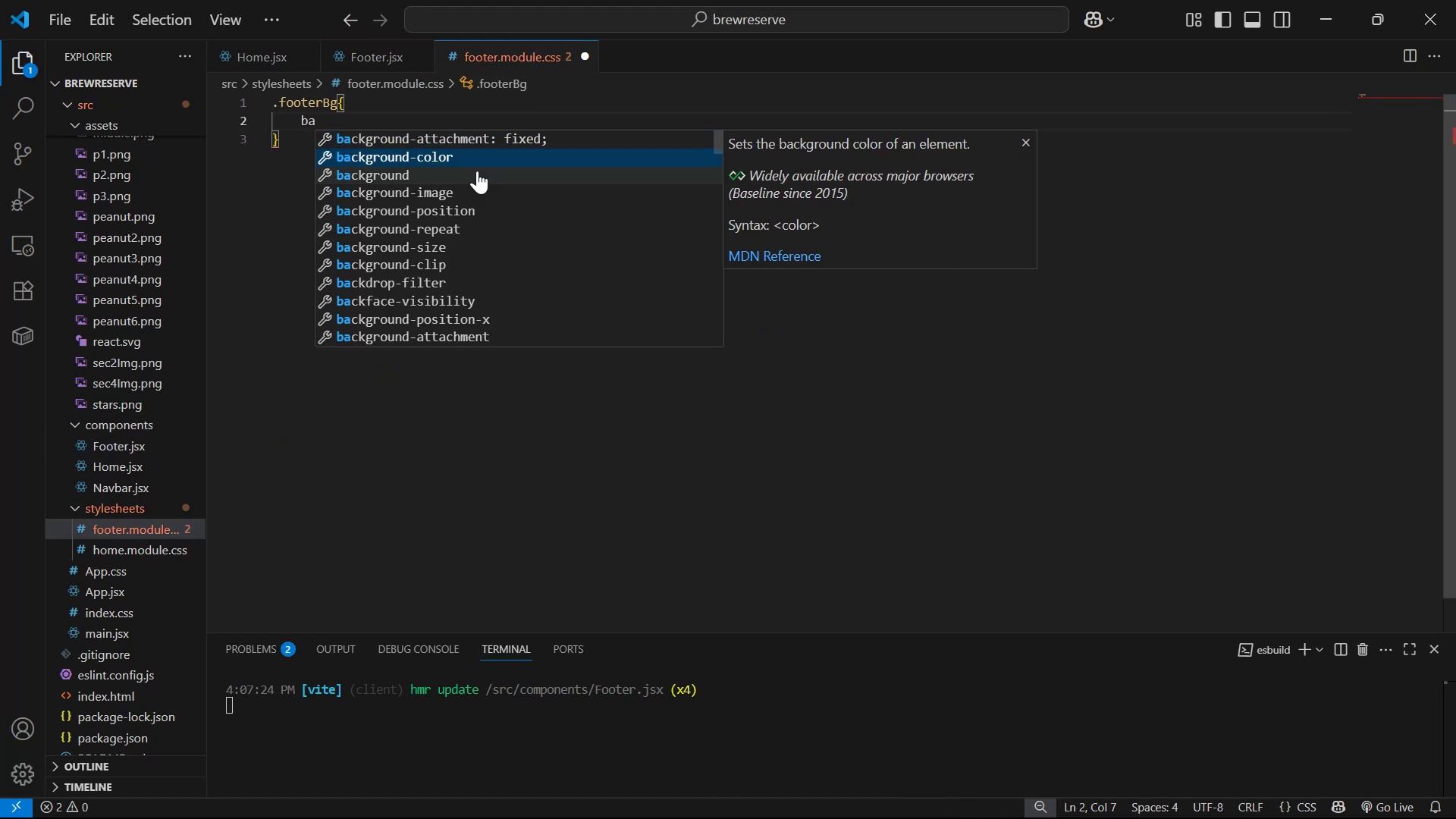 
key(Enter)
 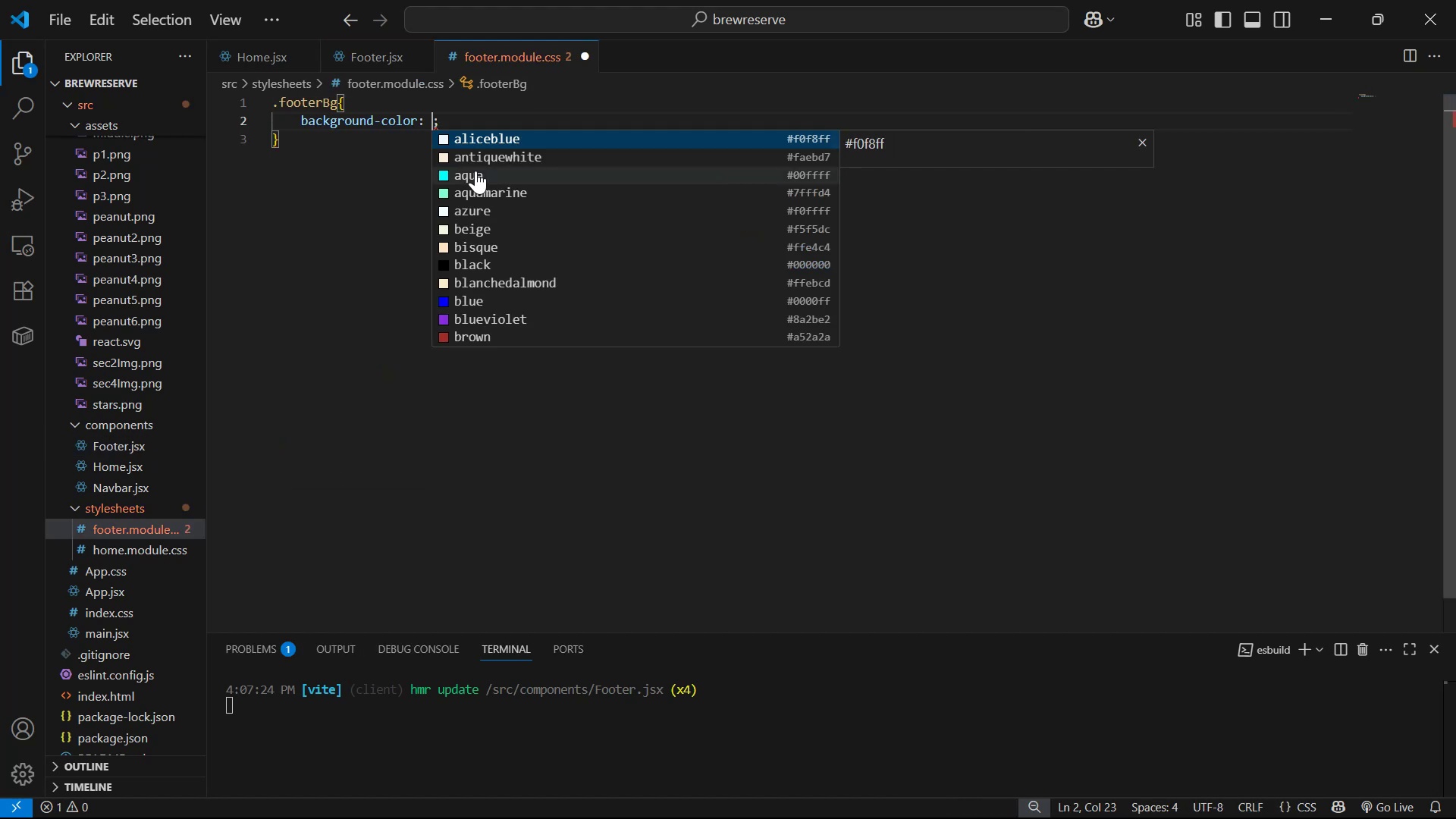 
key(Alt+Tab)
 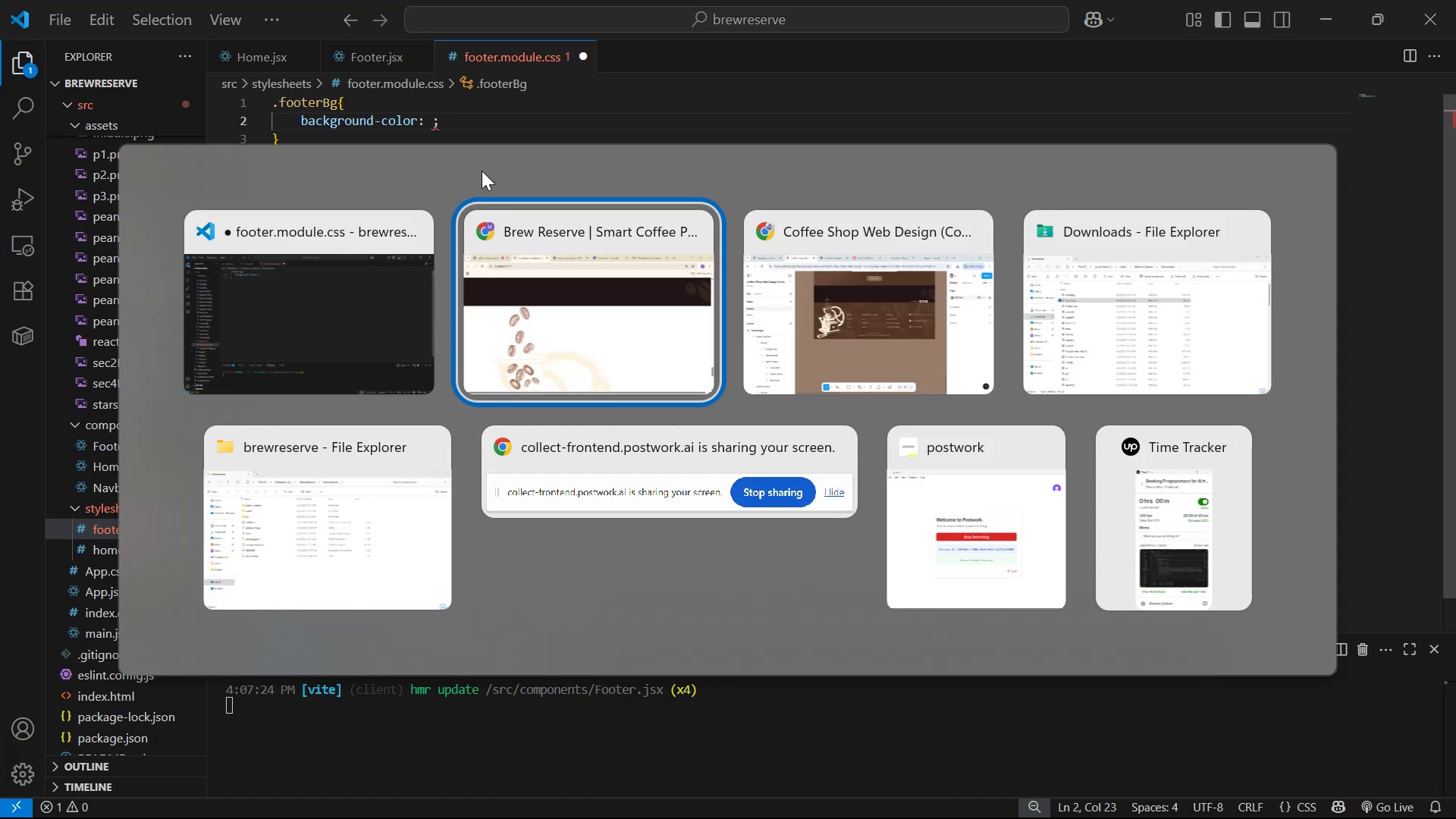 
key(Alt+Tab)
 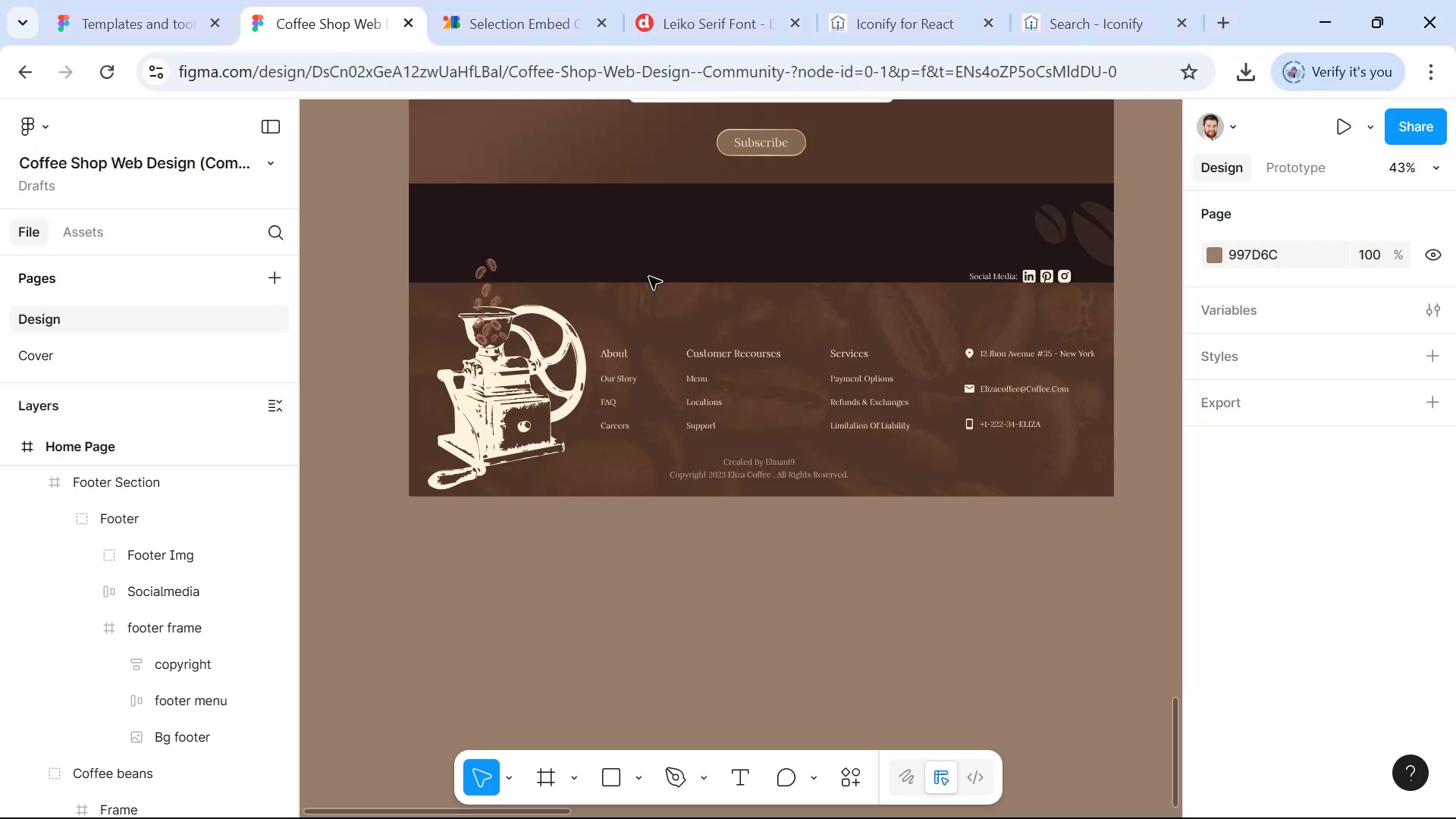 
hold_key(key=ControlLeft, duration=1.19)
 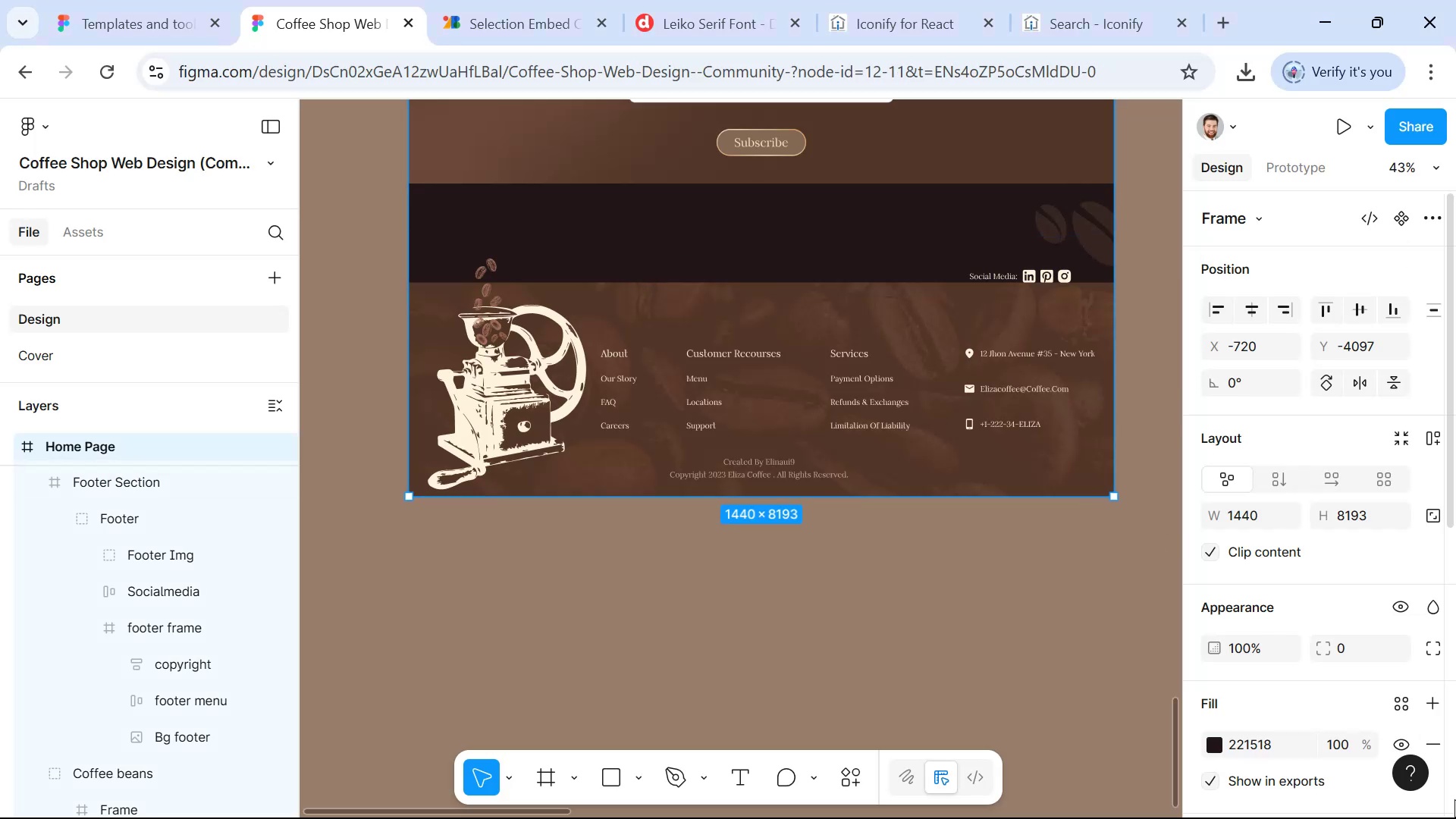 
scroll: coordinate [1356, 730], scroll_direction: down, amount: 2.0
 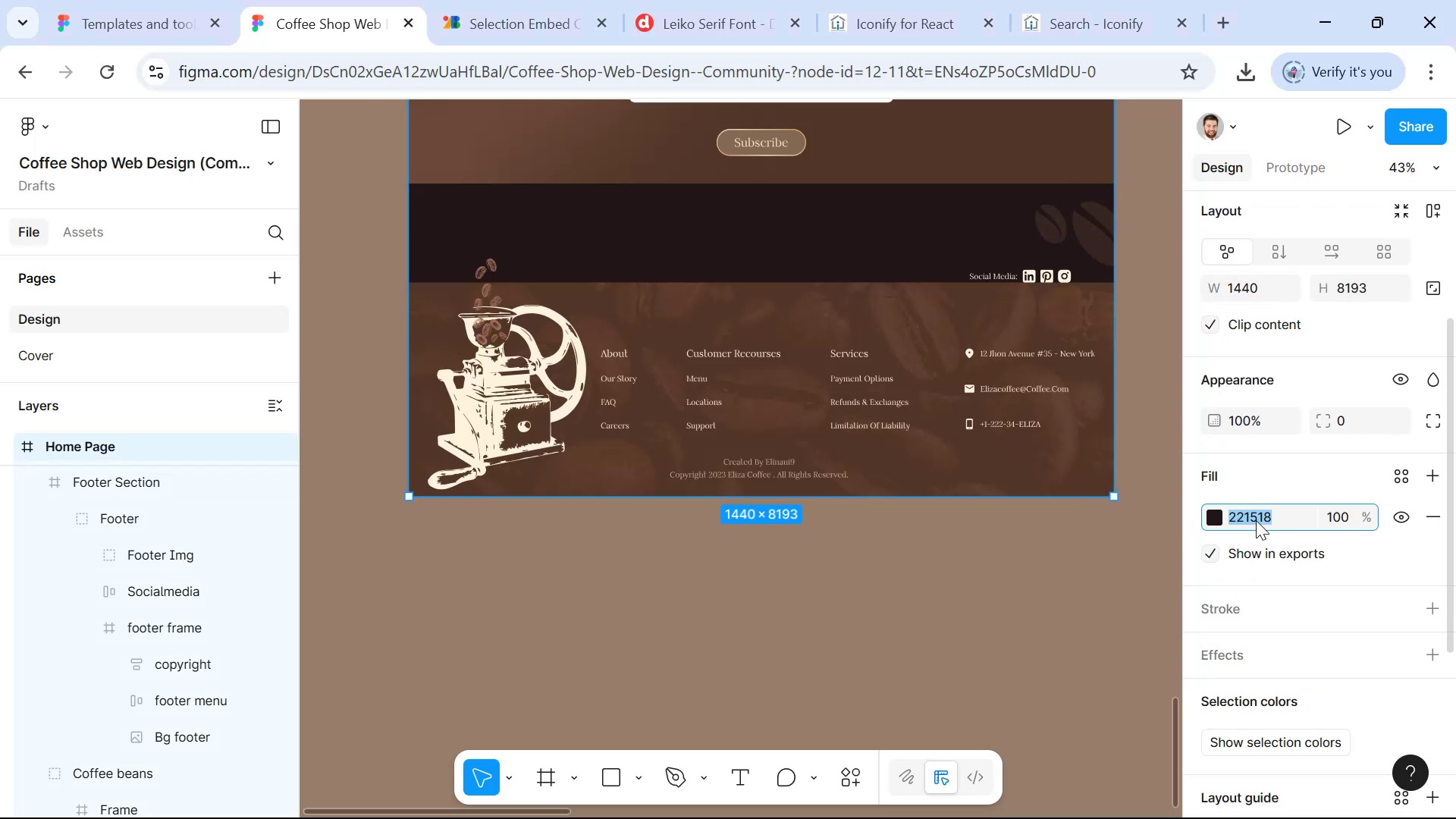 
key(Control+ControlLeft)
 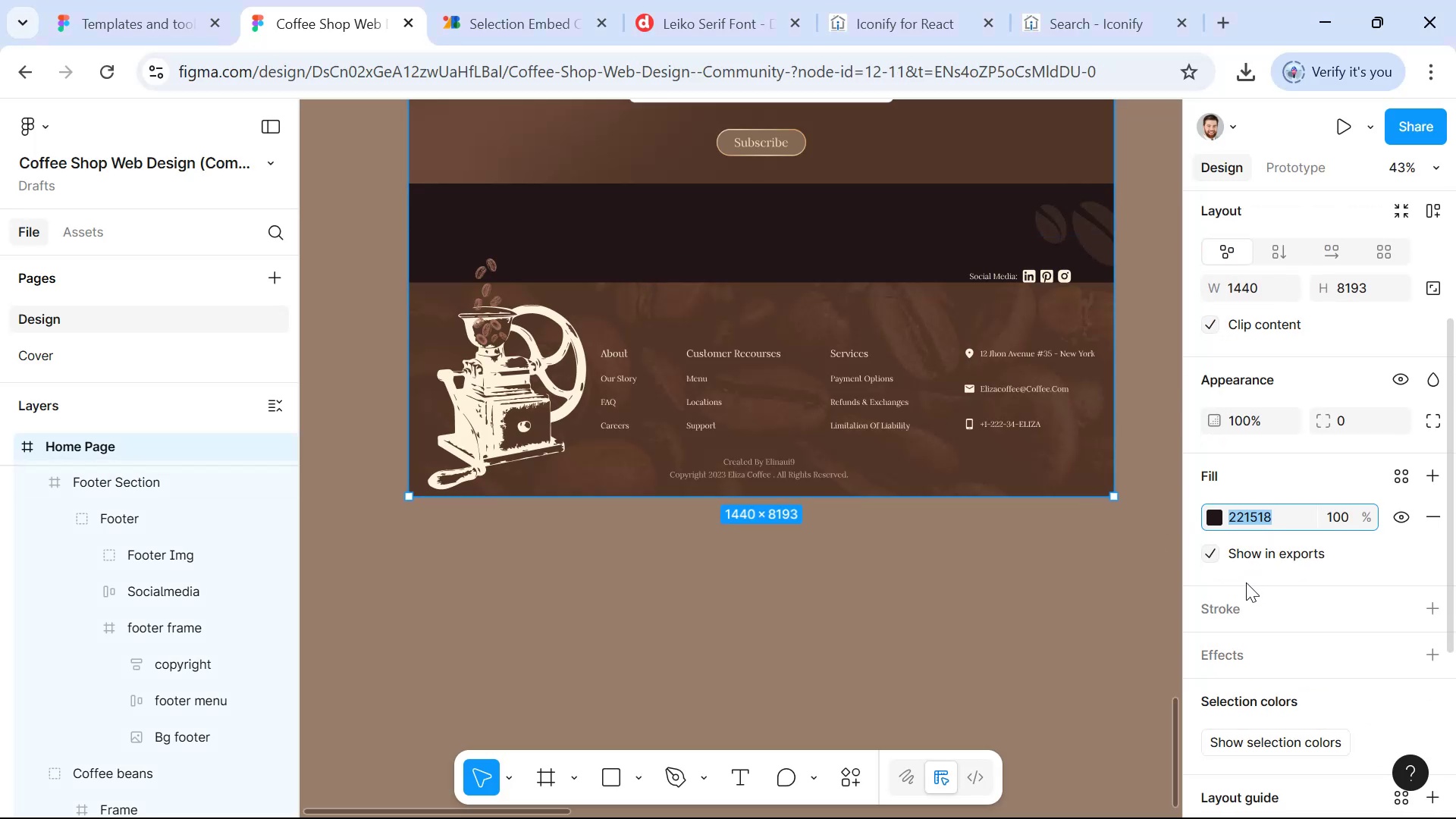 
key(Control+C)
 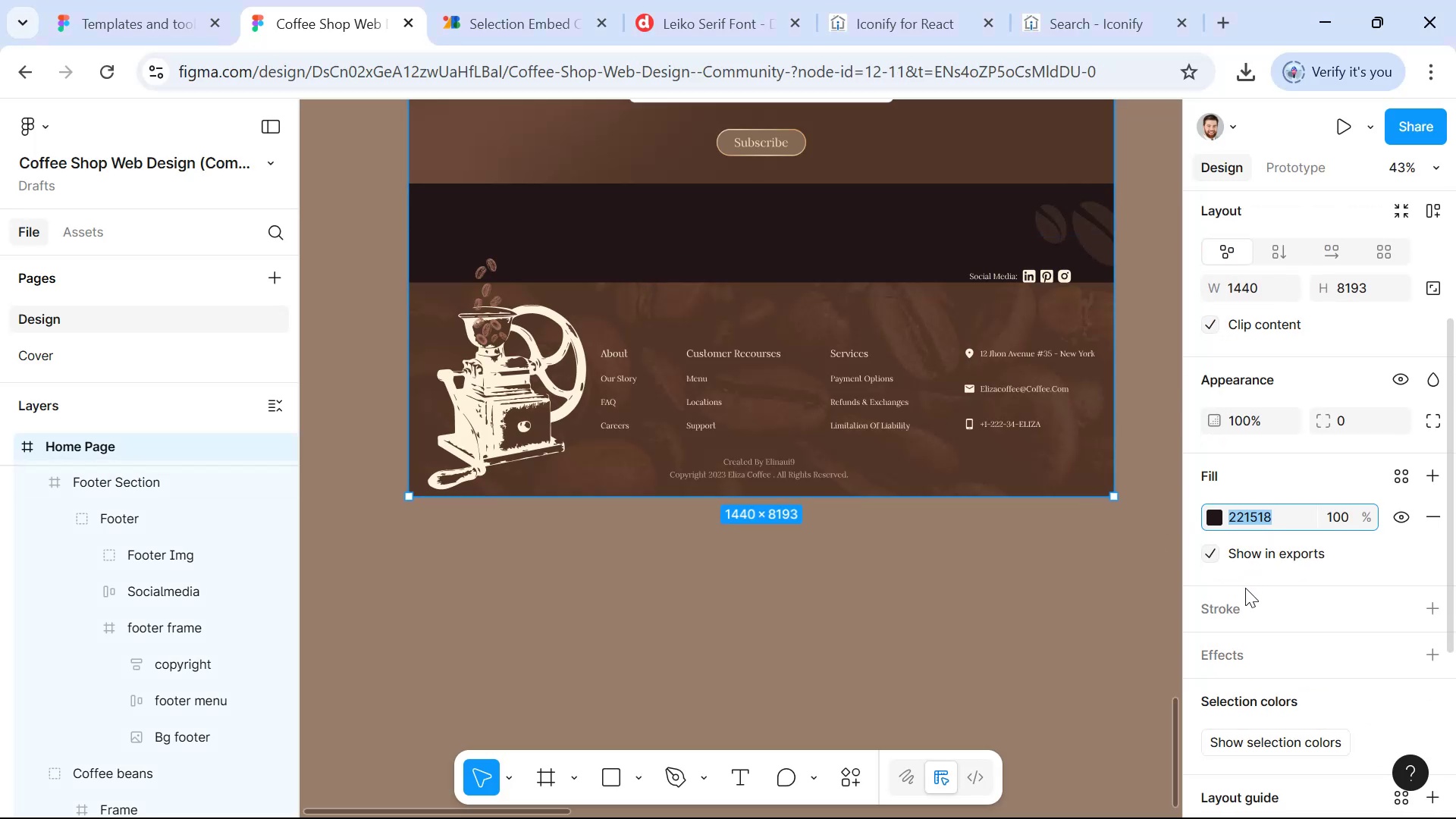 
key(Alt+AltLeft)
 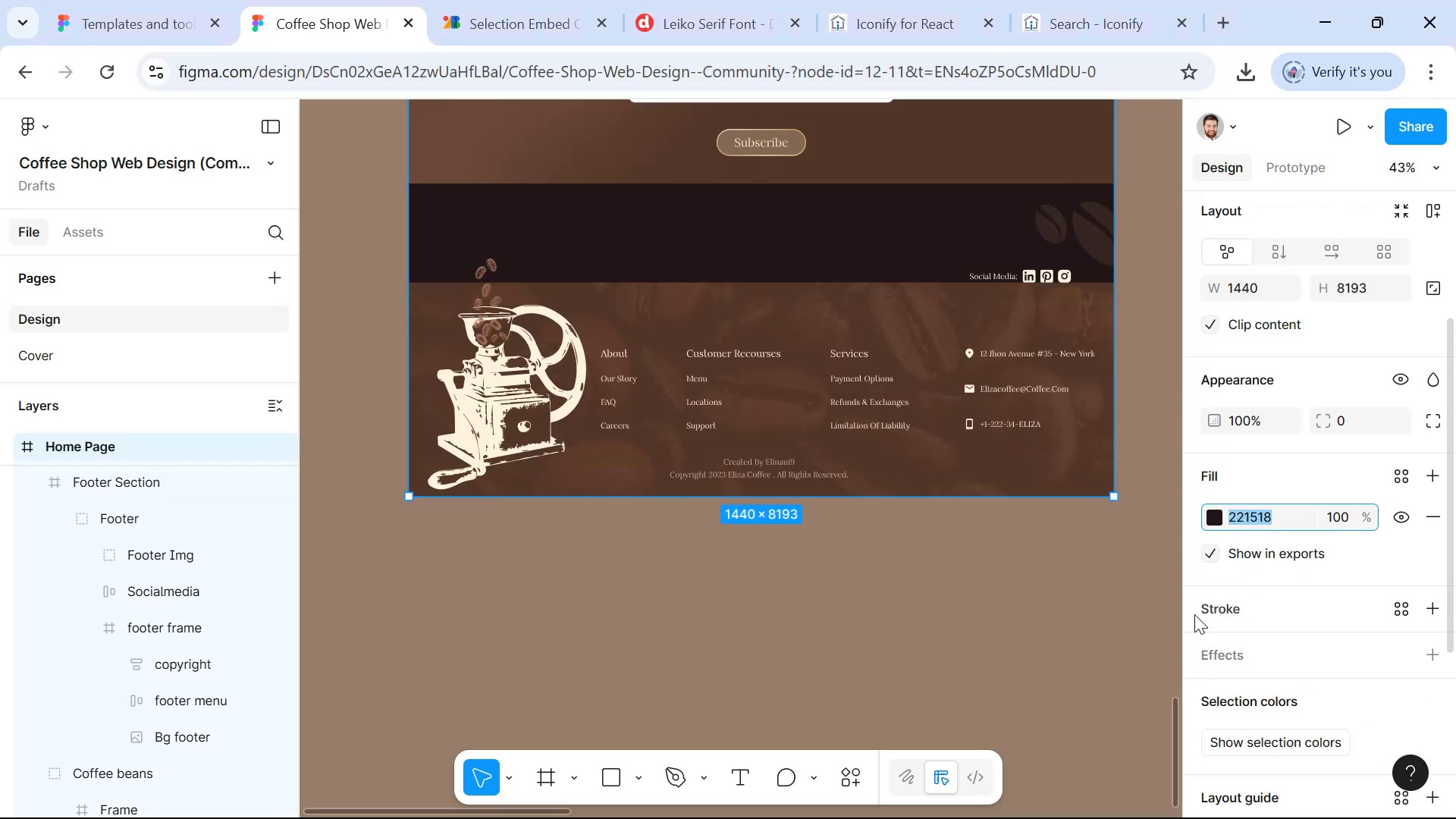 
key(Alt+Tab)
 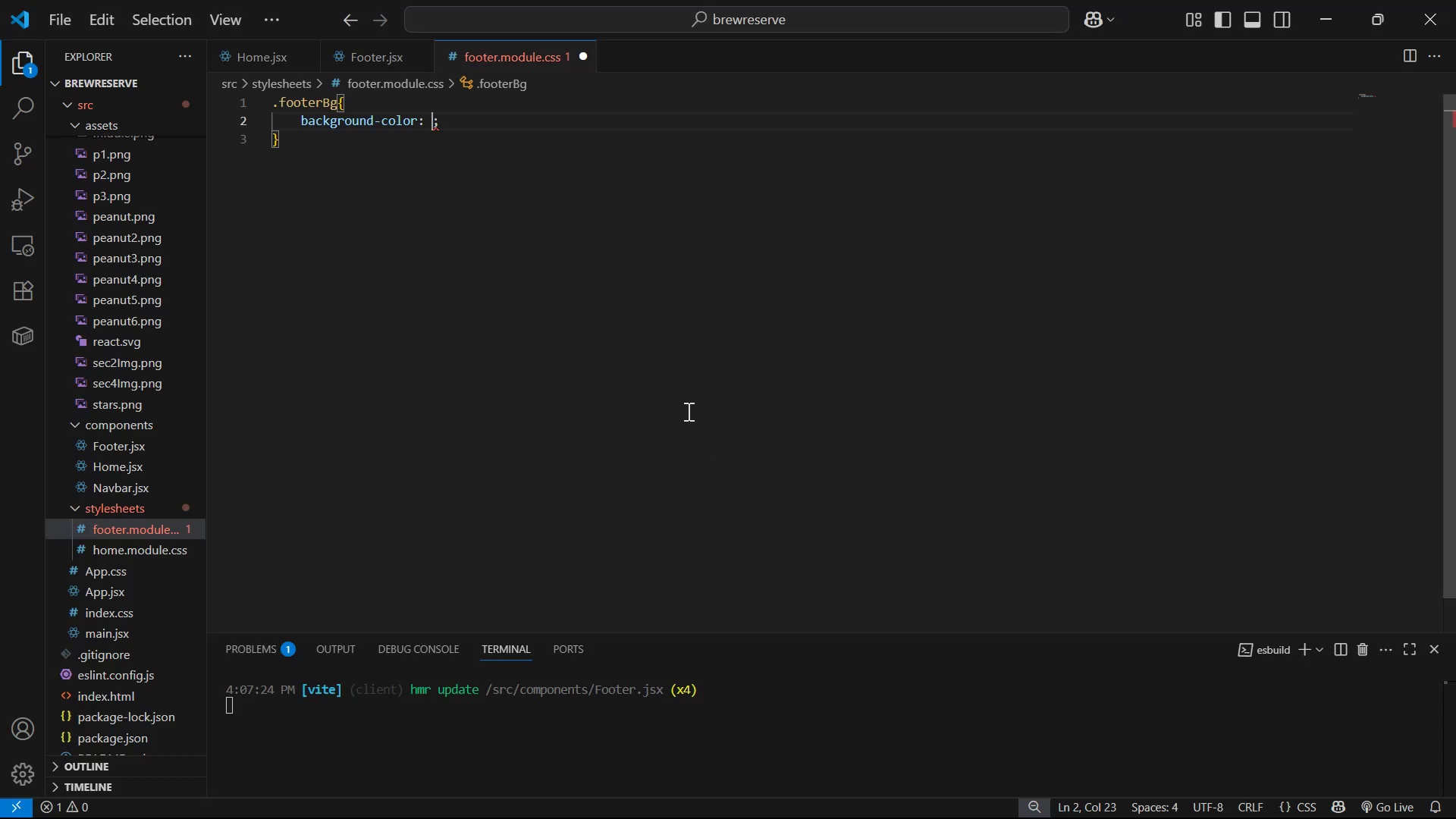 
key(Shift+3)
 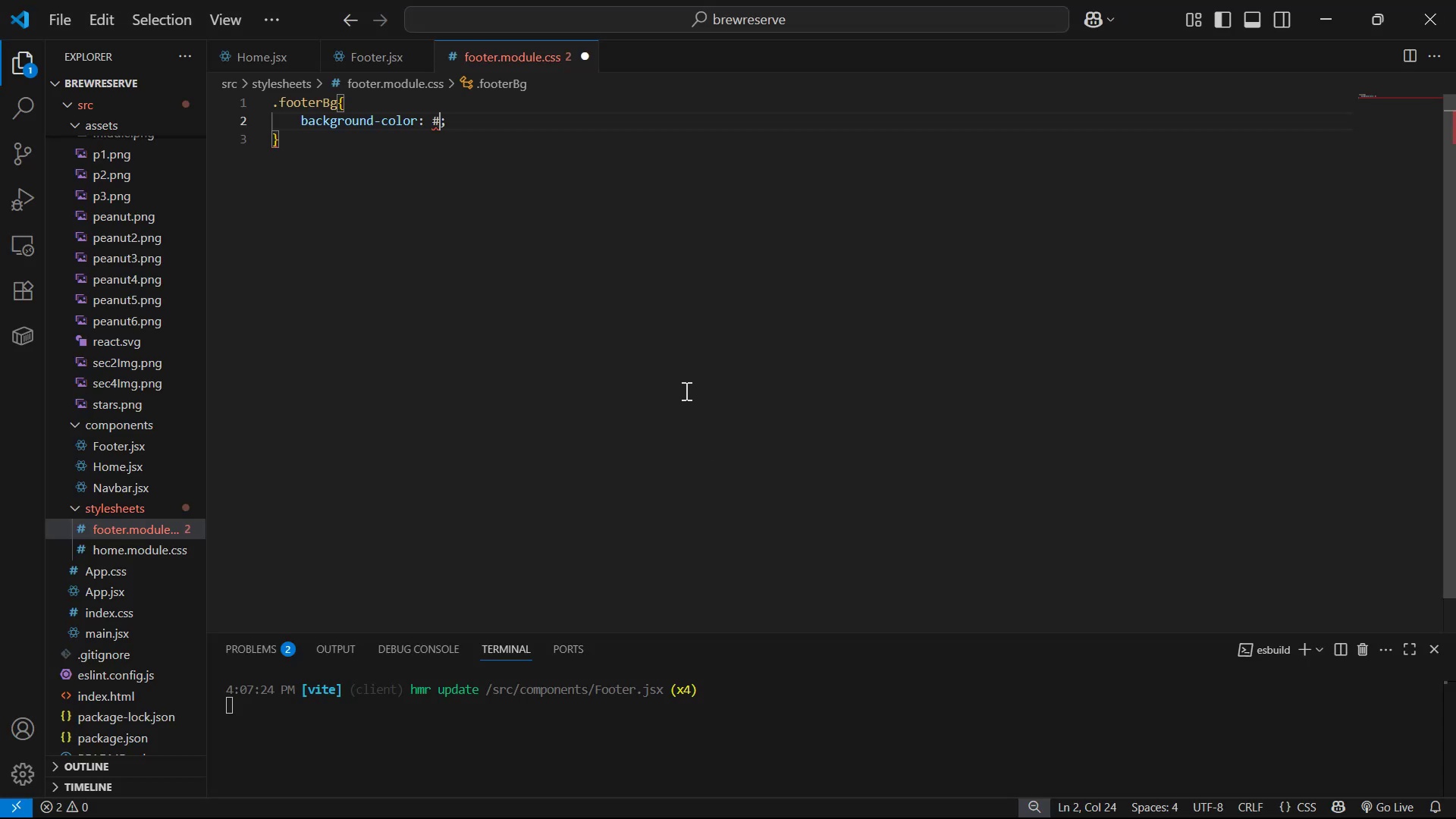 
key(Control+V)
 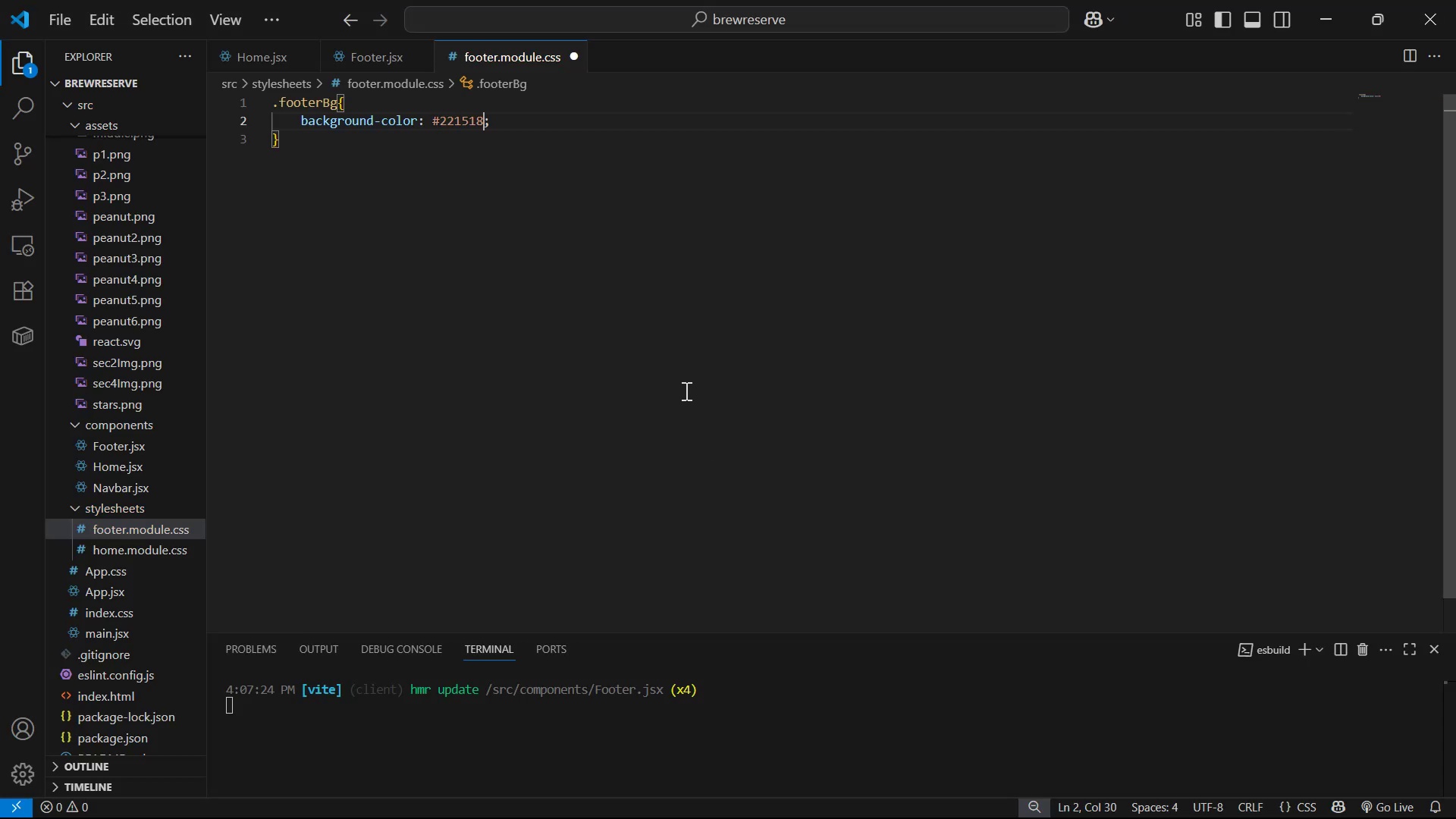 
key(Control+S)
 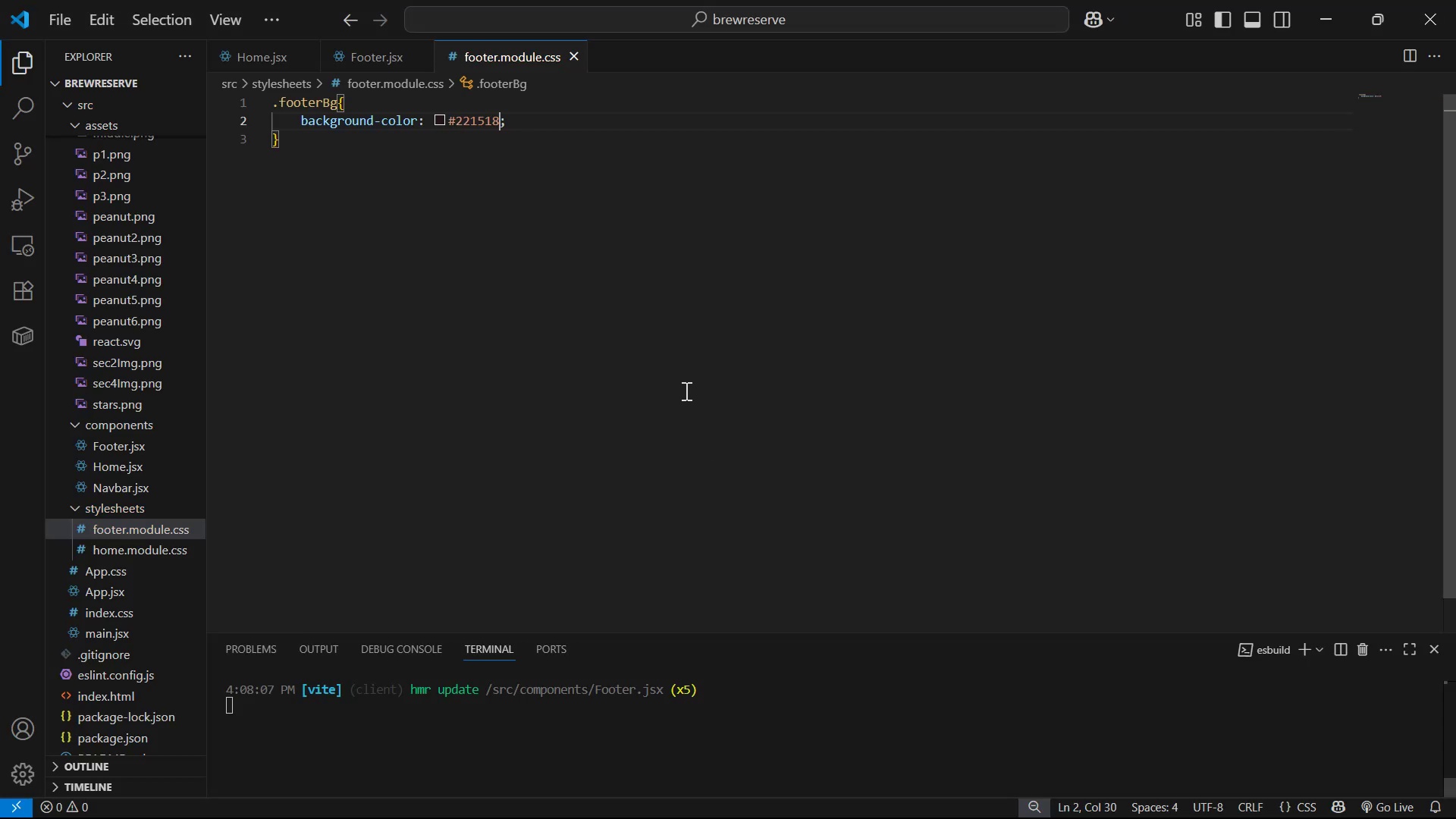 
key(Alt+Tab)
 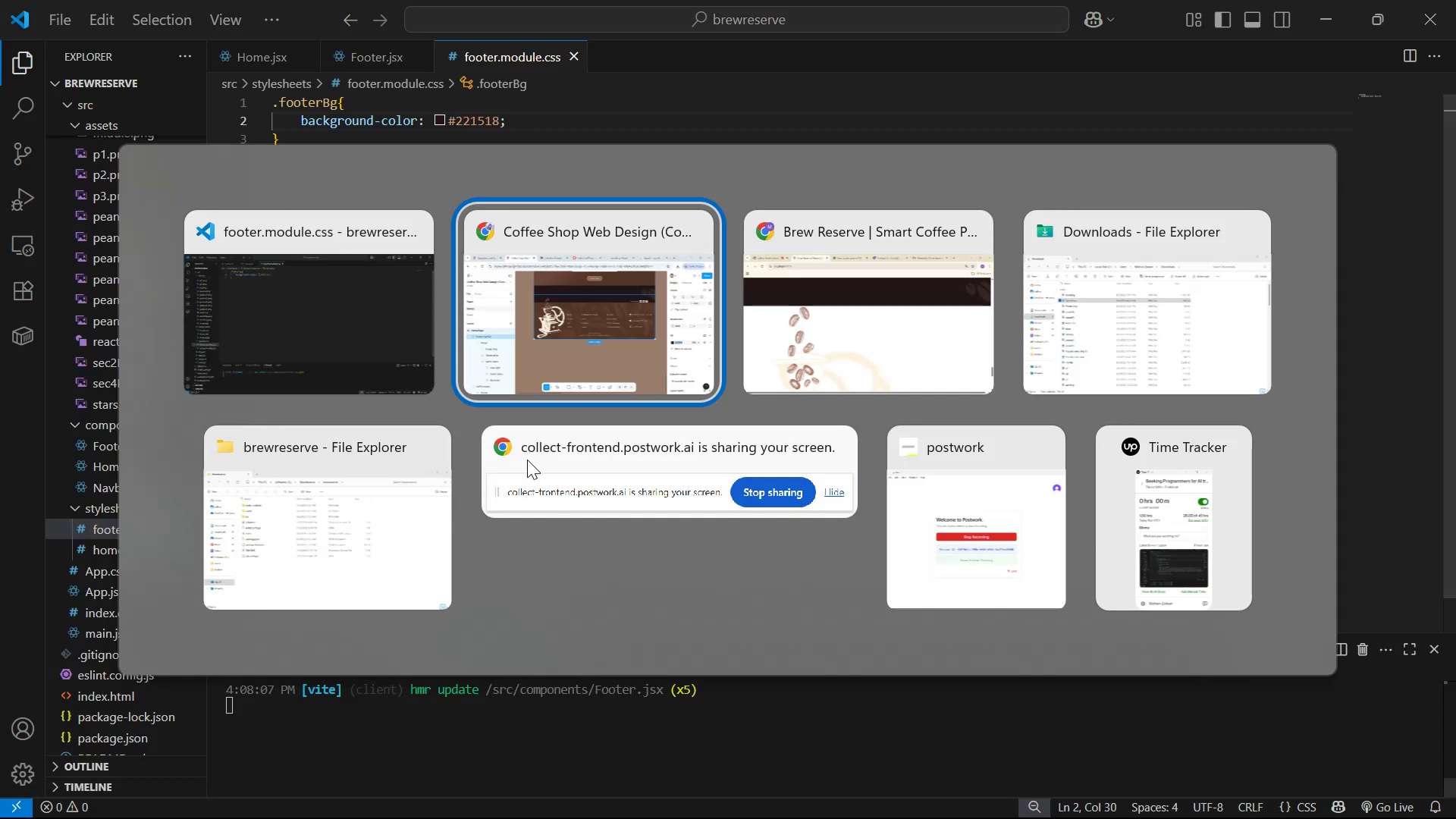 
key(Alt+Tab)
 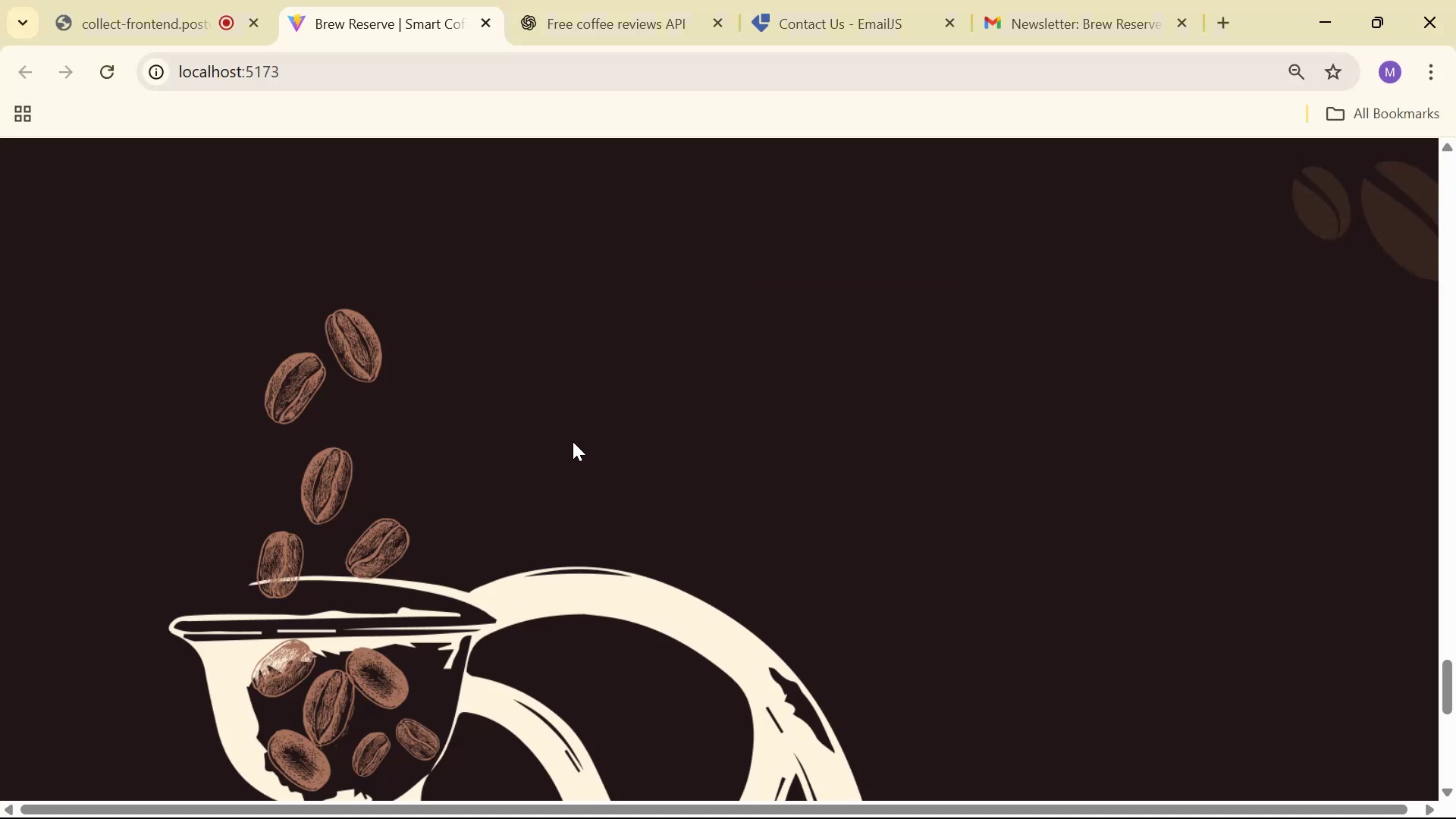 
scroll: coordinate [582, 440], scroll_direction: up, amount: 1.0
 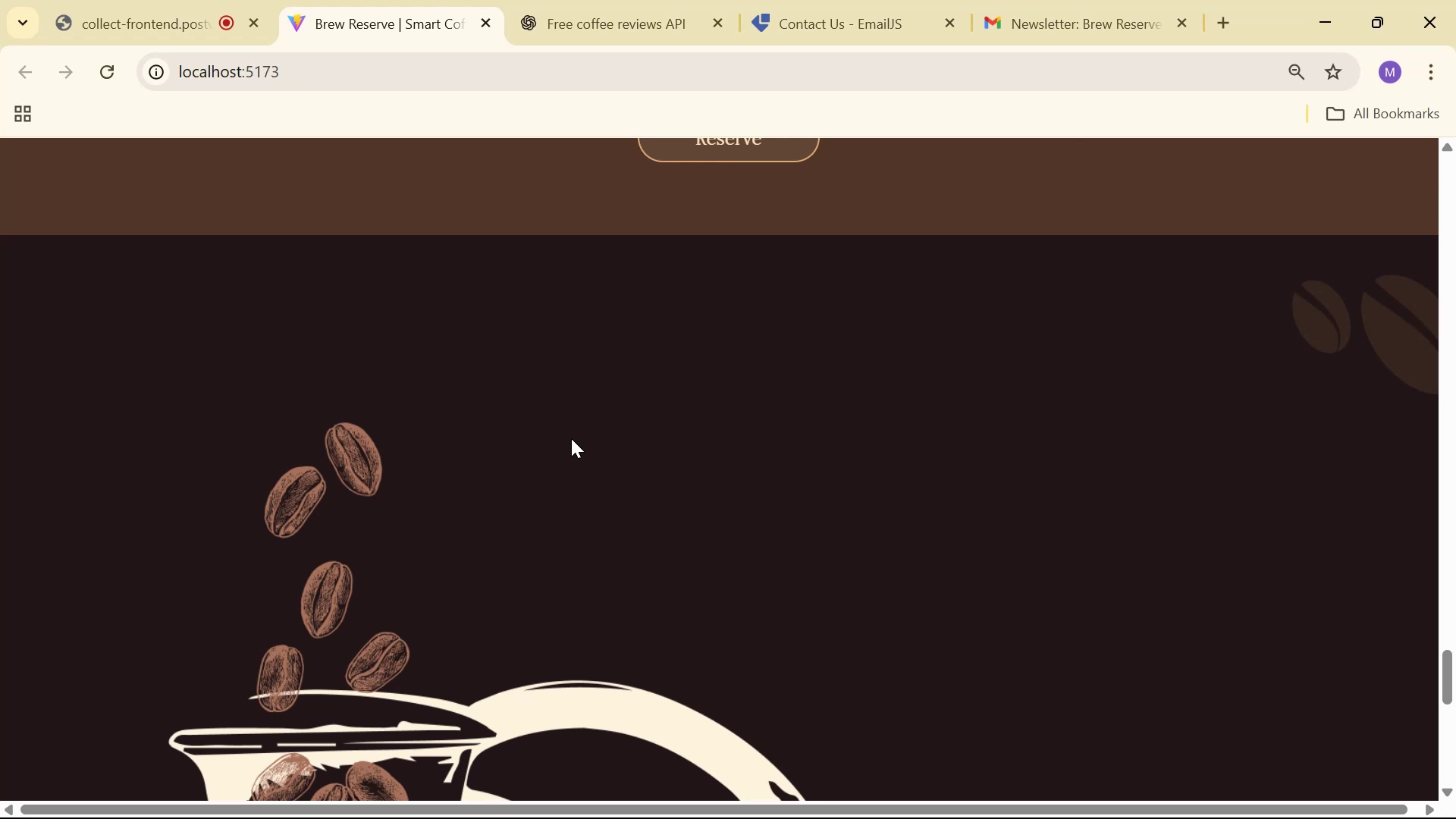 
key(Alt+AltLeft)
 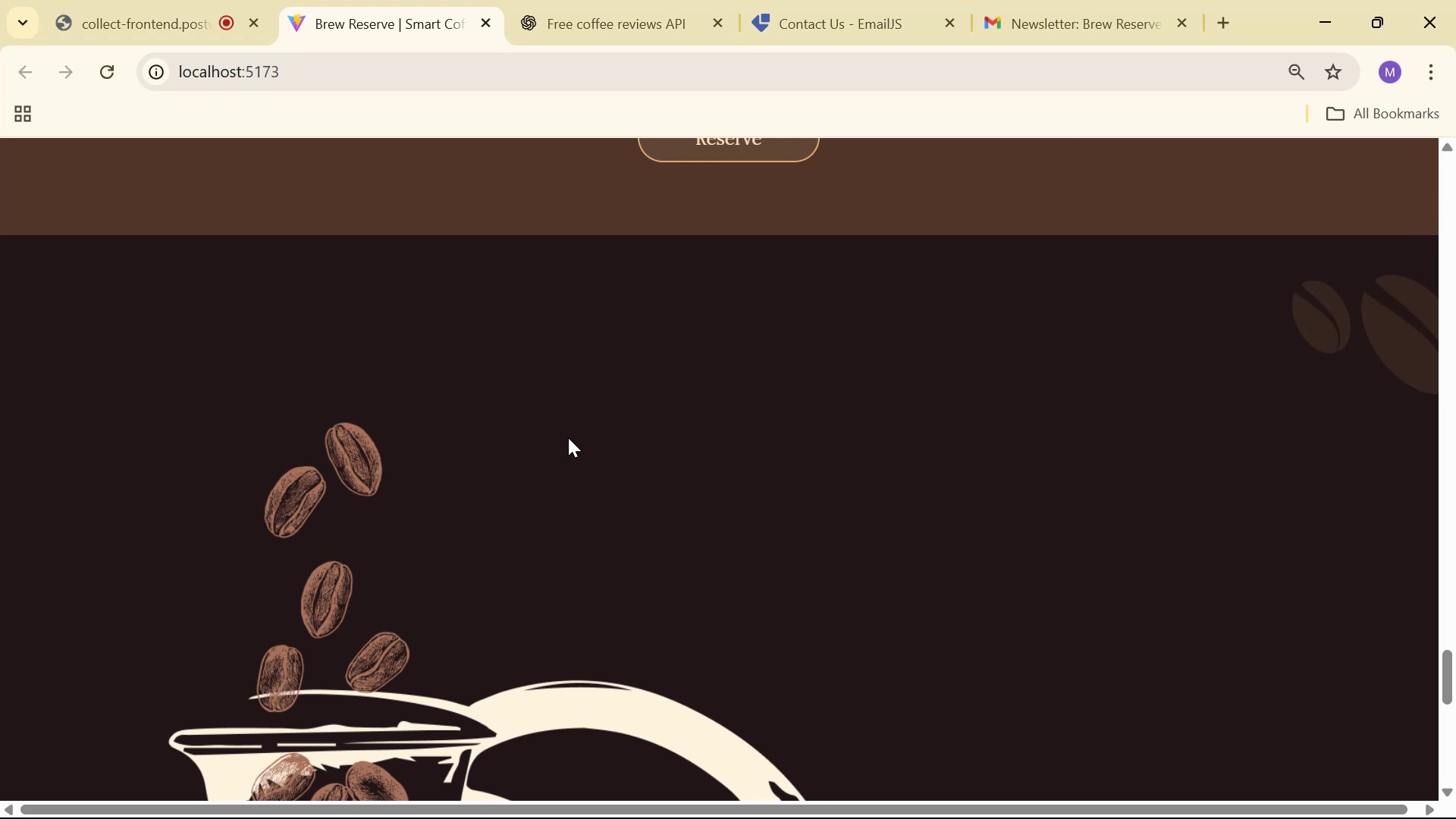 
key(Alt+Tab)
 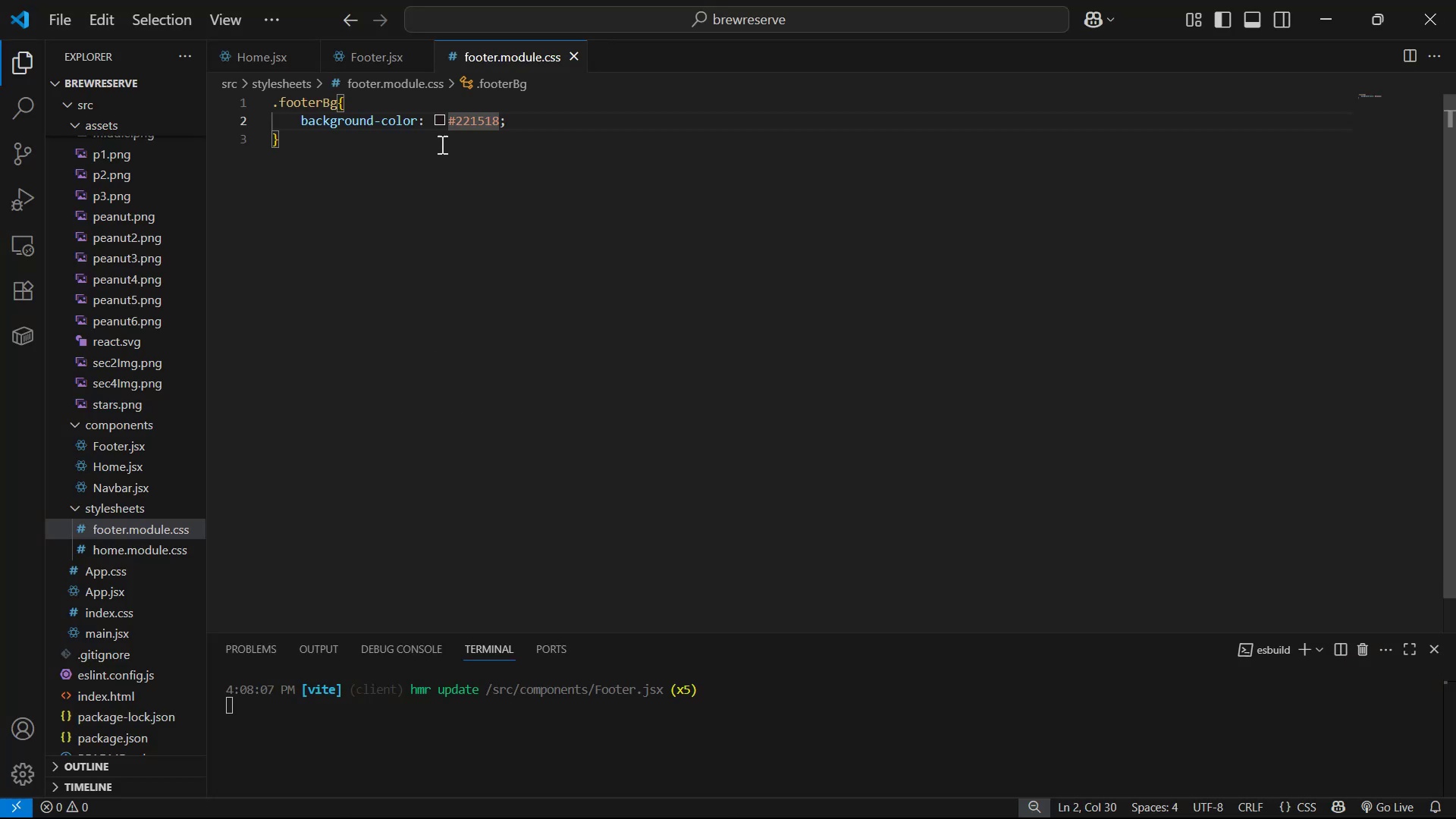 
left_click([384, 150])
 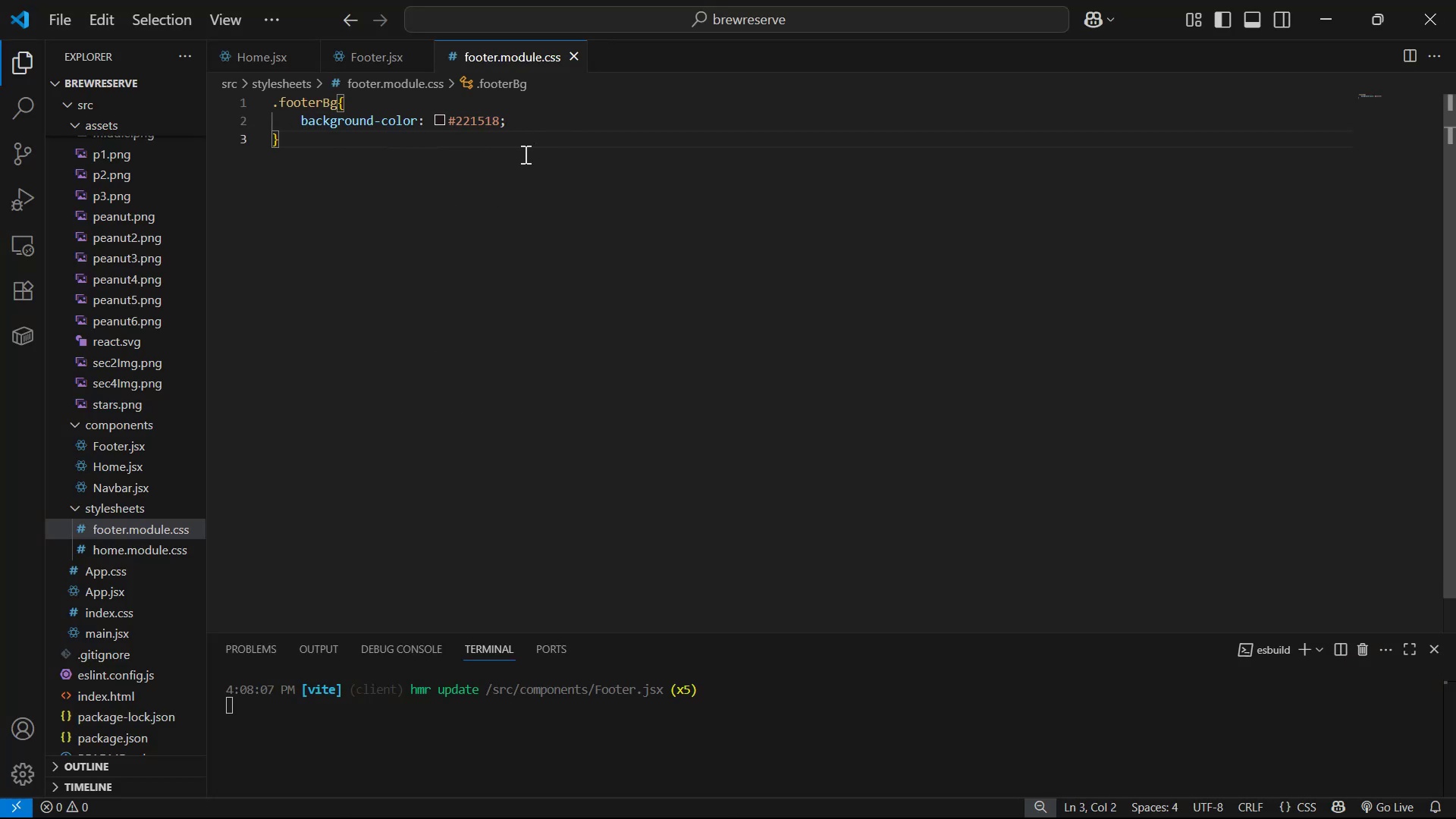 
key(Enter)
 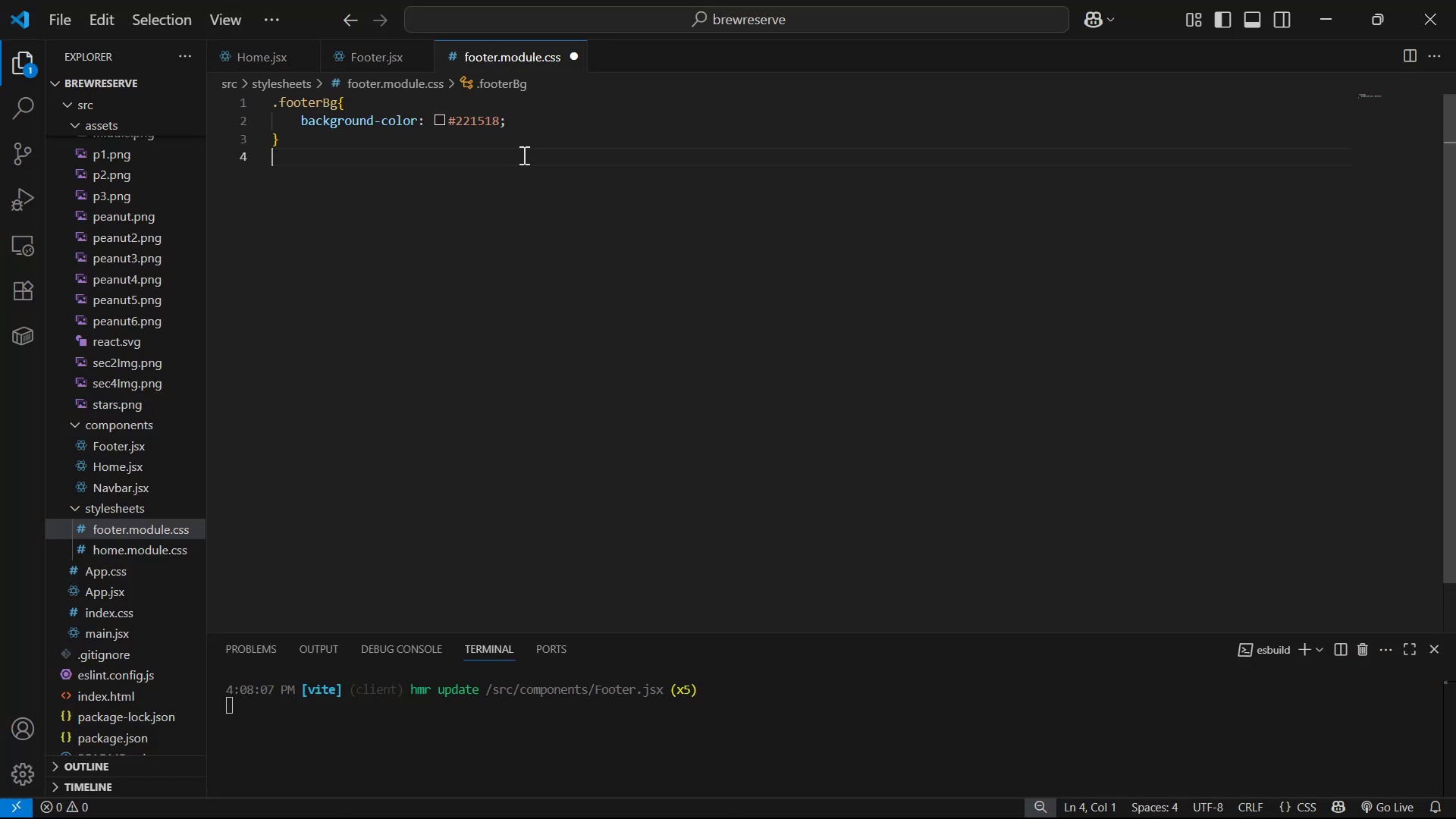 
key(Enter)
 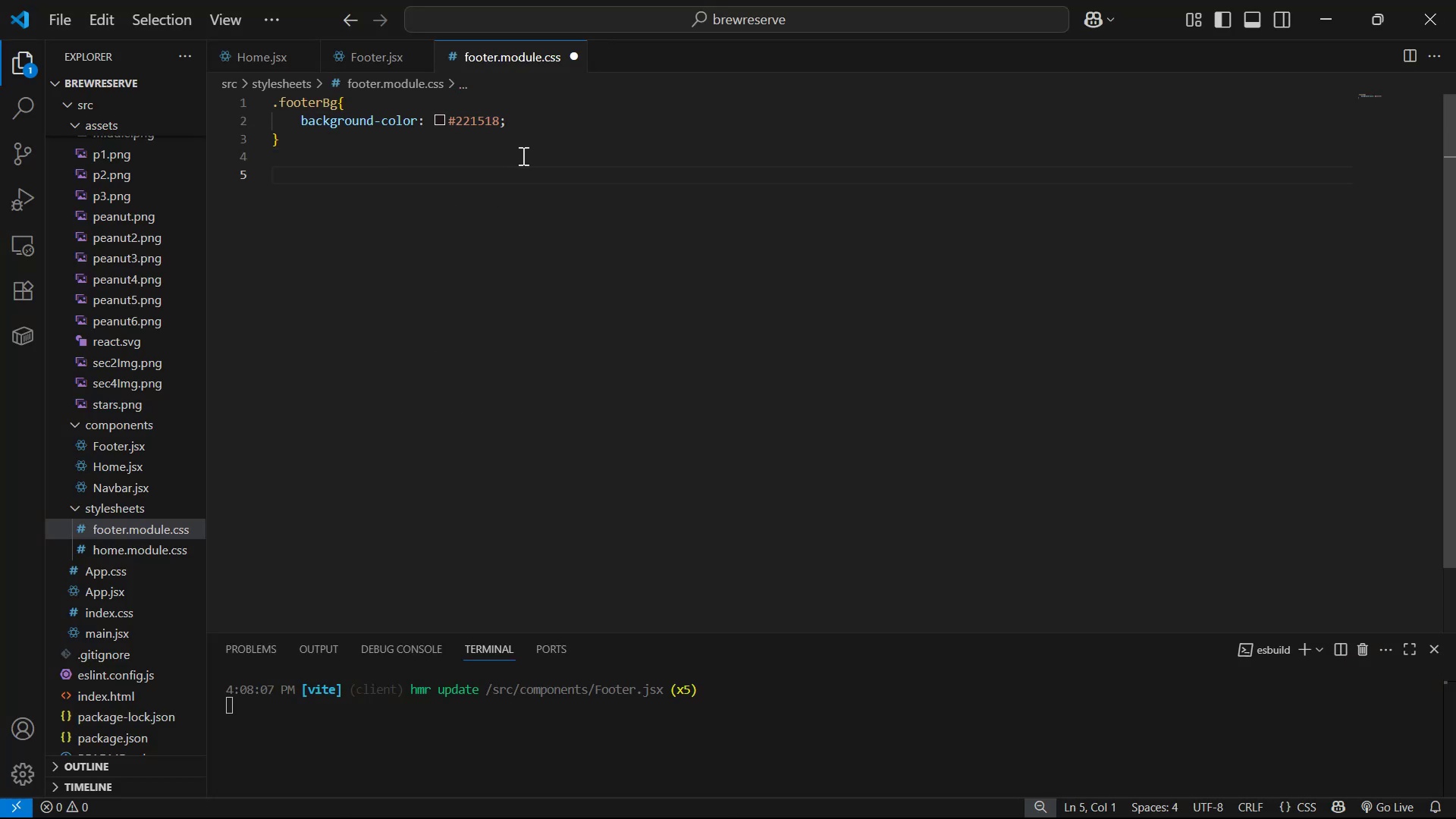 
wait(5.14)
 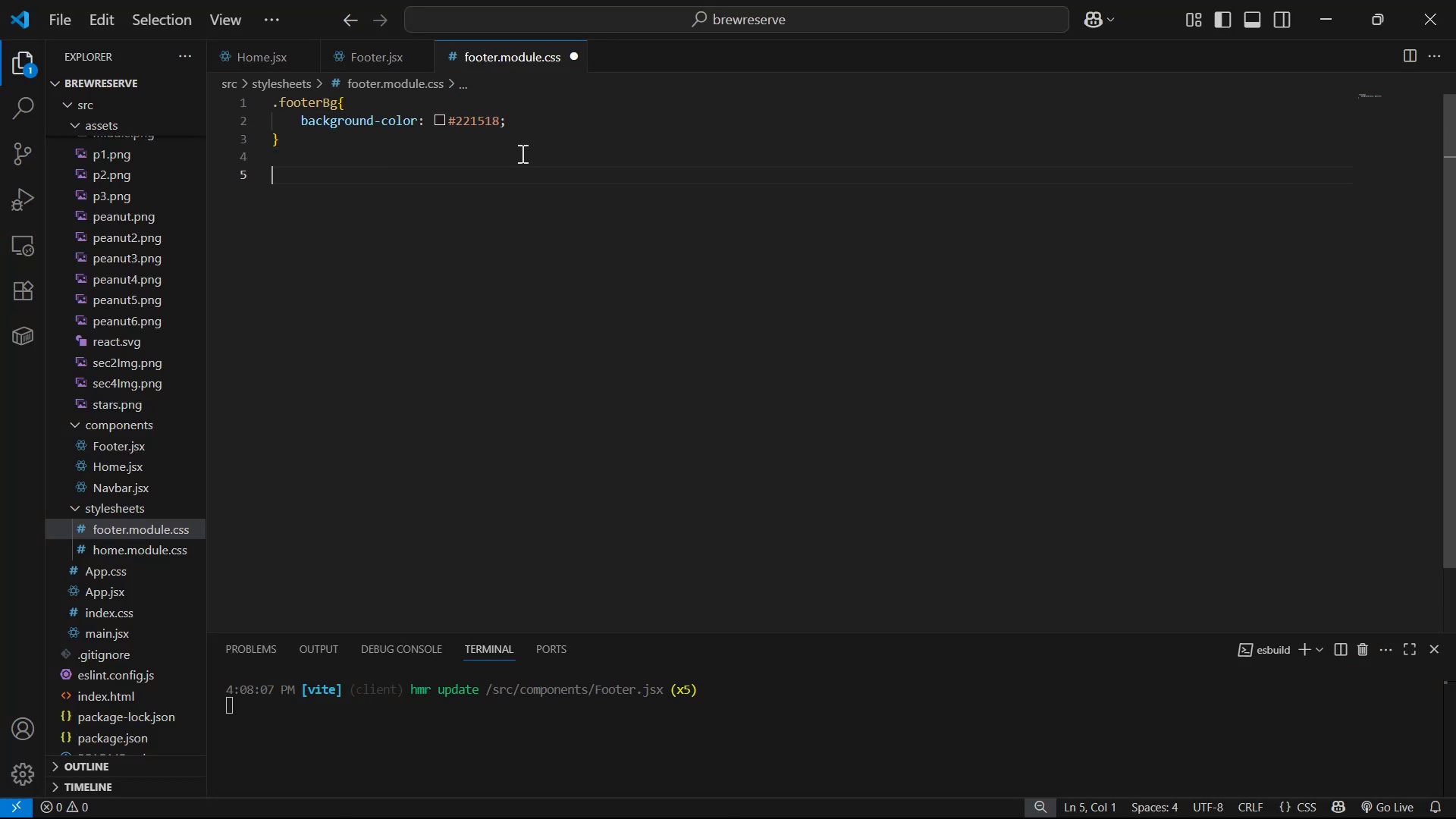 
left_click([391, 64])
 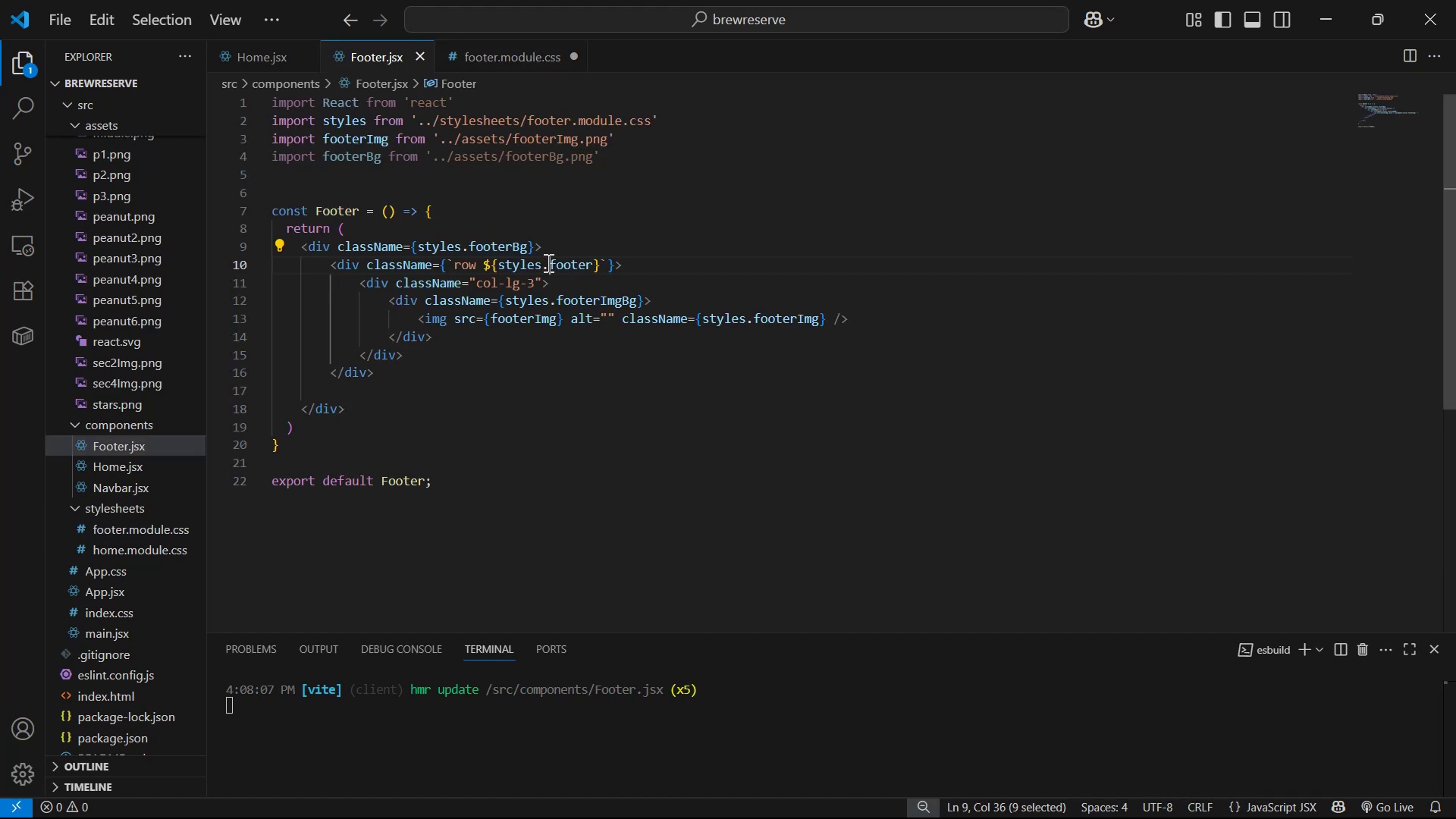 
left_click_drag(start_coordinate=[544, 265], to_coordinate=[592, 264])
 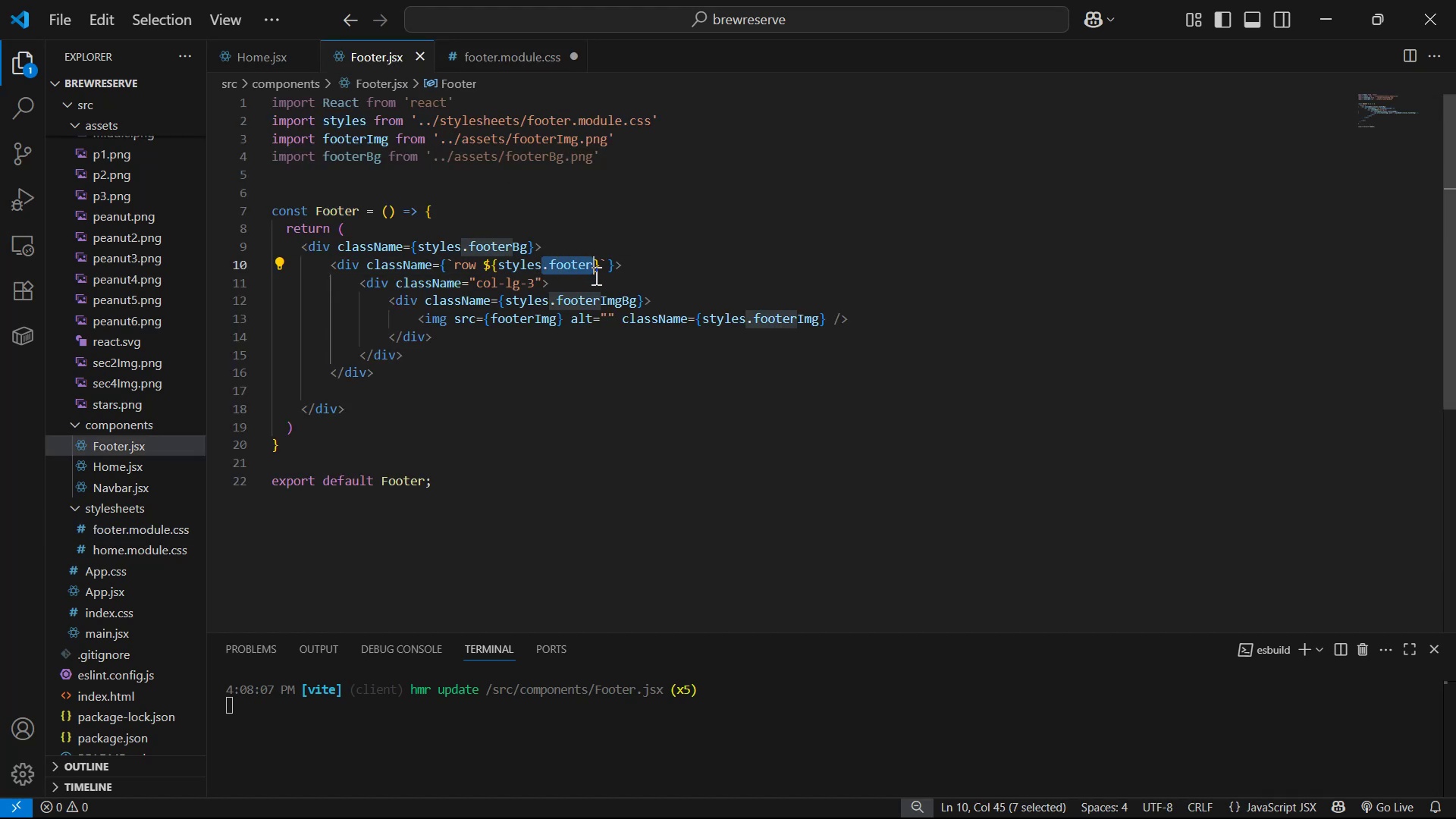 
key(Control+C)
 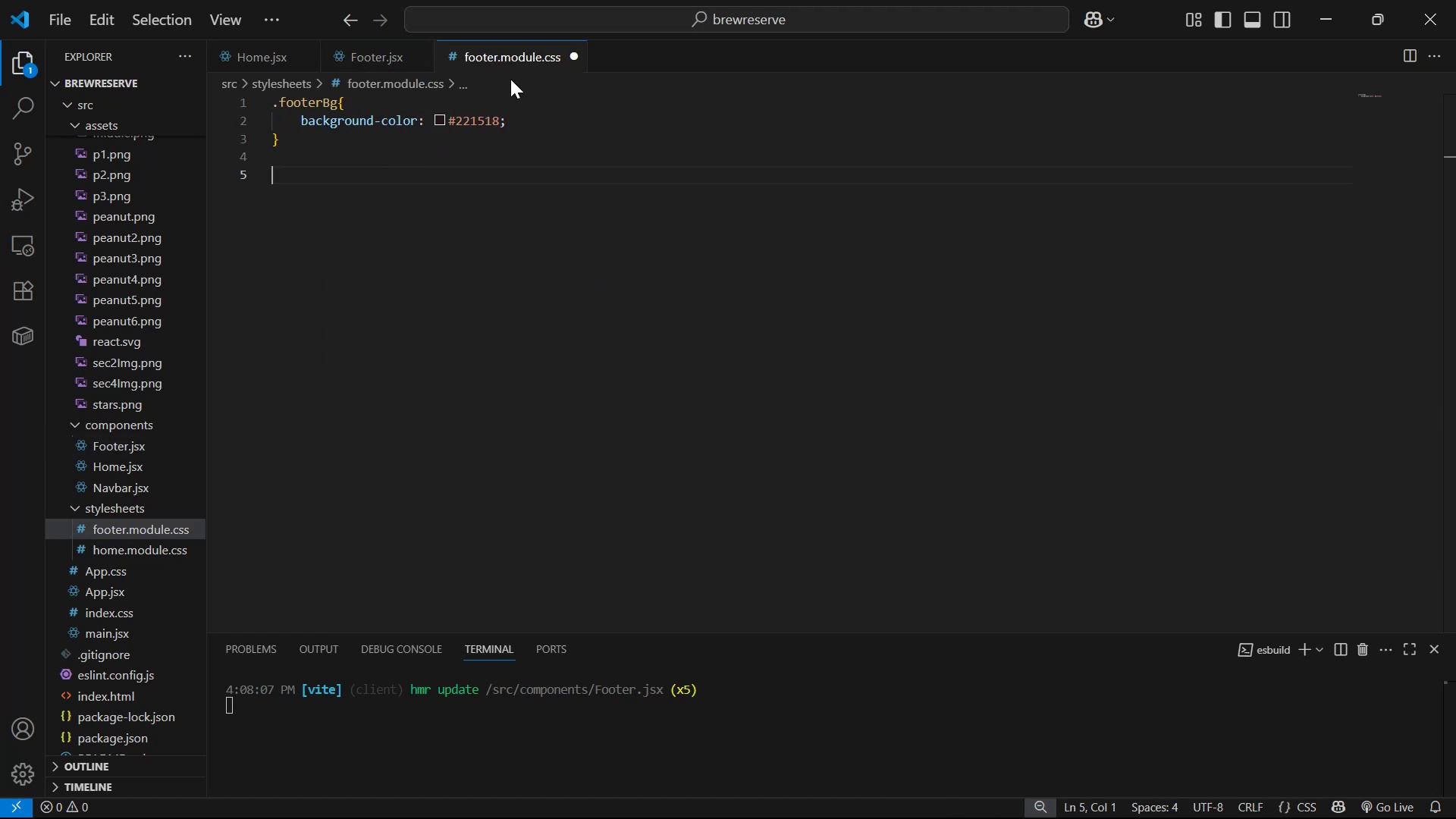 
key(Control+V)
 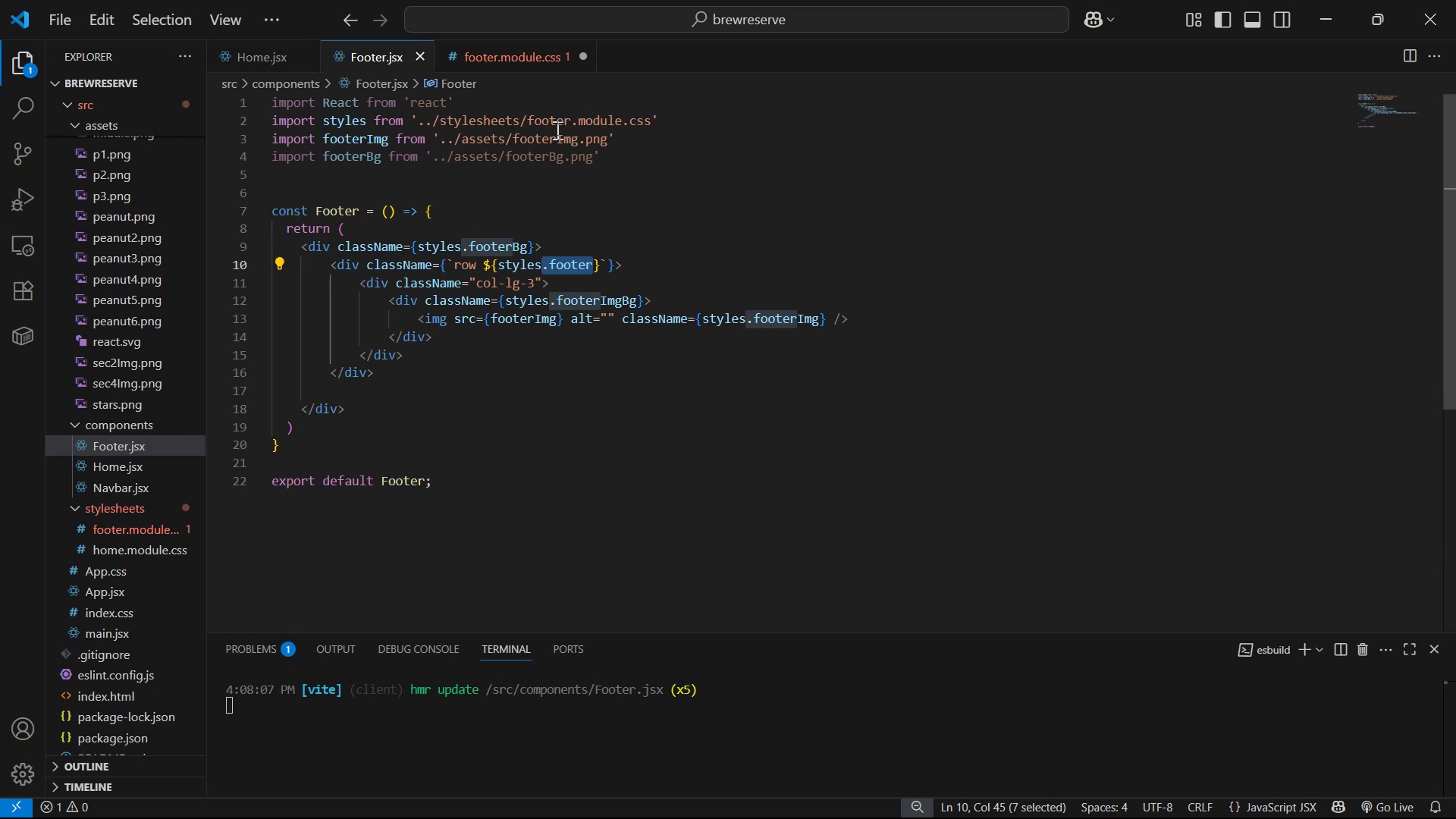 
wait(5.03)
 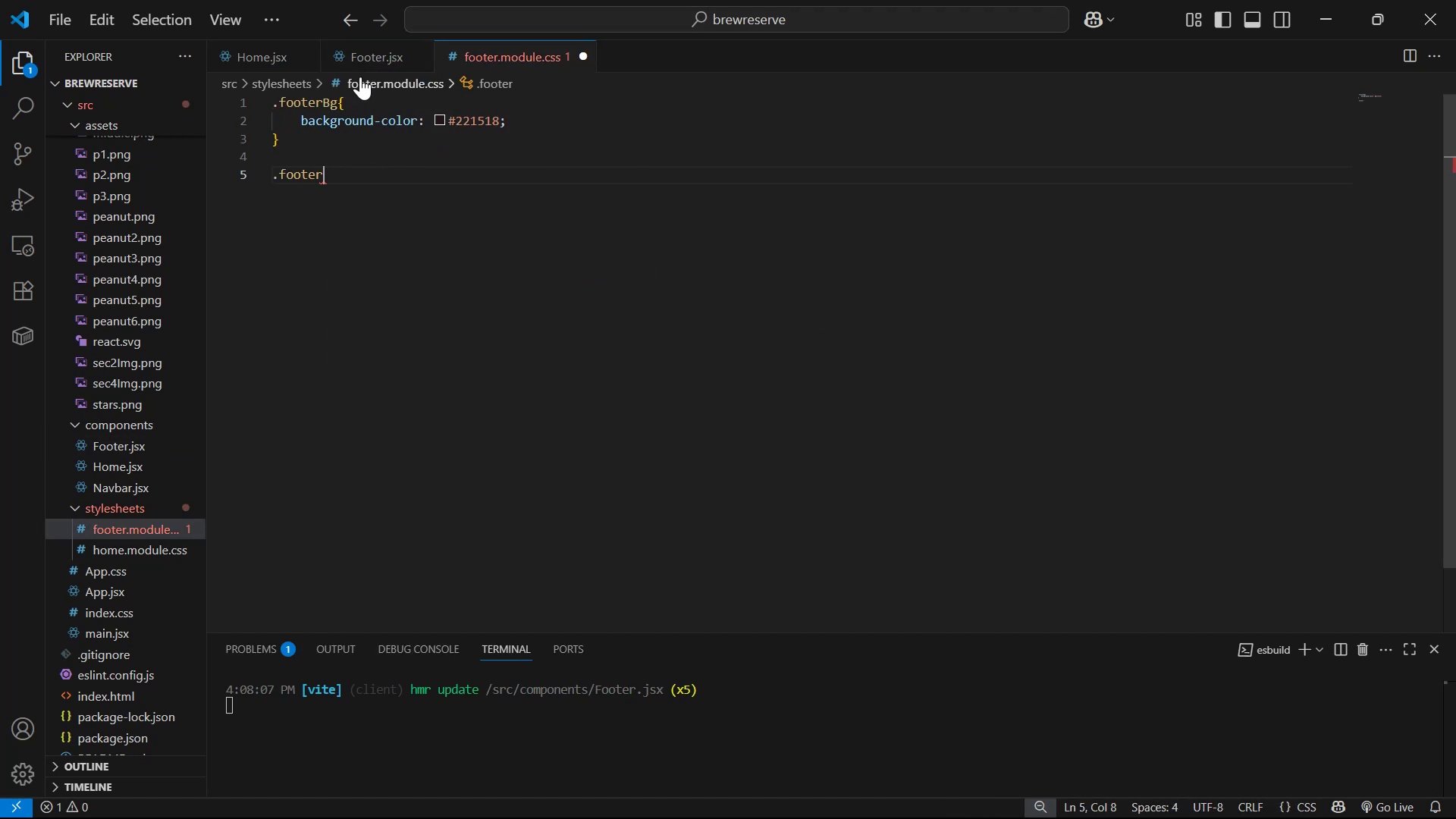 
key(Shift+BracketLeft)
 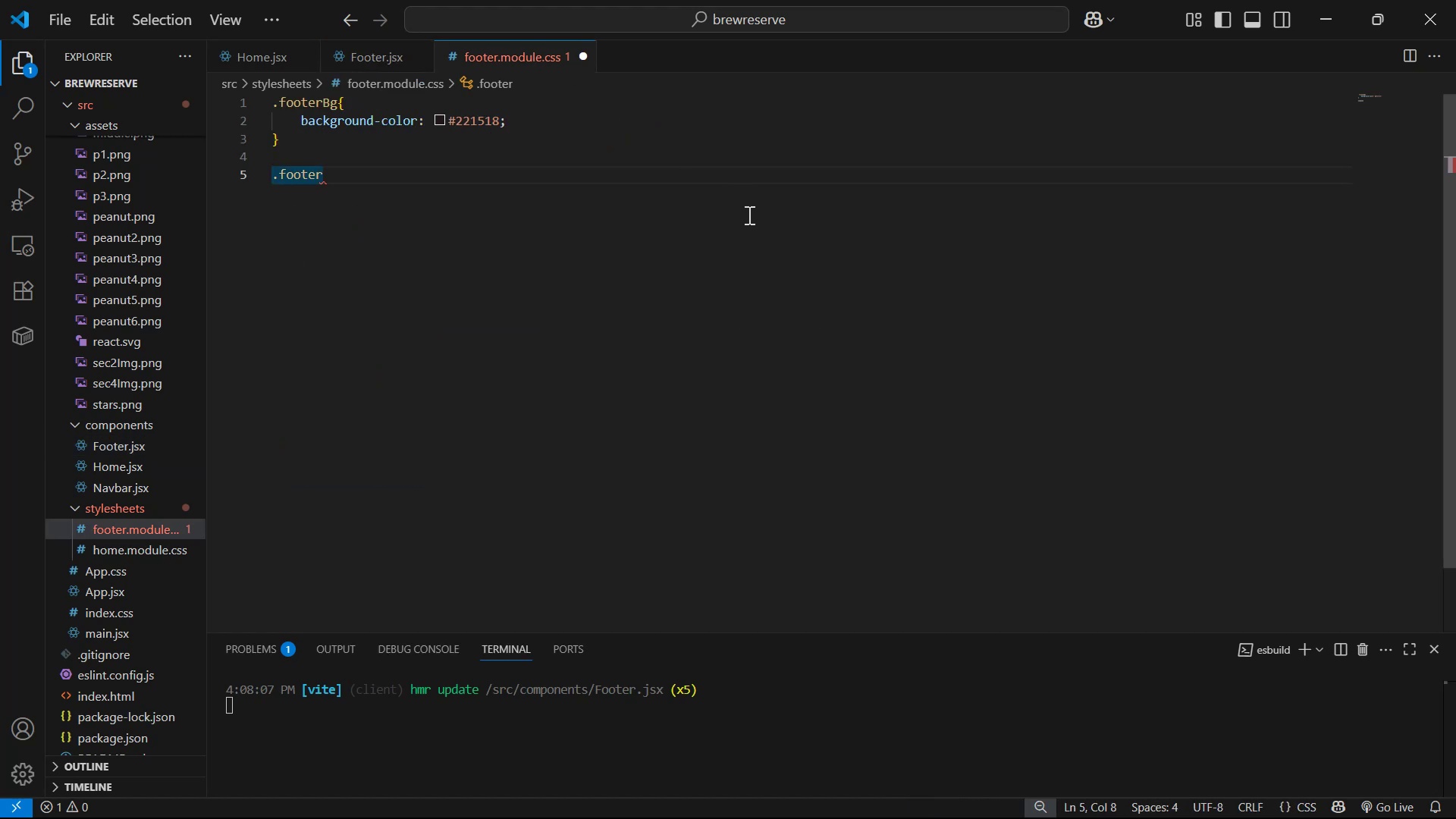 
key(Shift+Enter)
 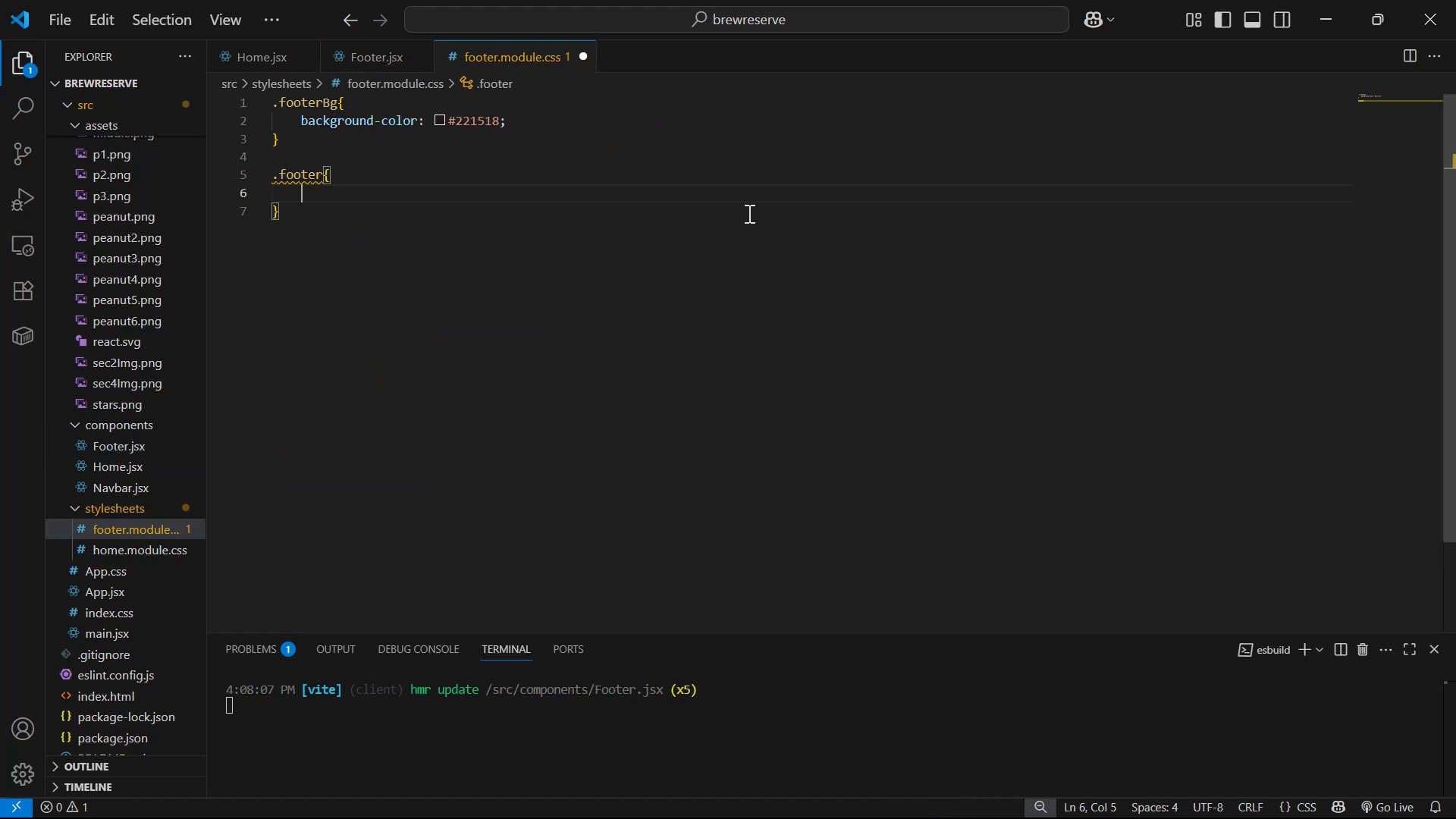 
wait(7.08)
 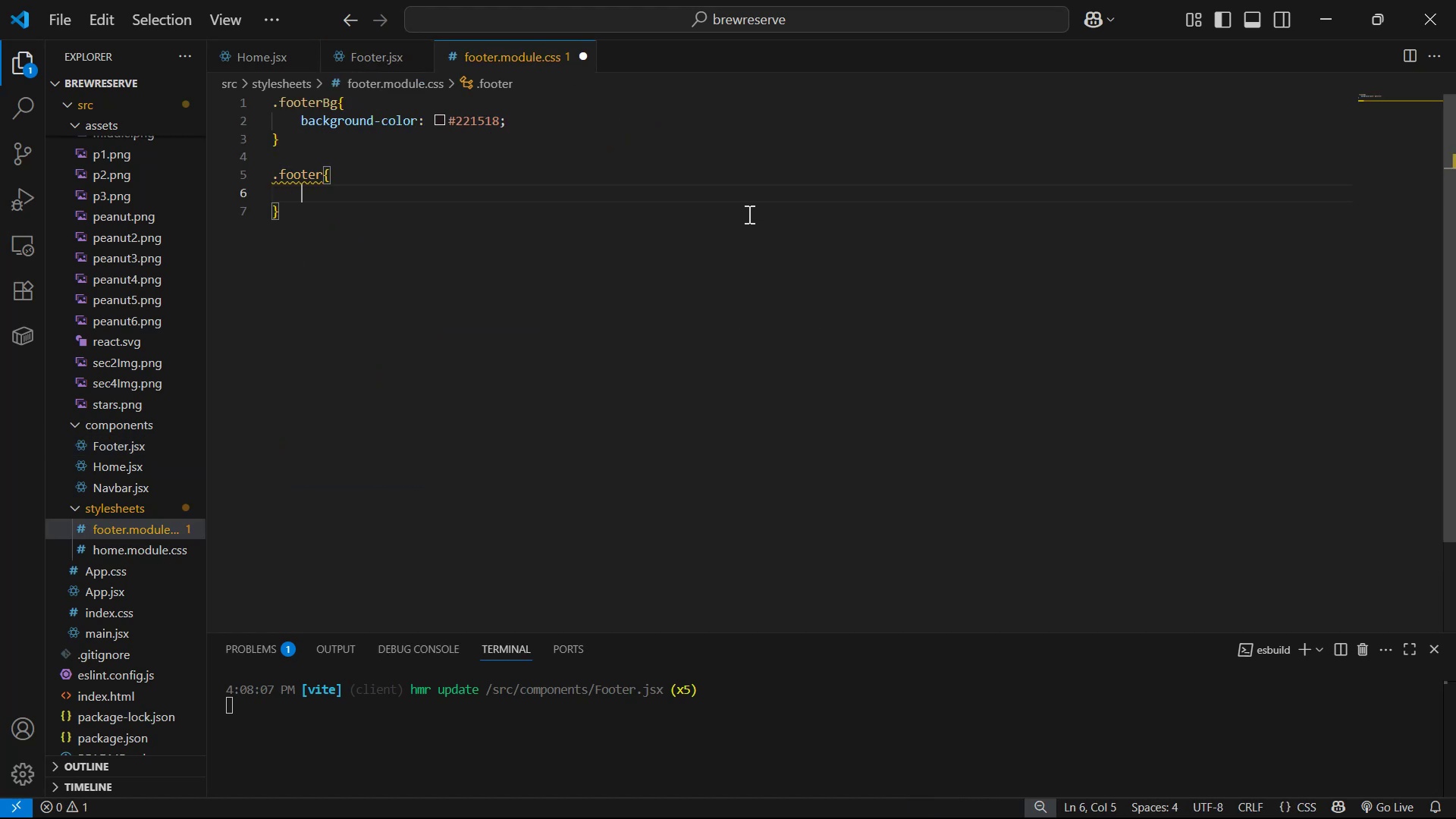 
key(Alt+Tab)
 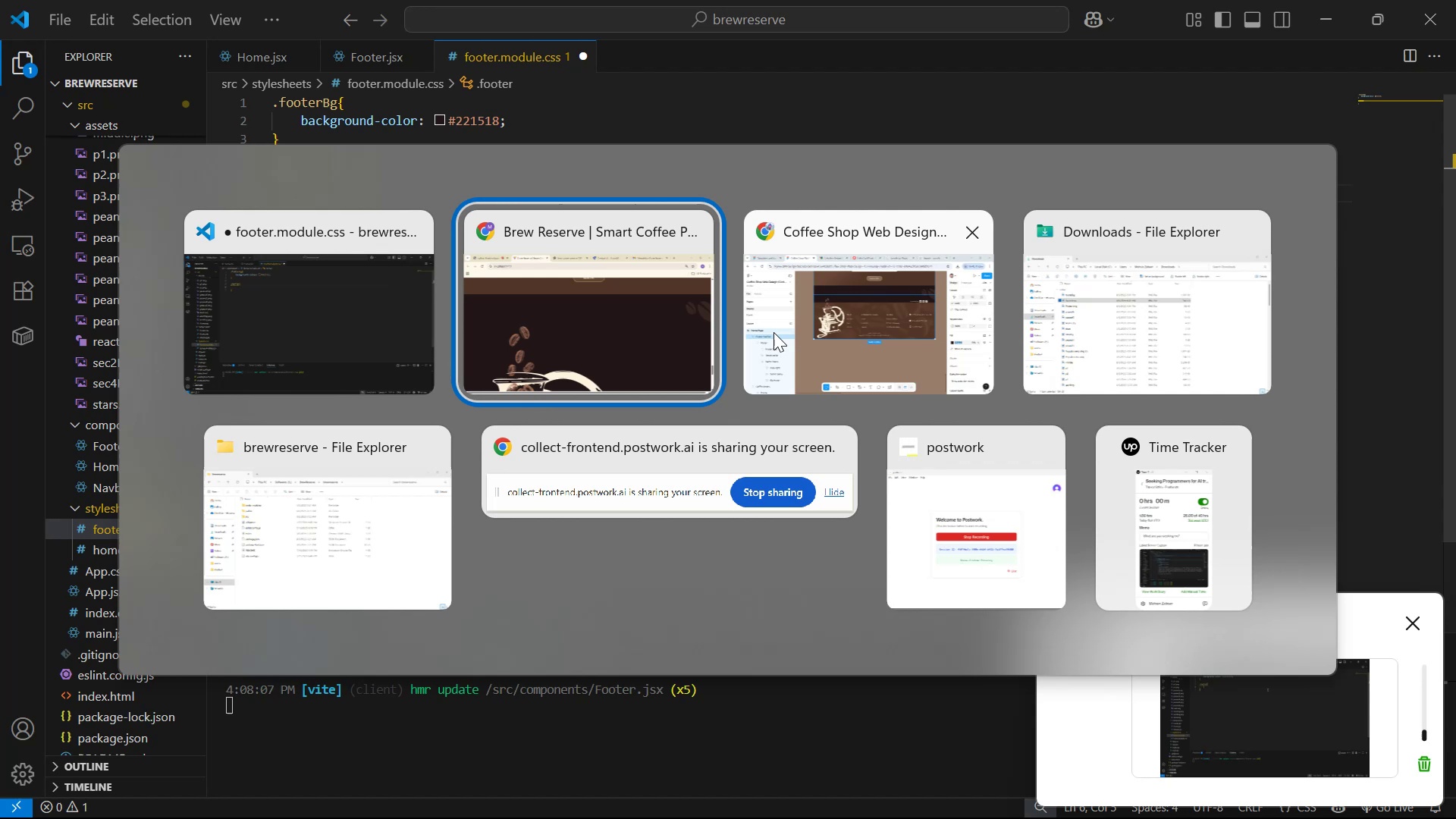 
key(Alt+Tab)
 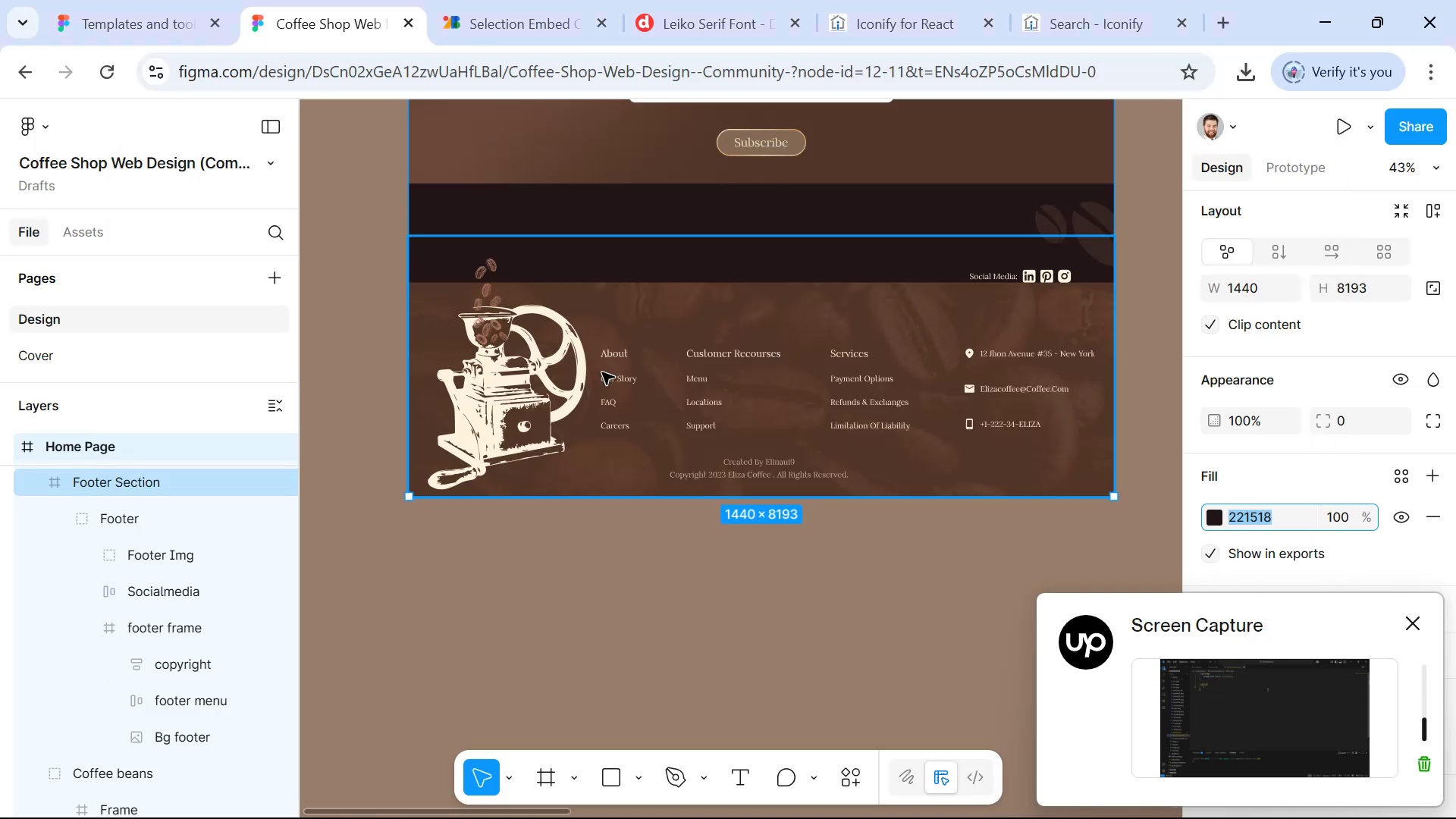 
hold_key(key=AltLeft, duration=0.69)
 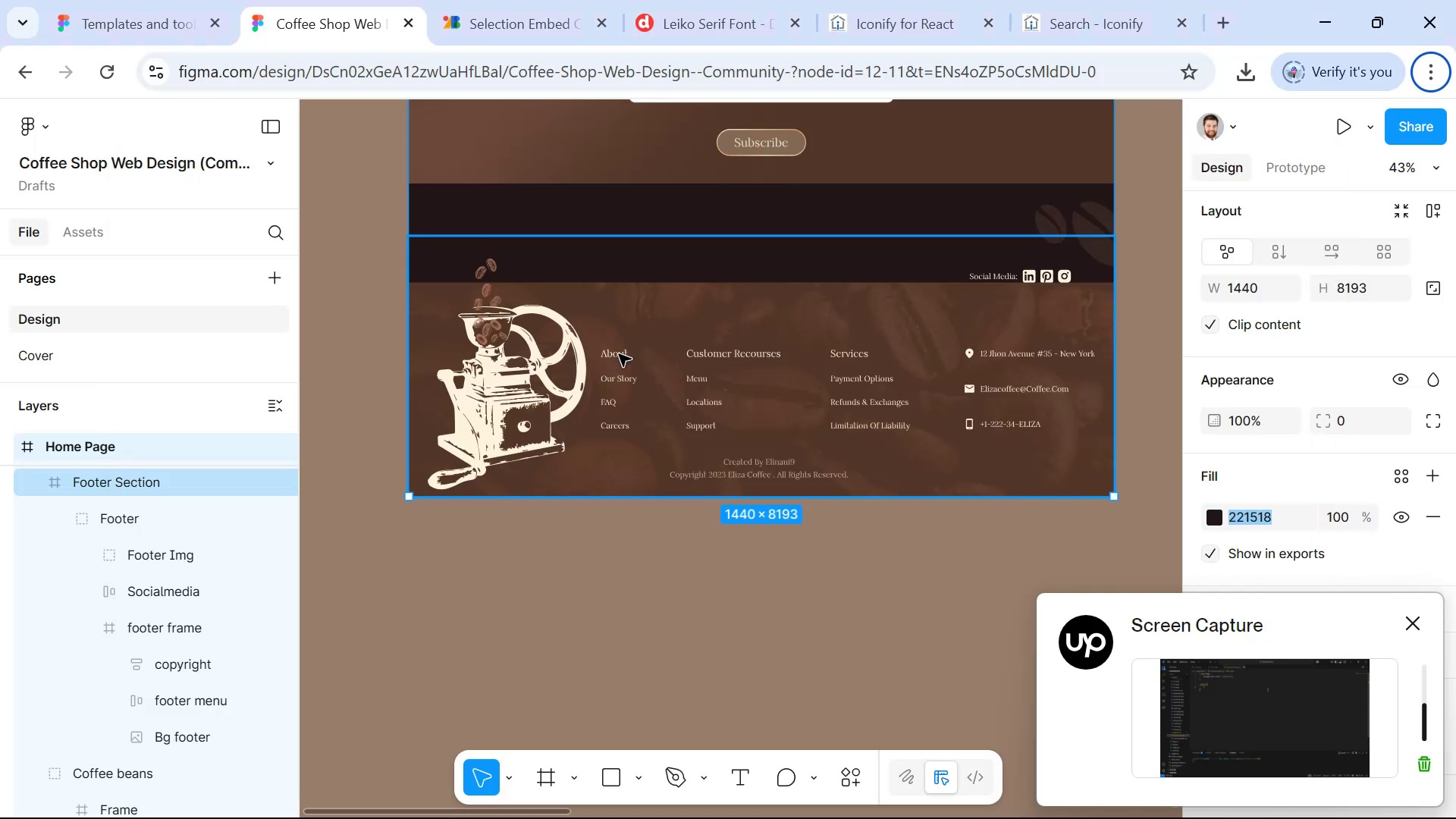 
left_click([619, 354])
 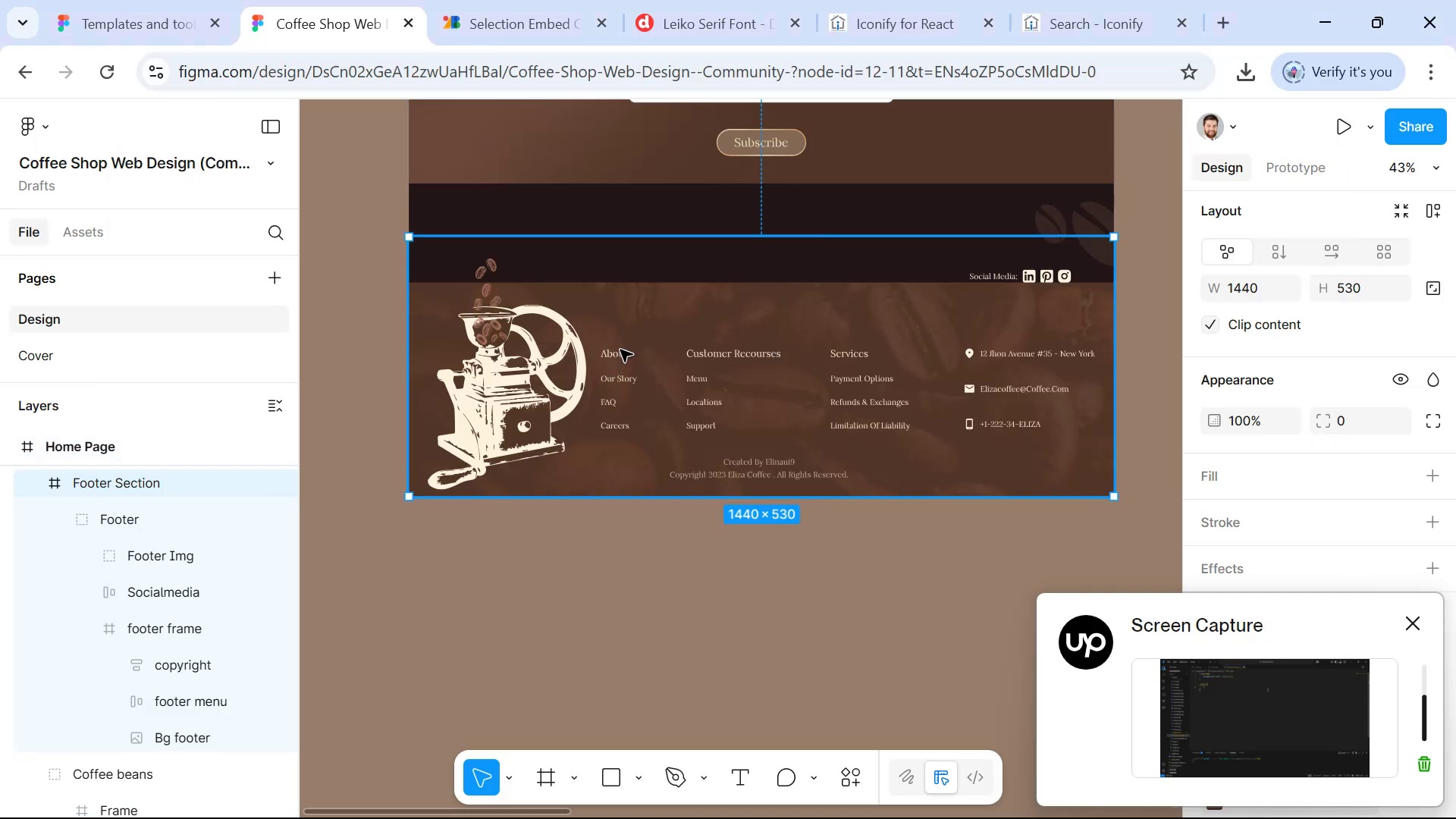 
hold_key(key=AltLeft, duration=0.73)
 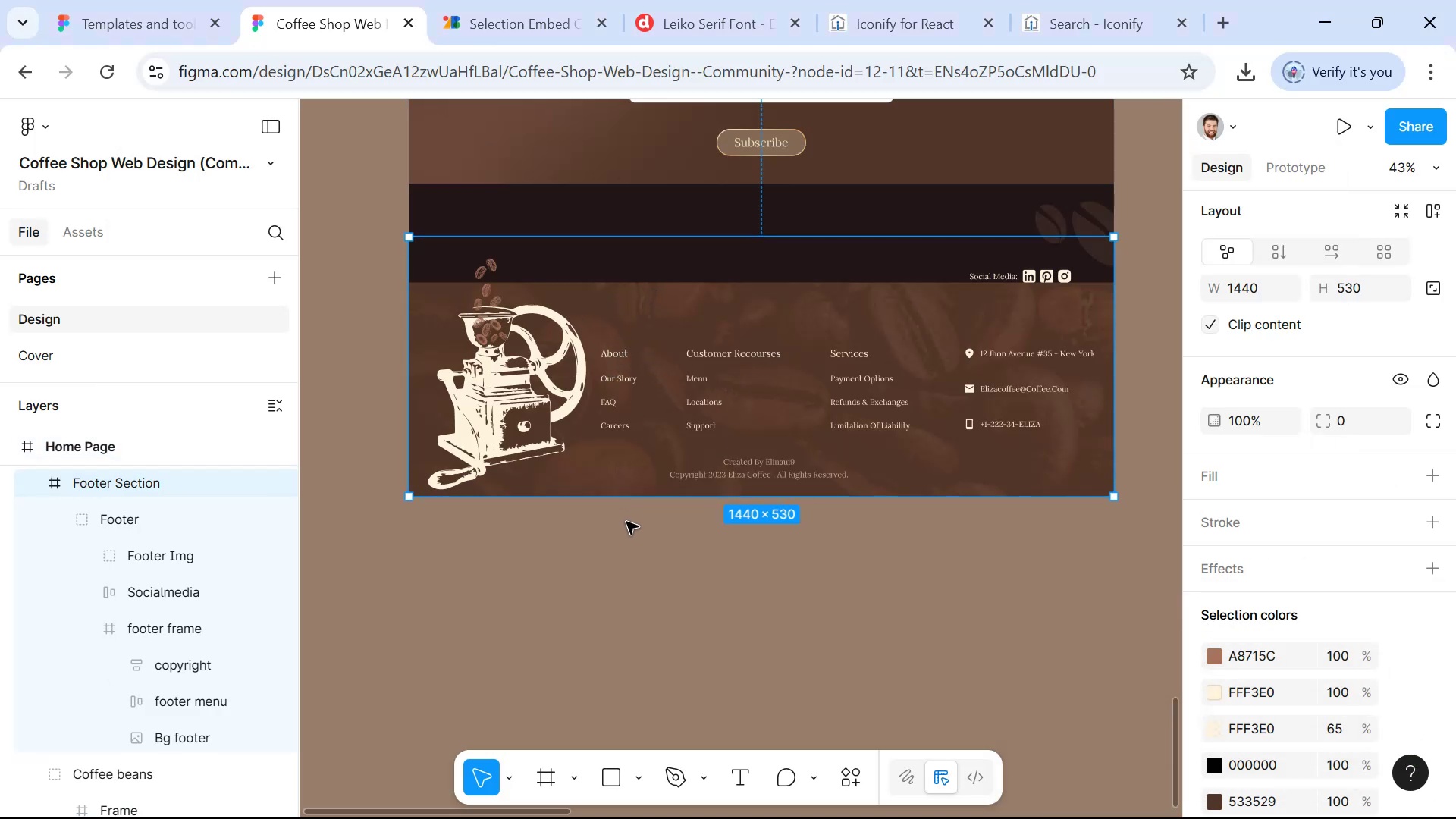 
key(Alt+Tab)
 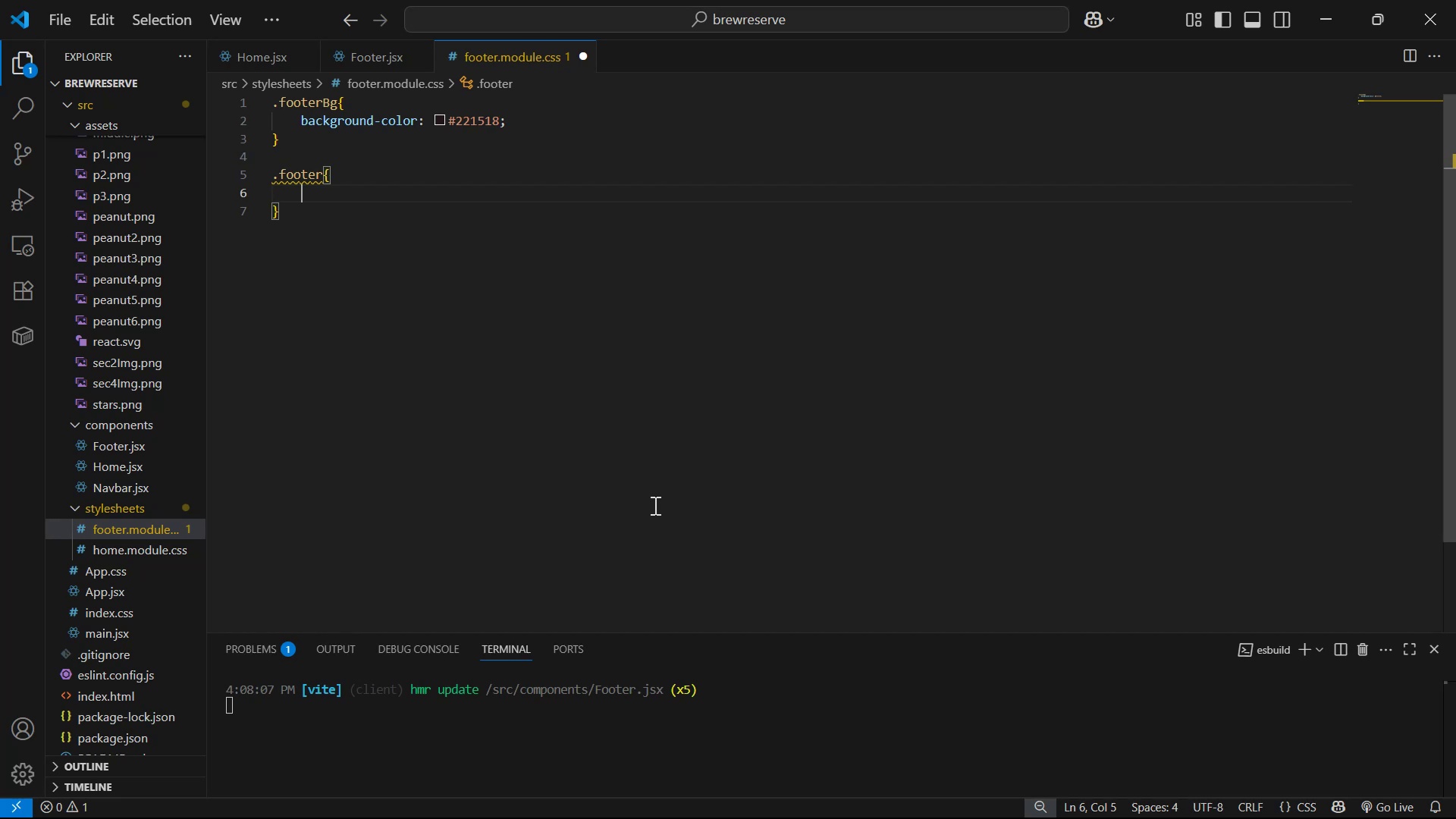 
type(pa)
 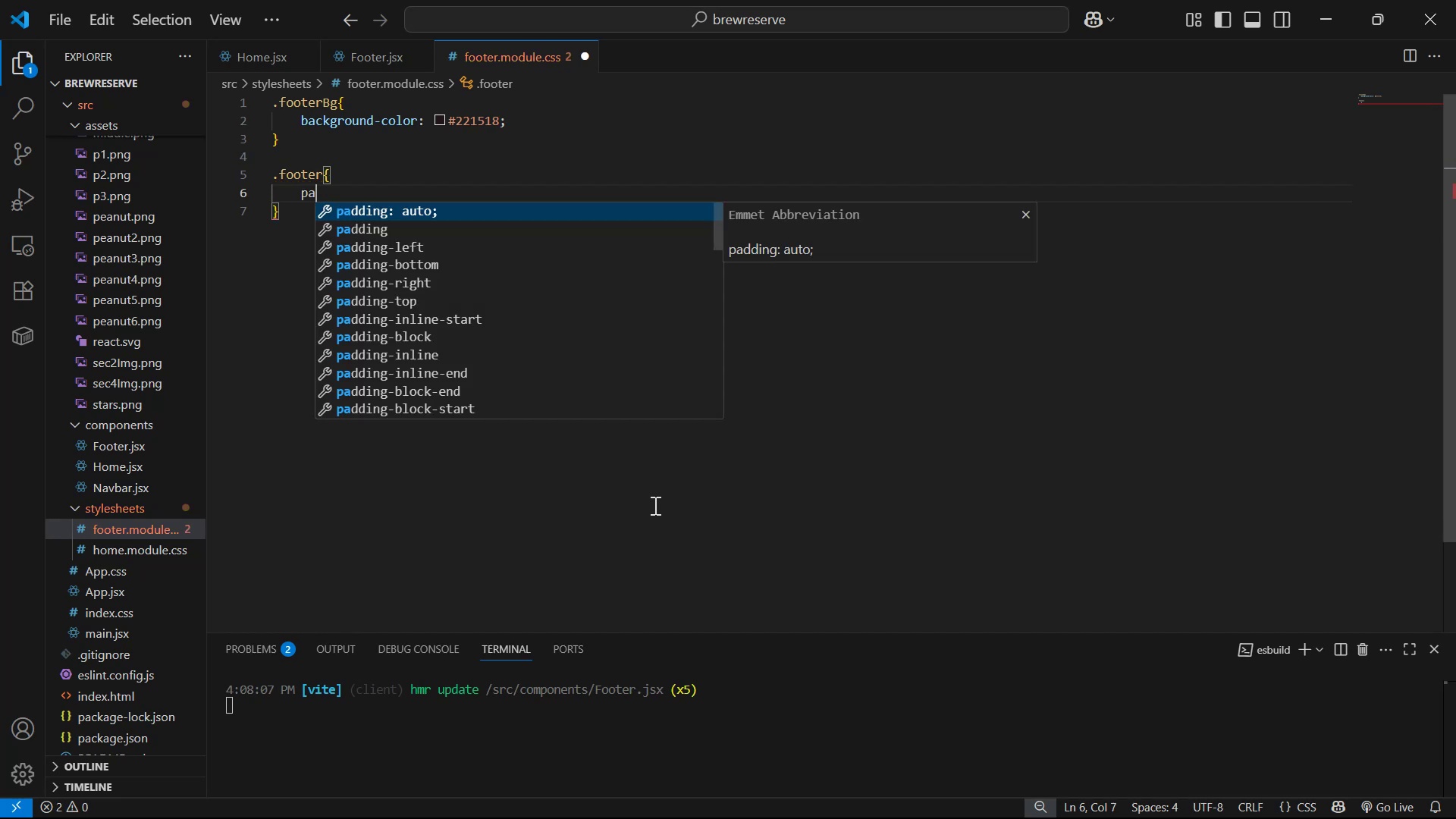 
key(ArrowDown)
 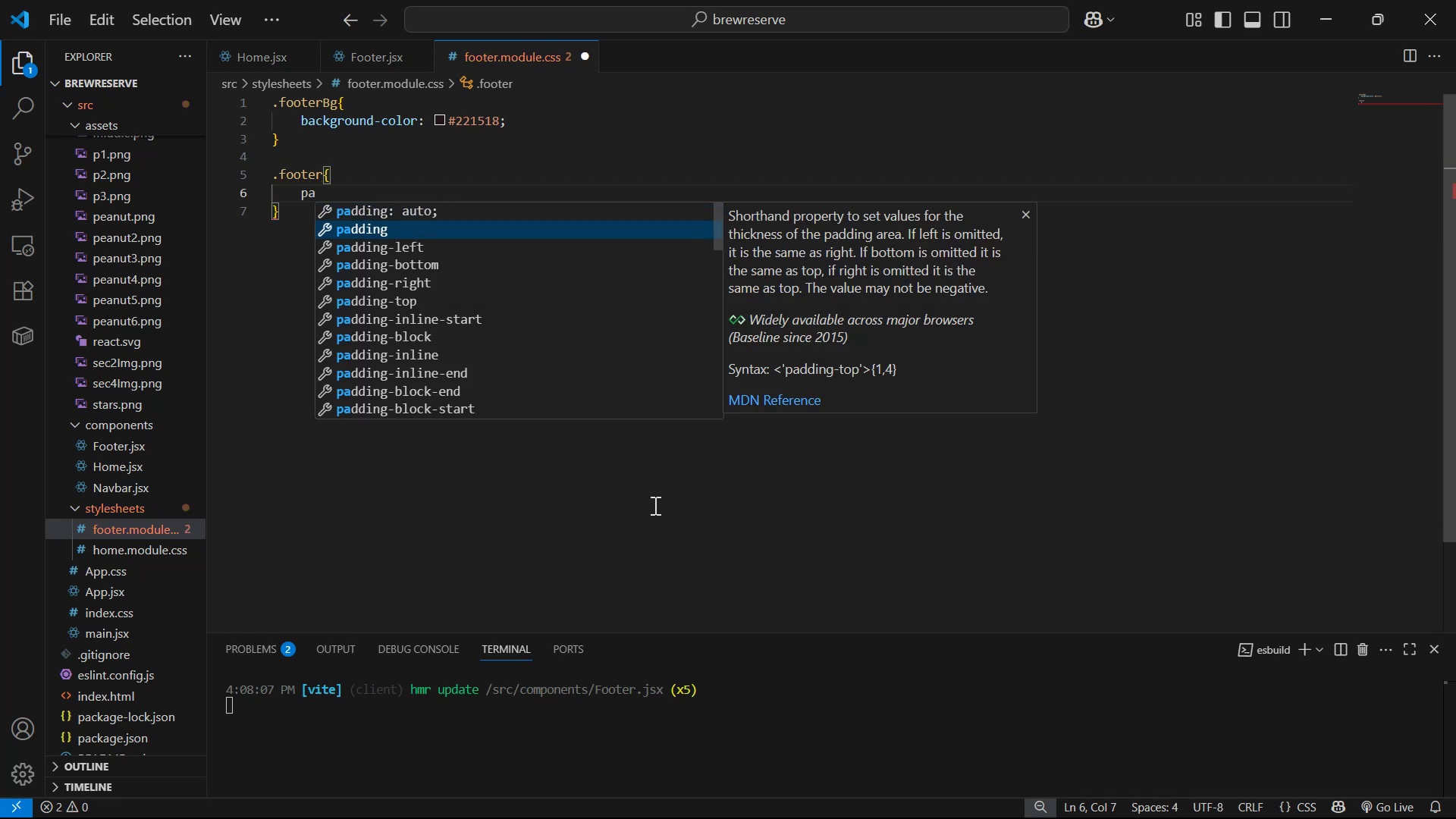 
key(Enter)
 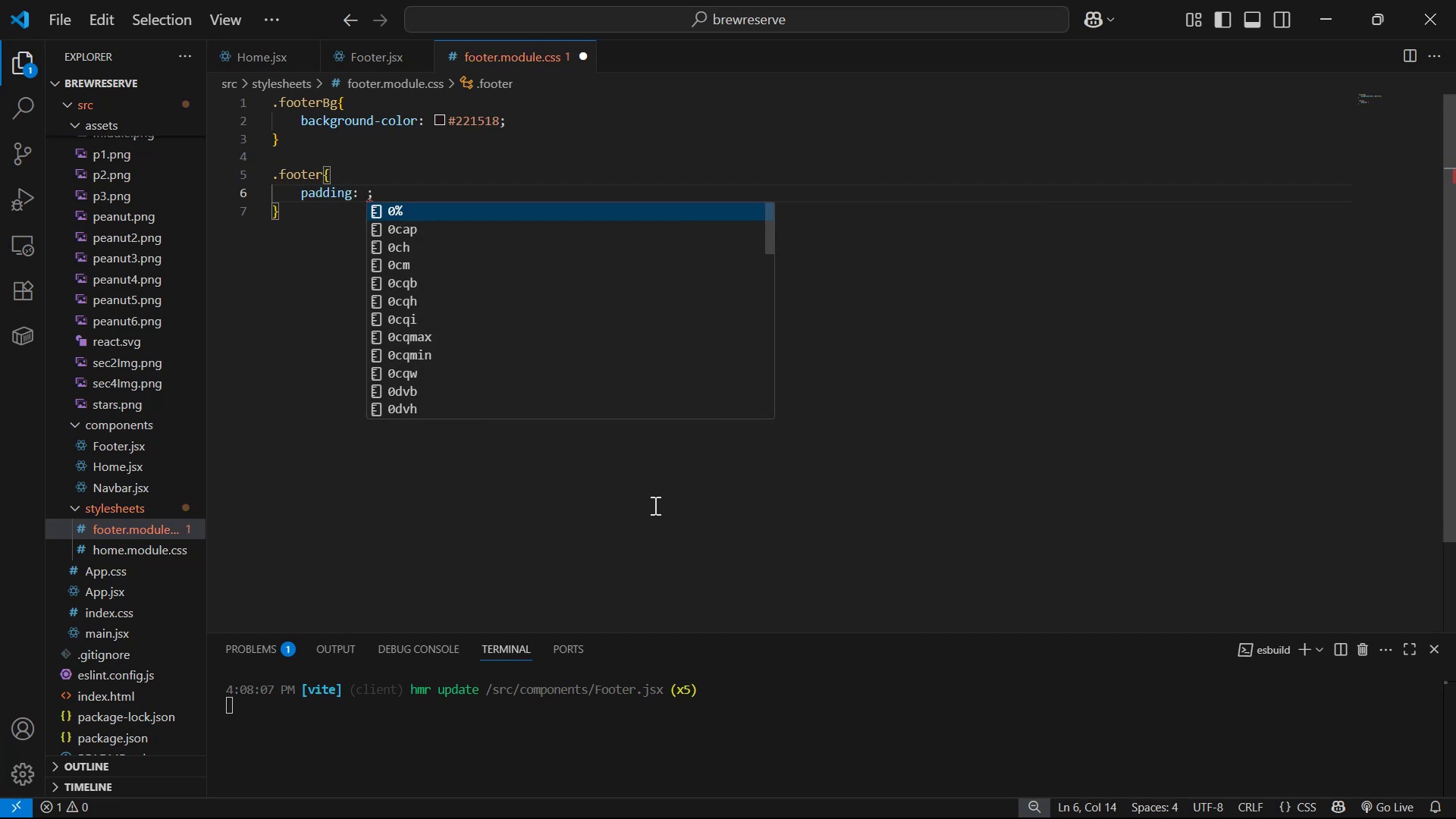 
type(20px 0px)
 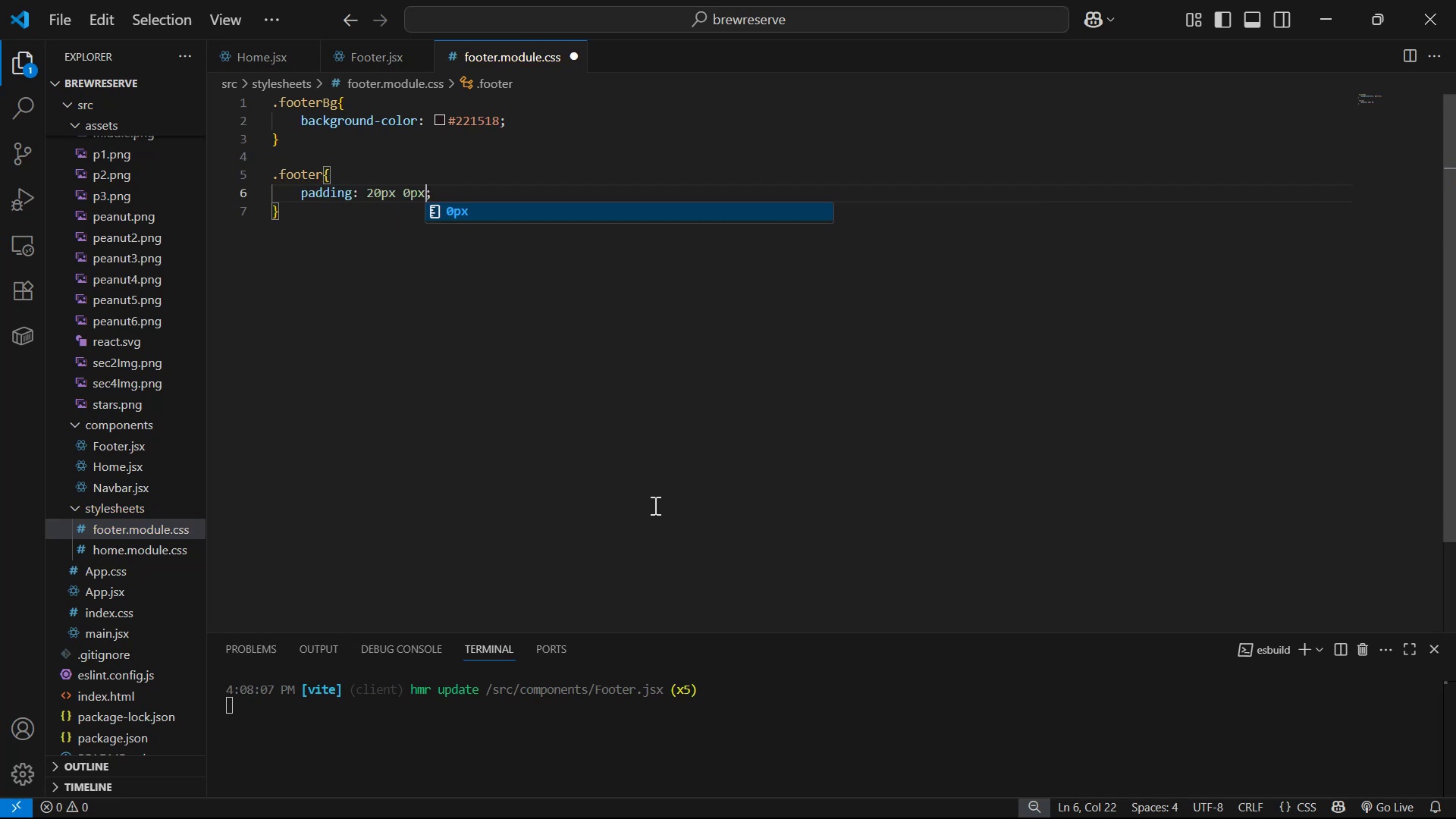 
hold_key(key=ControlLeft, duration=0.51)
 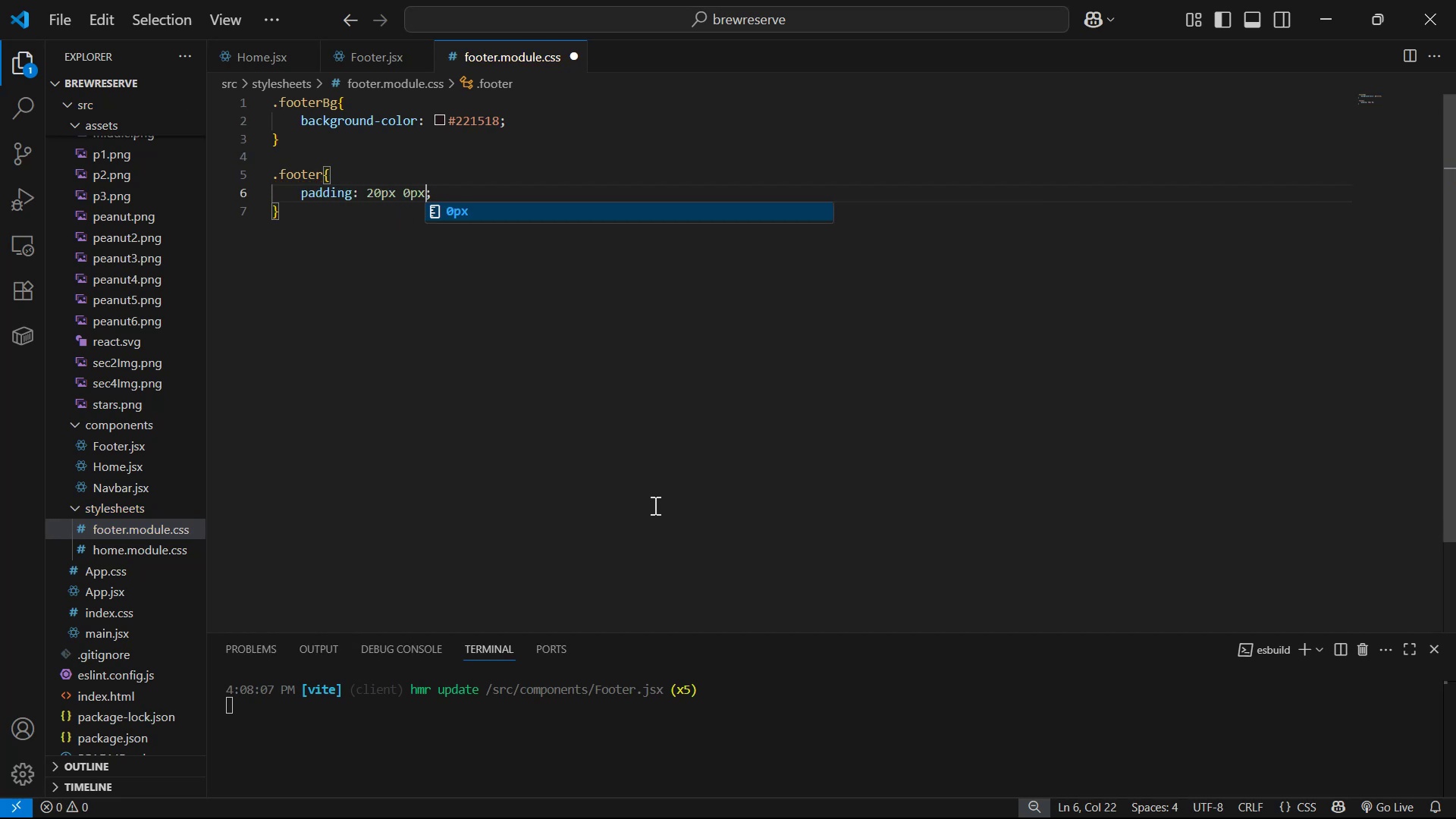 
key(ArrowLeft)
 